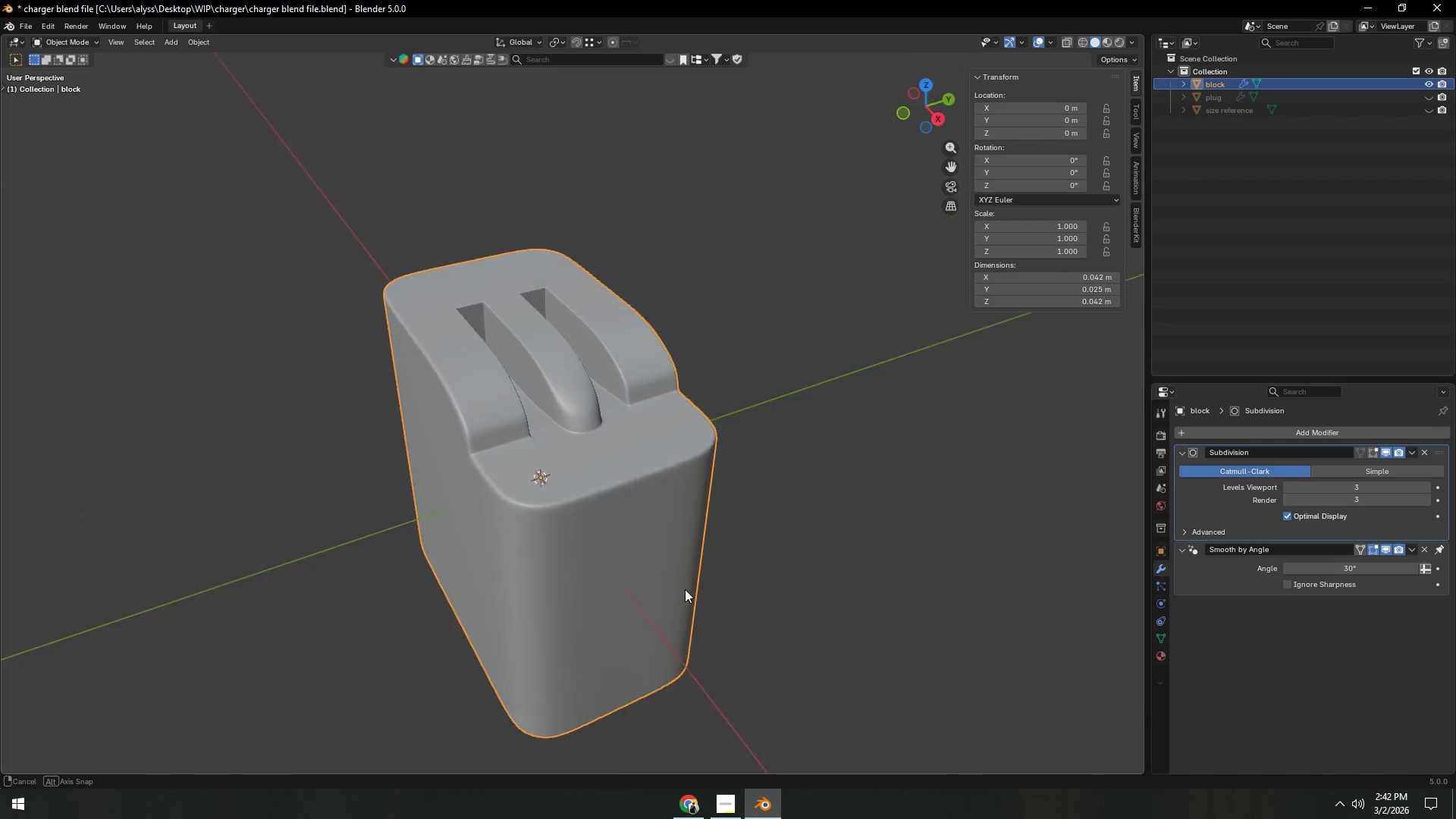 
key(Control+S)
 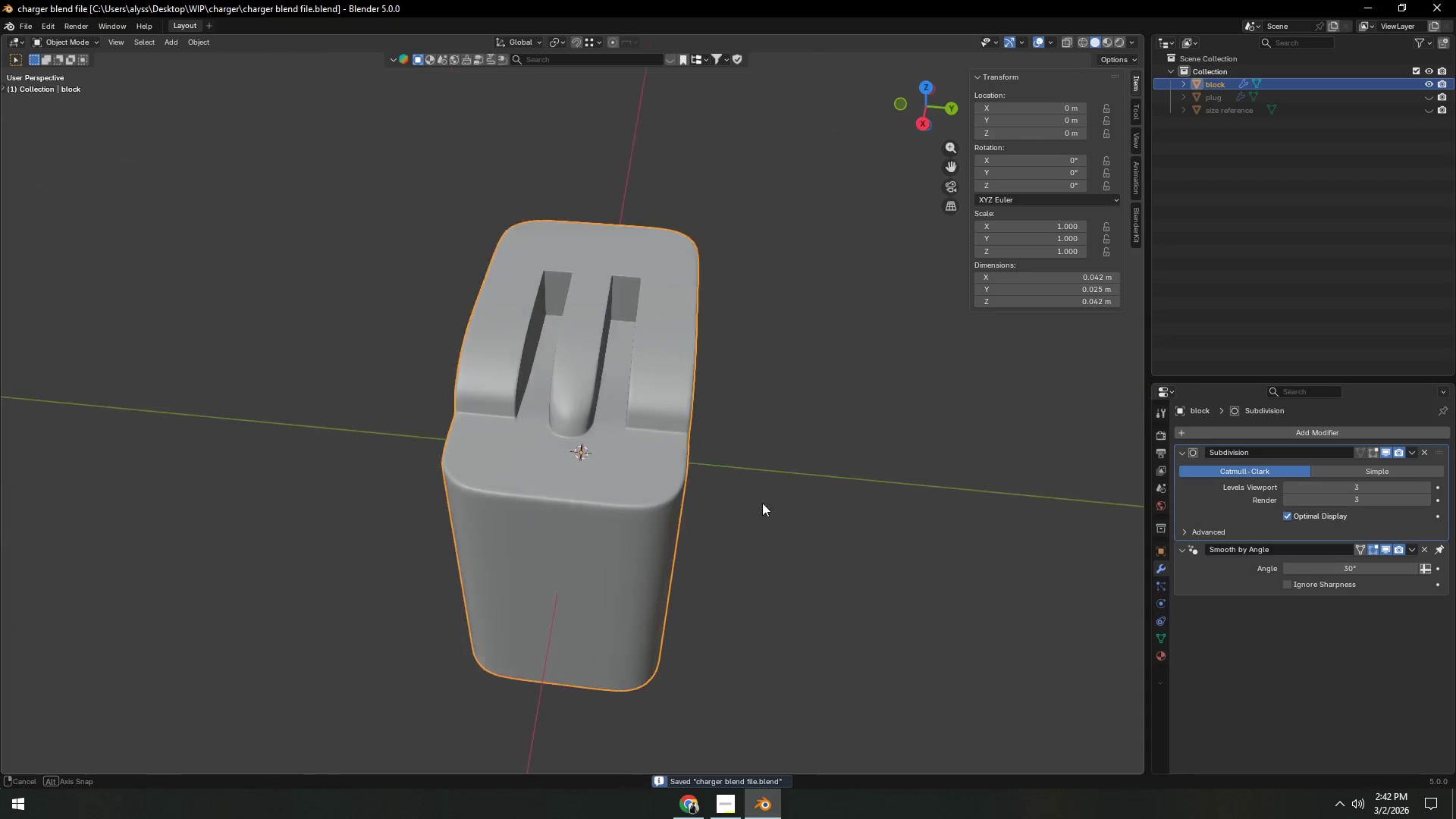 
left_click([584, 457])
 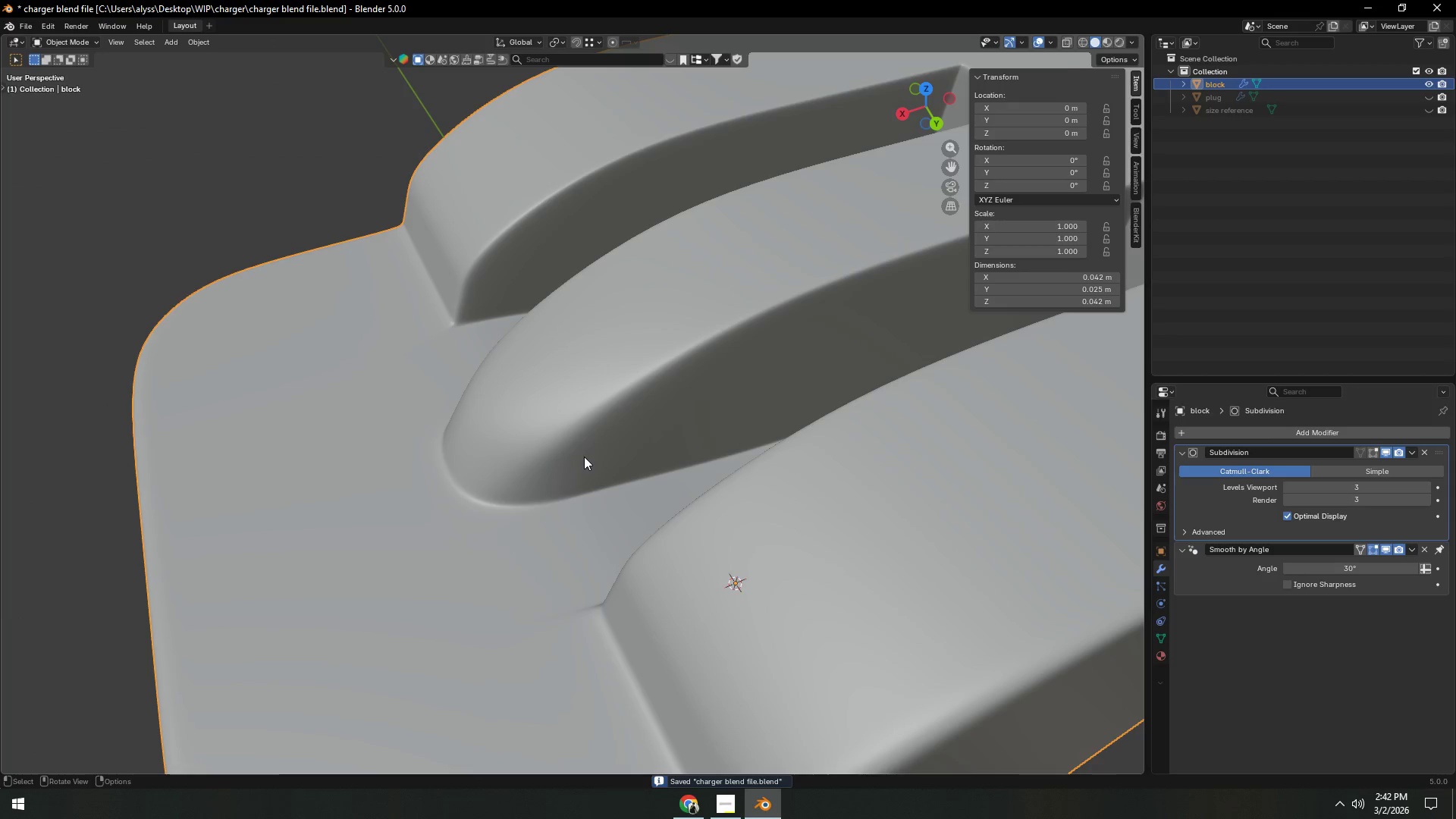 
scroll: coordinate [676, 507], scroll_direction: up, amount: 6.0
 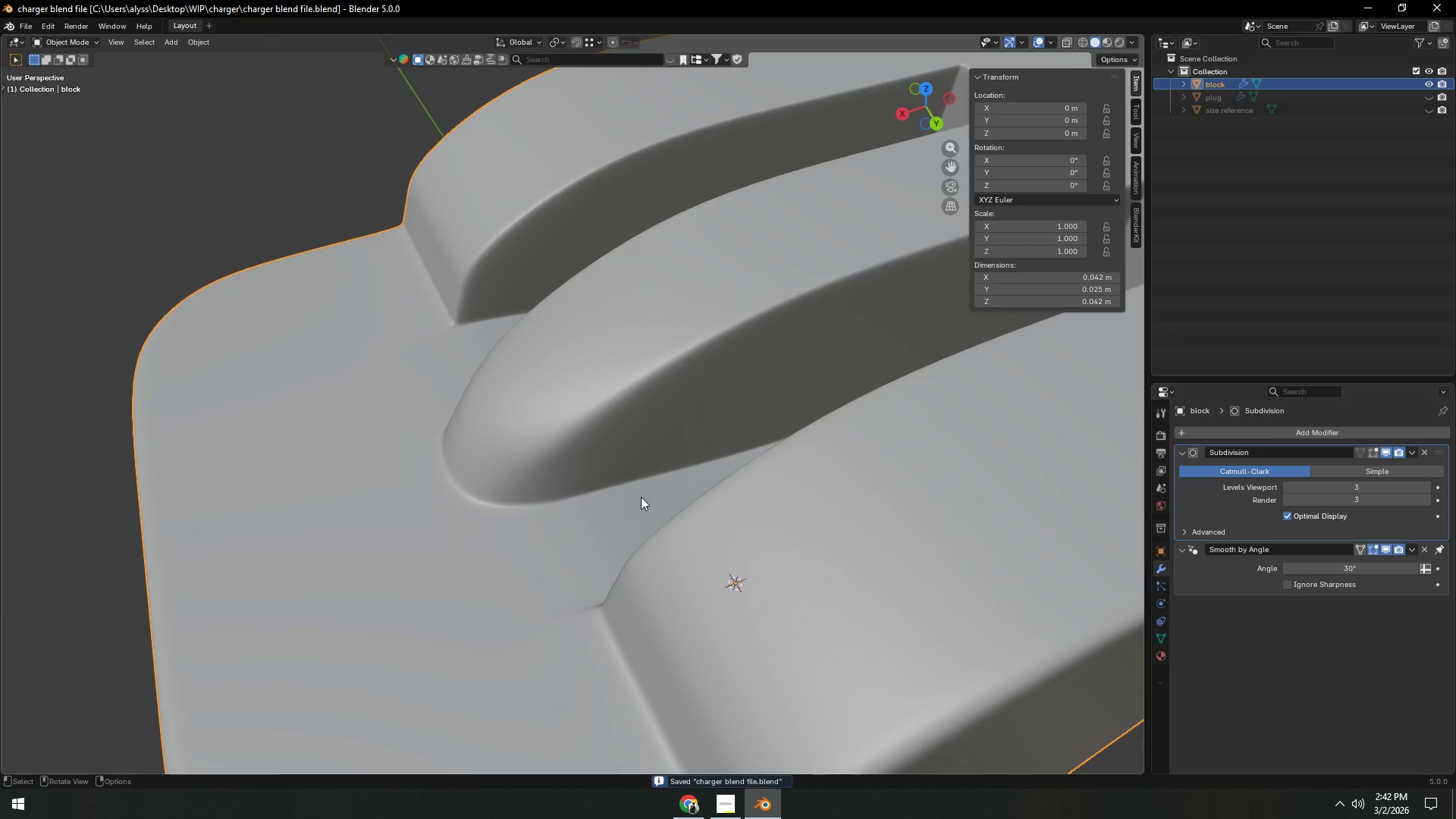 
key(Tab)
 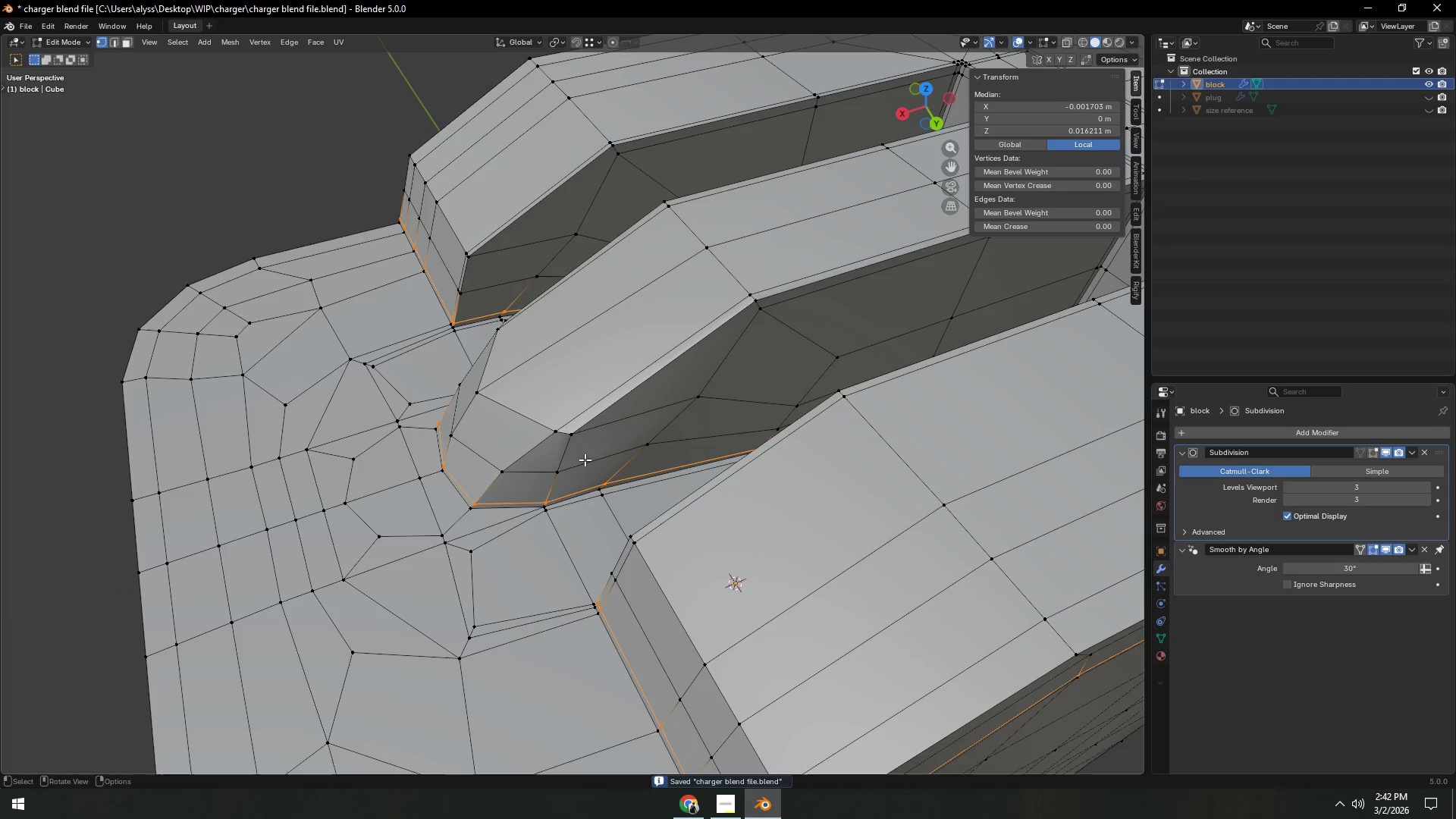 
scroll: coordinate [585, 463], scroll_direction: down, amount: 2.0
 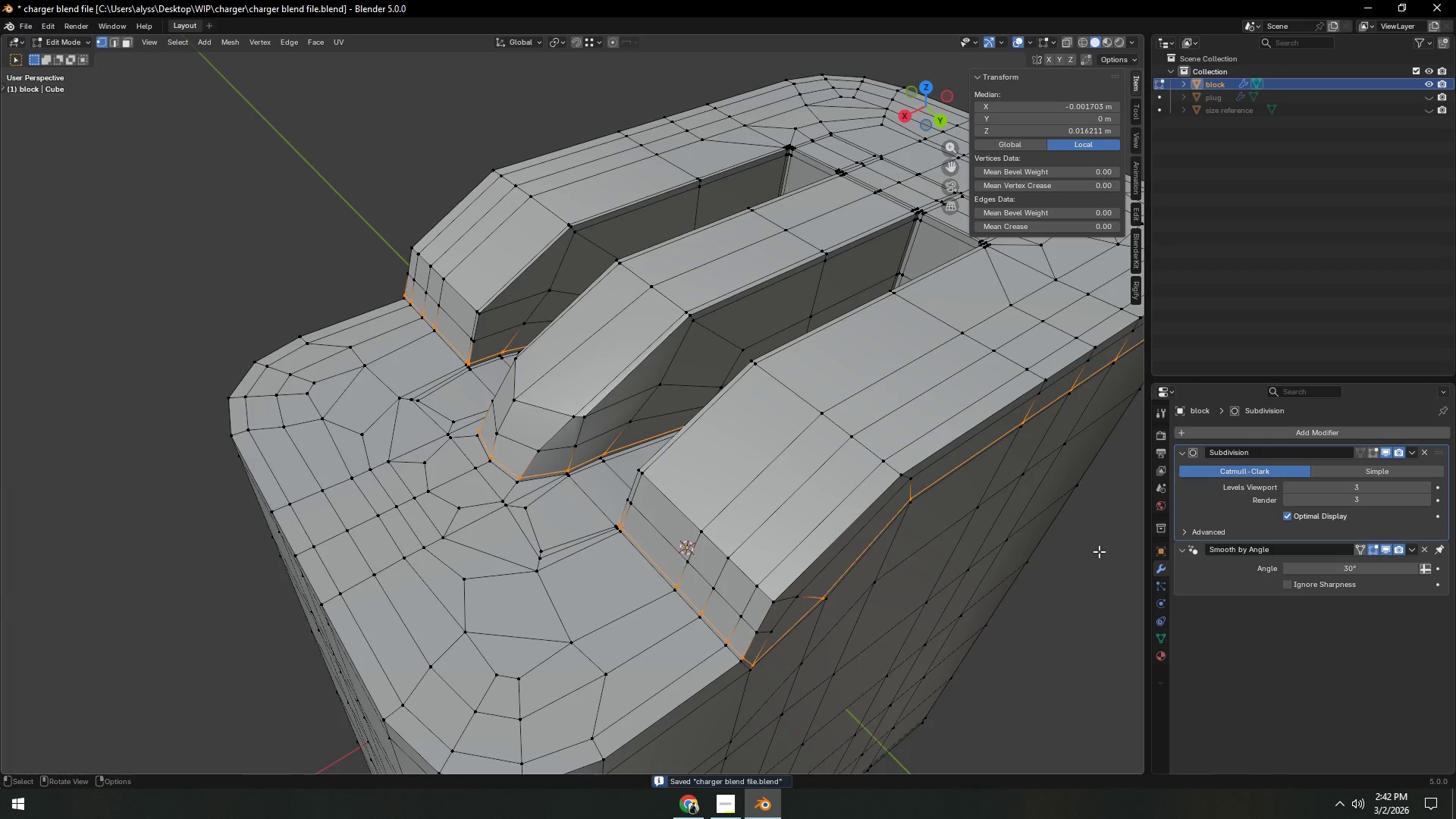 
key(Tab)
 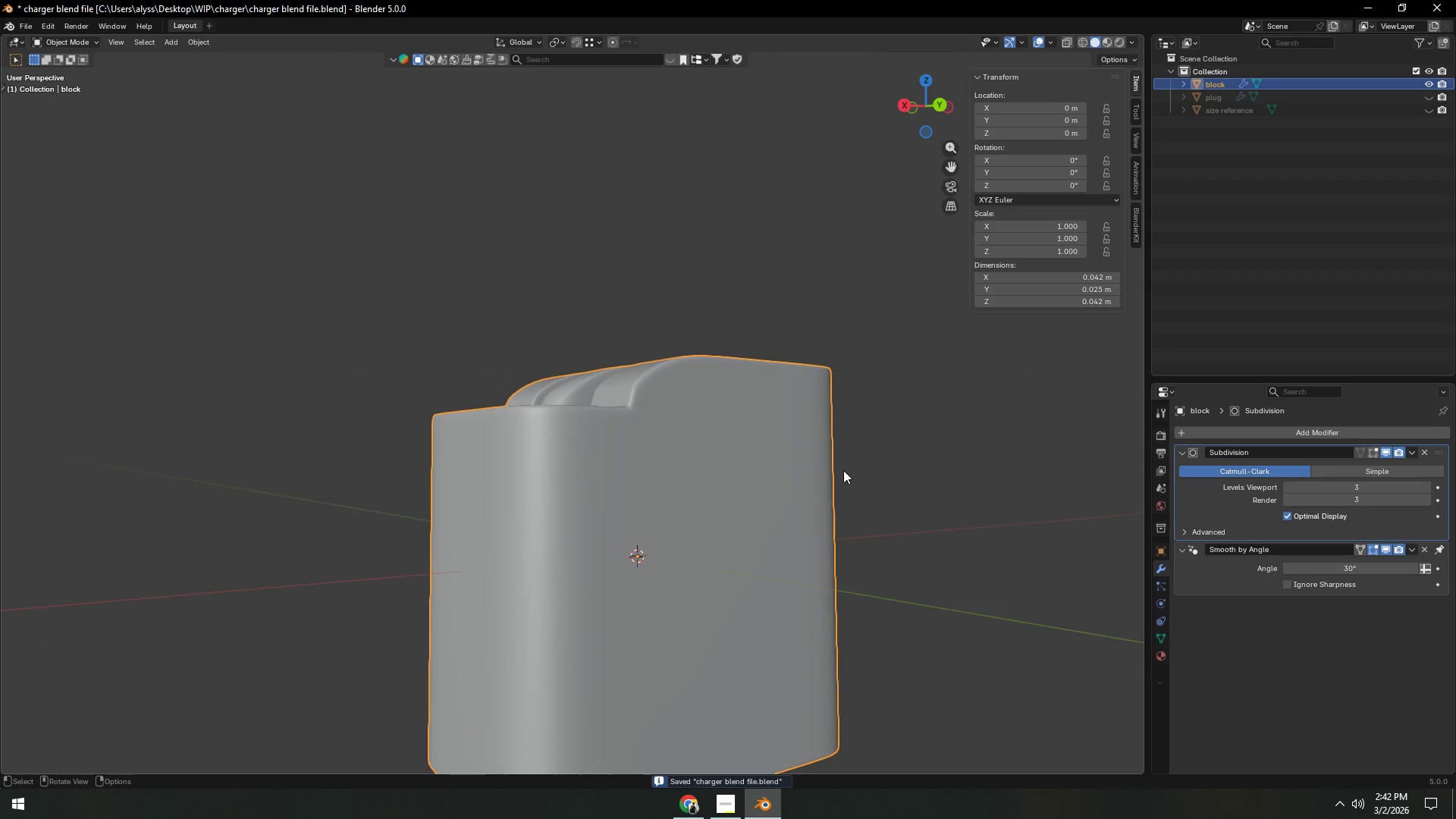 
scroll: coordinate [840, 475], scroll_direction: down, amount: 8.0
 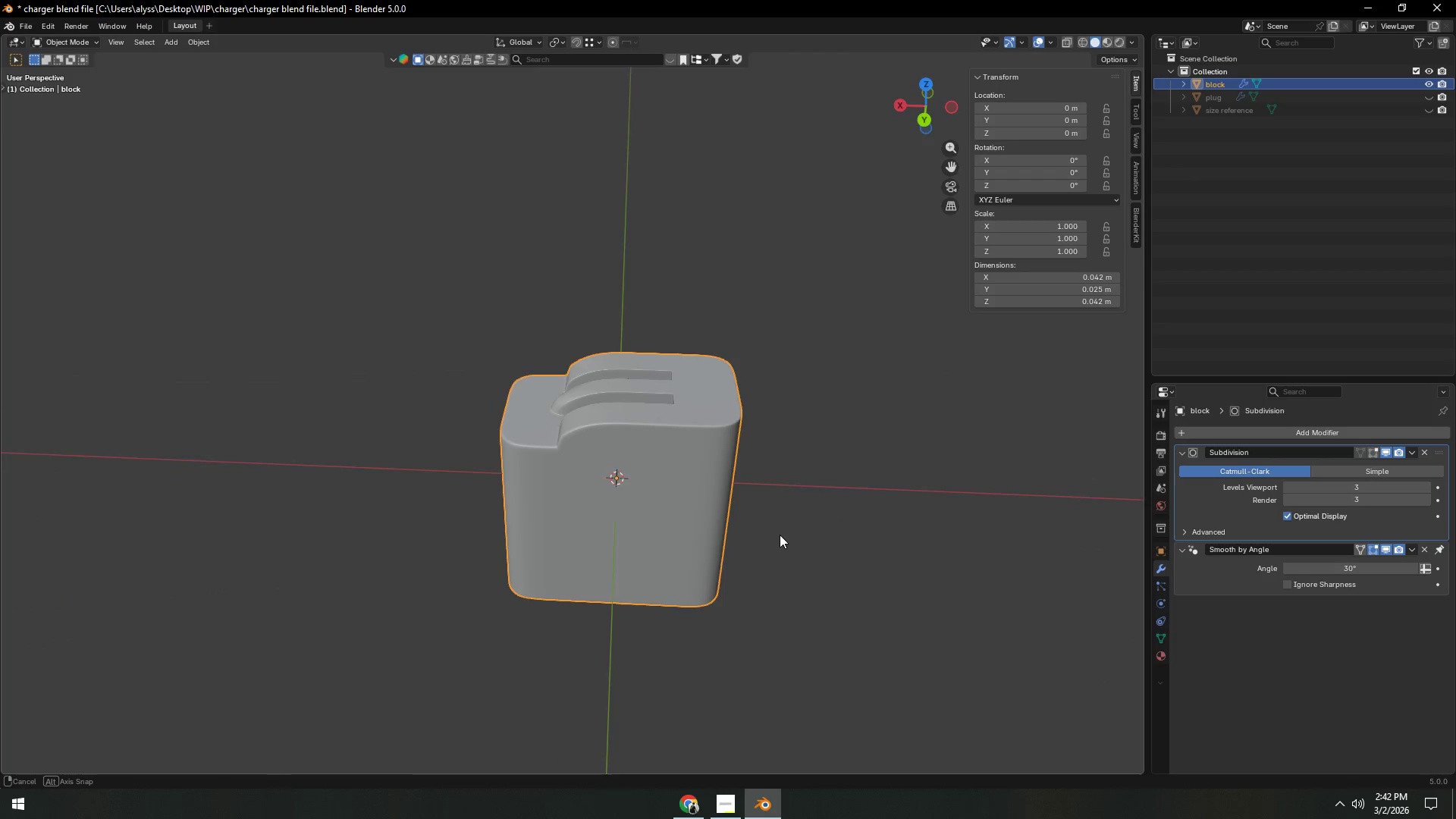 
key(Control+S)
 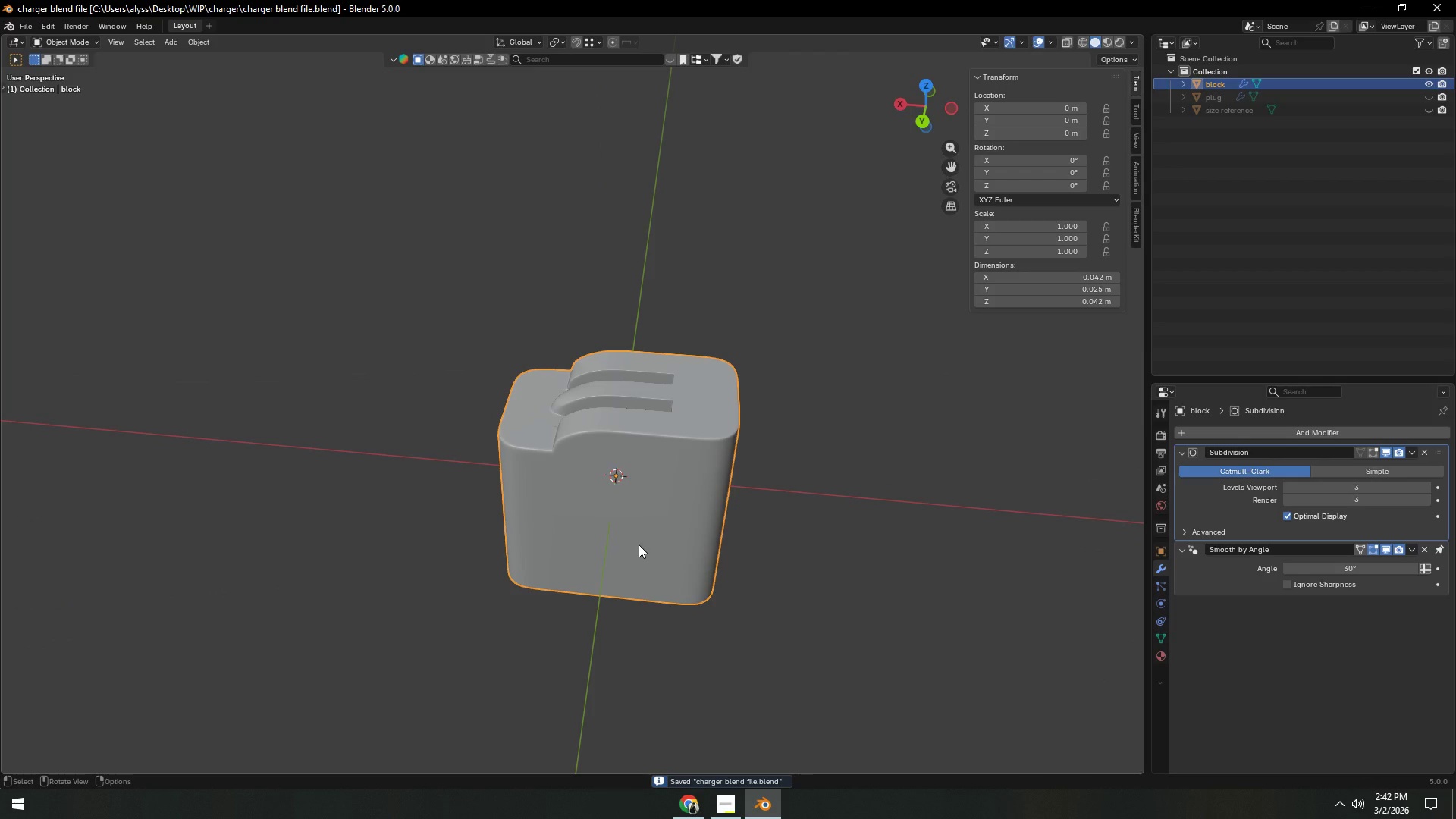 
wait(8.64)
 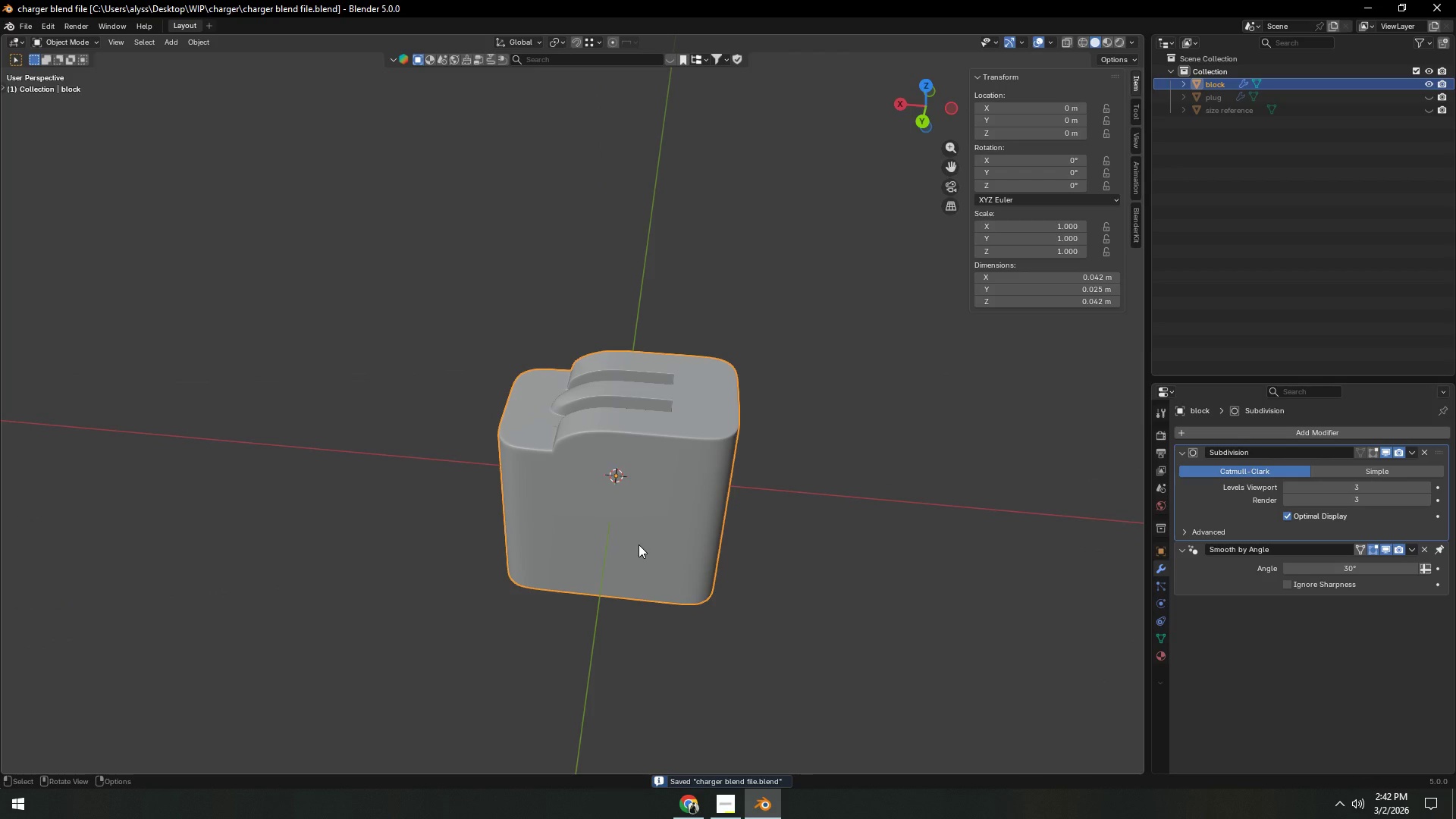 
scroll: coordinate [670, 523], scroll_direction: down, amount: 2.0
 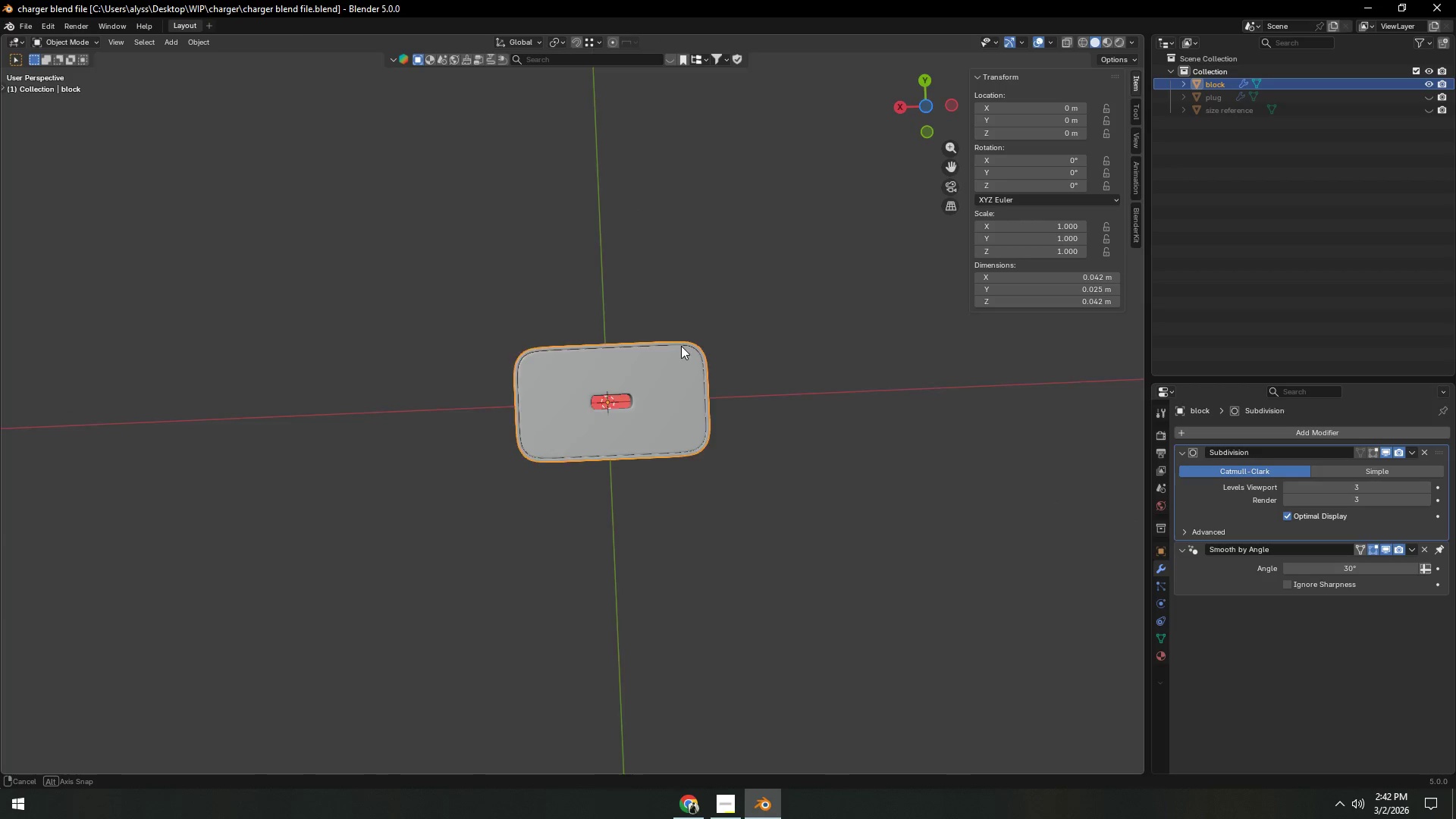 
key(Shift+ShiftLeft)
 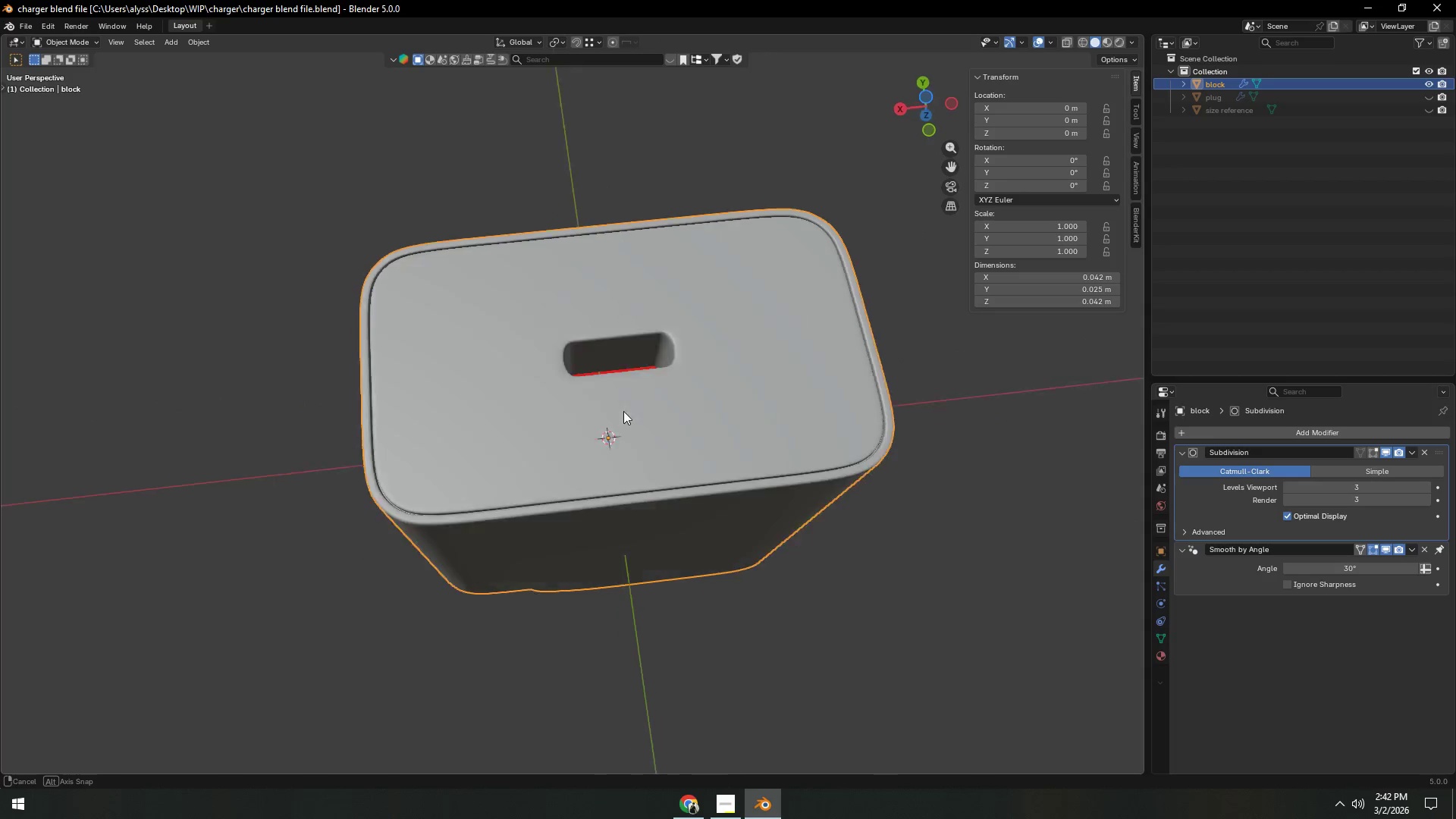 
scroll: coordinate [674, 359], scroll_direction: up, amount: 4.0
 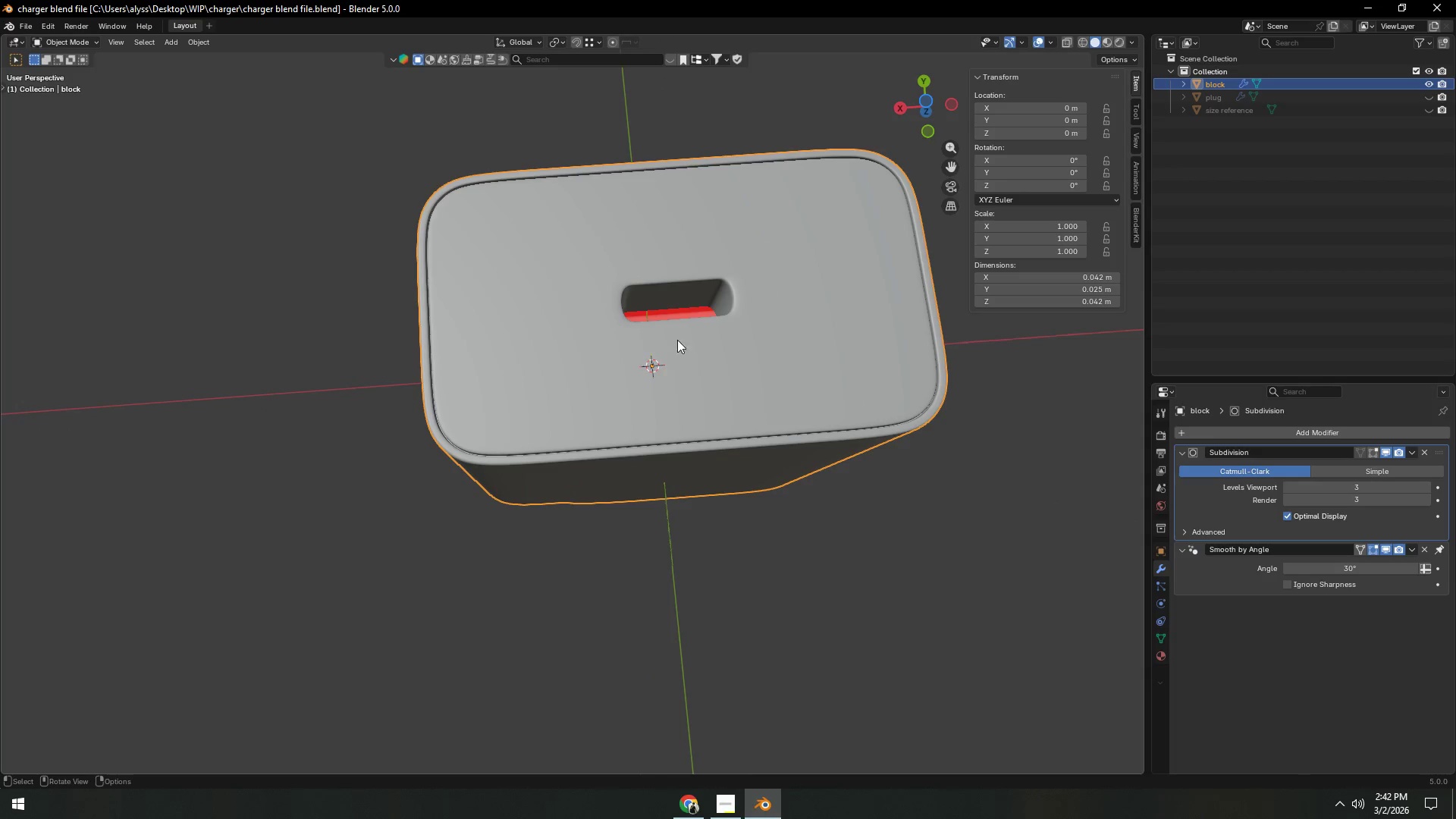 
key(Control+S)
 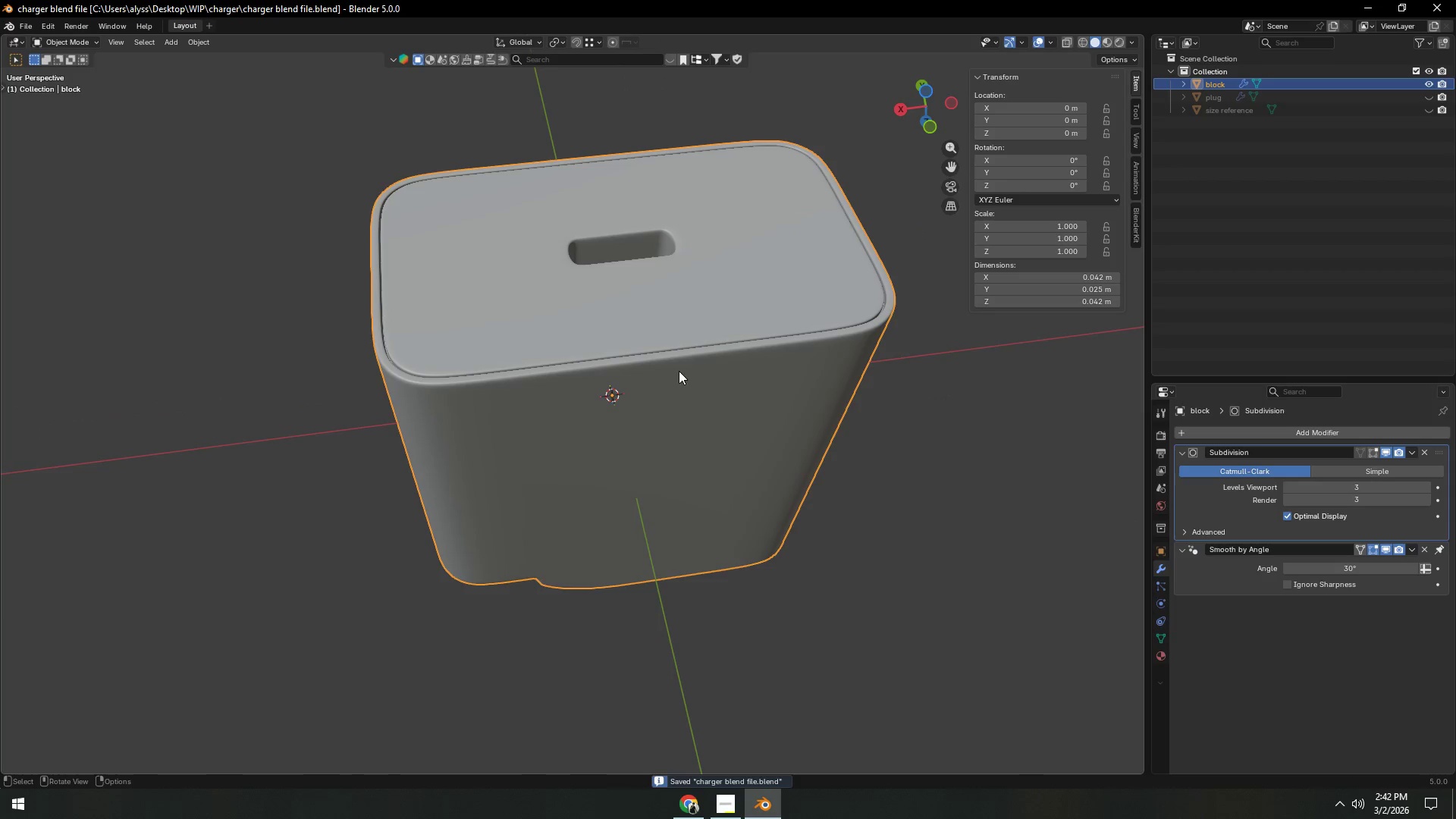 
hold_key(key=ShiftLeft, duration=0.33)
 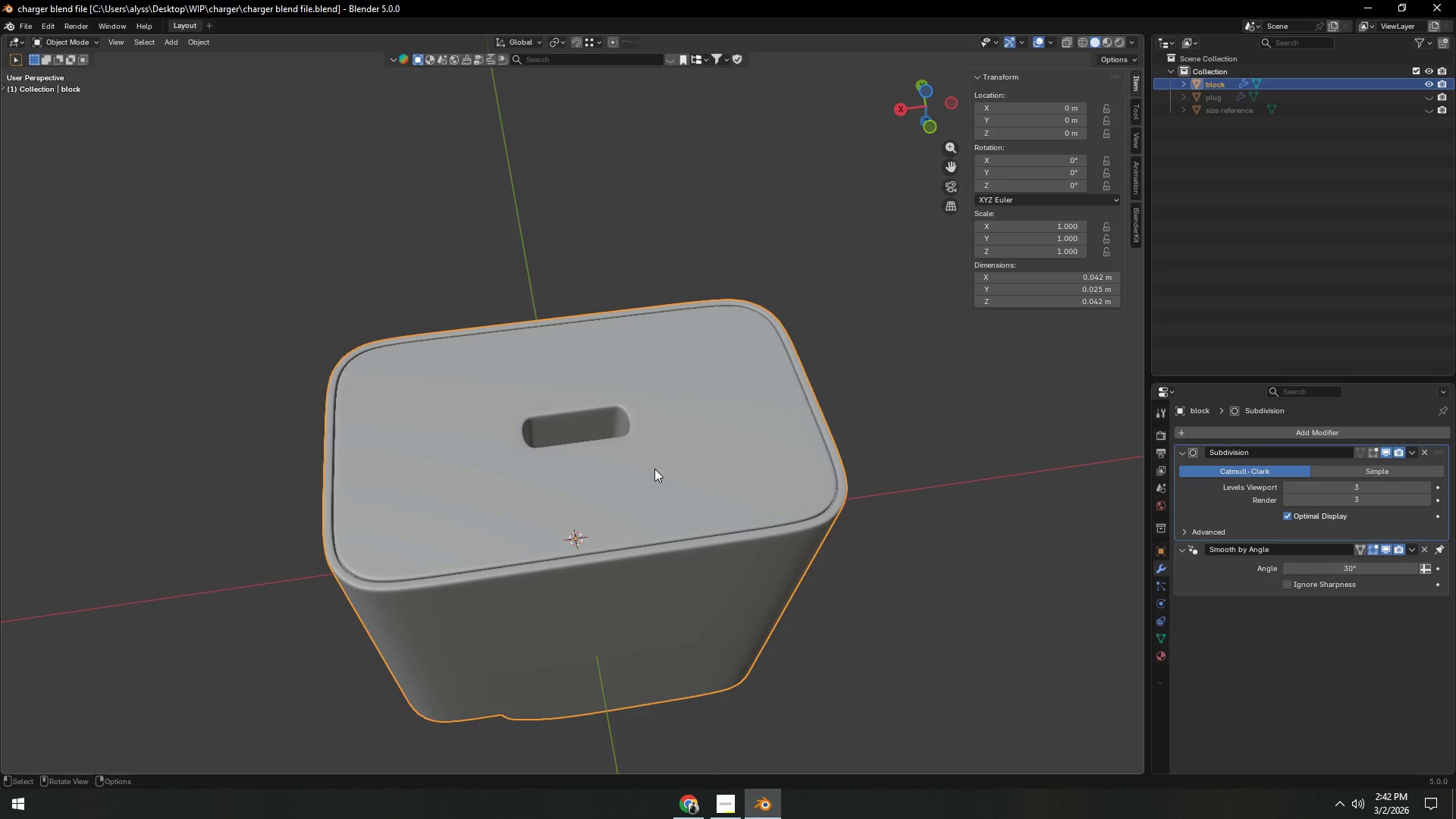 
wait(21.34)
 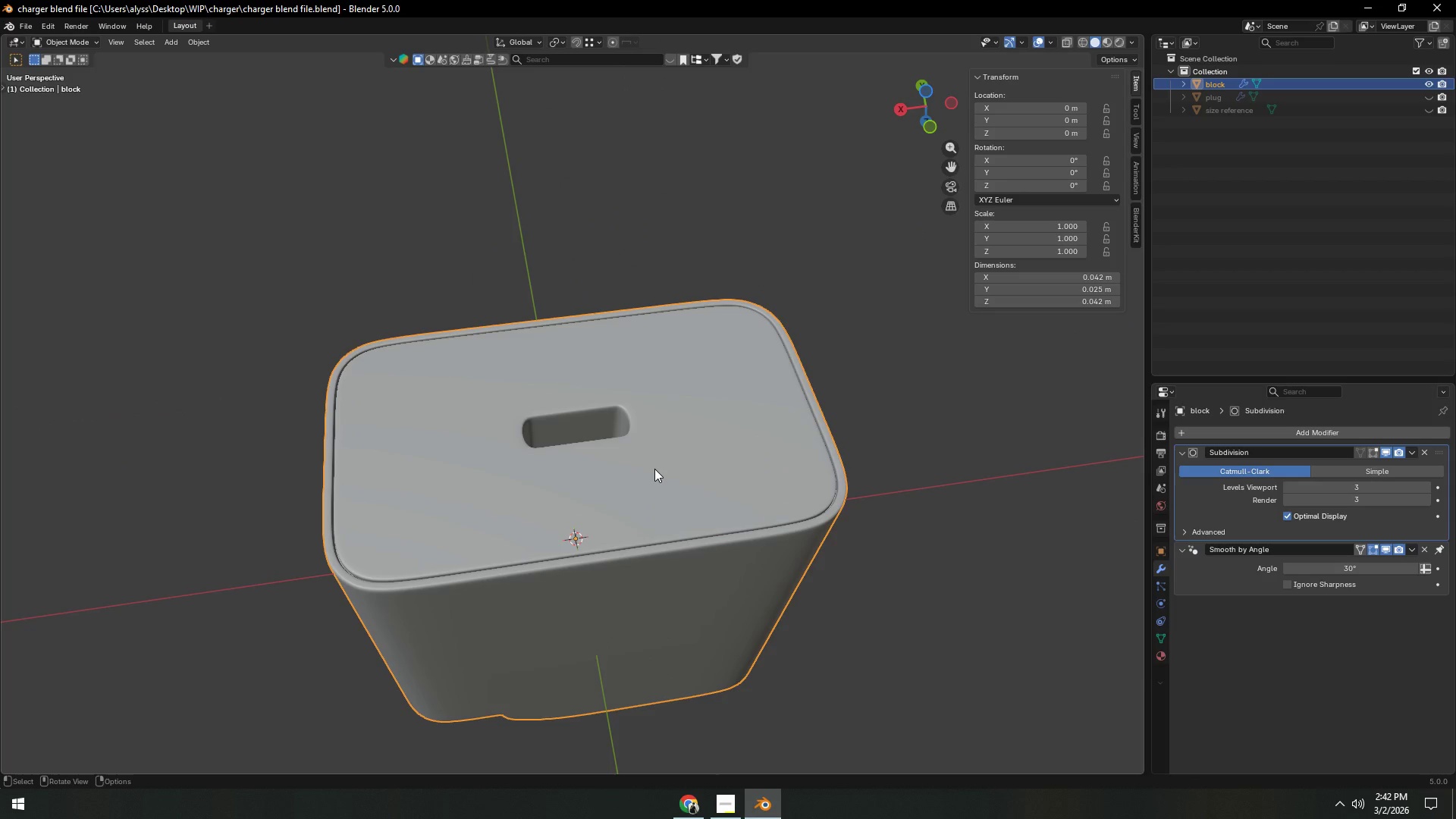 
hold_key(key=ShiftLeft, duration=0.44)
 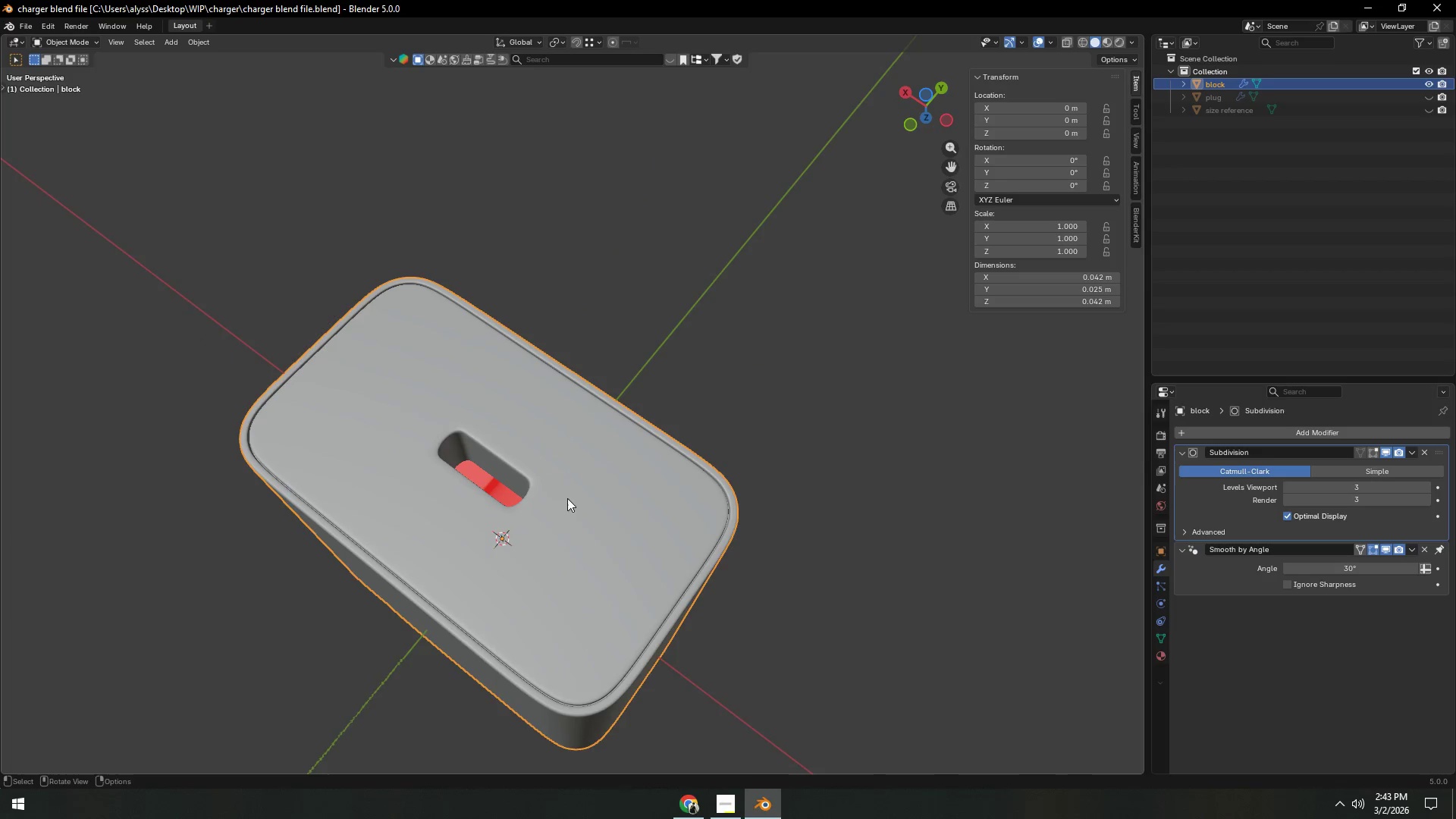 
scroll: coordinate [547, 508], scroll_direction: up, amount: 3.0
 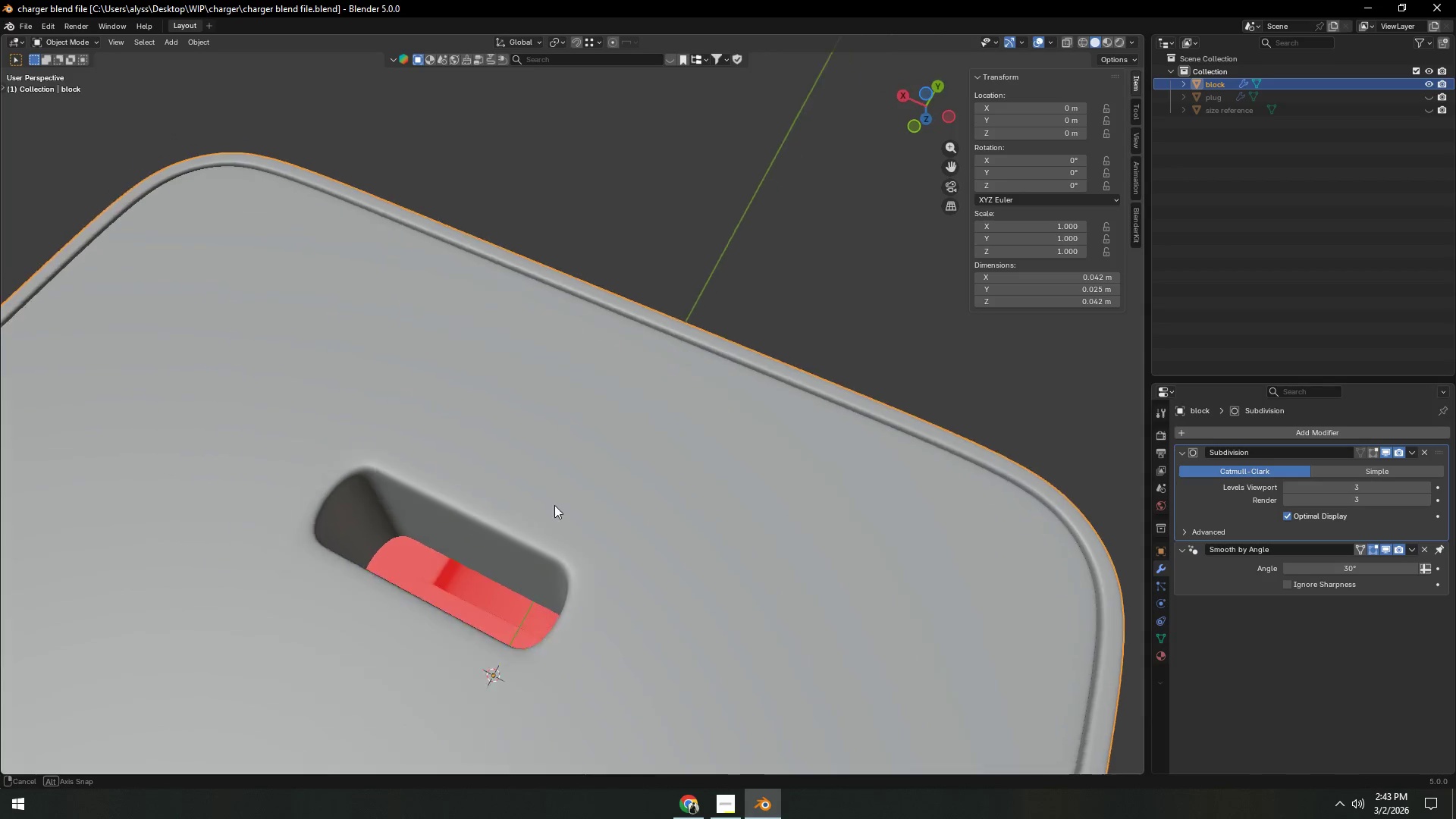 
left_click([531, 550])
 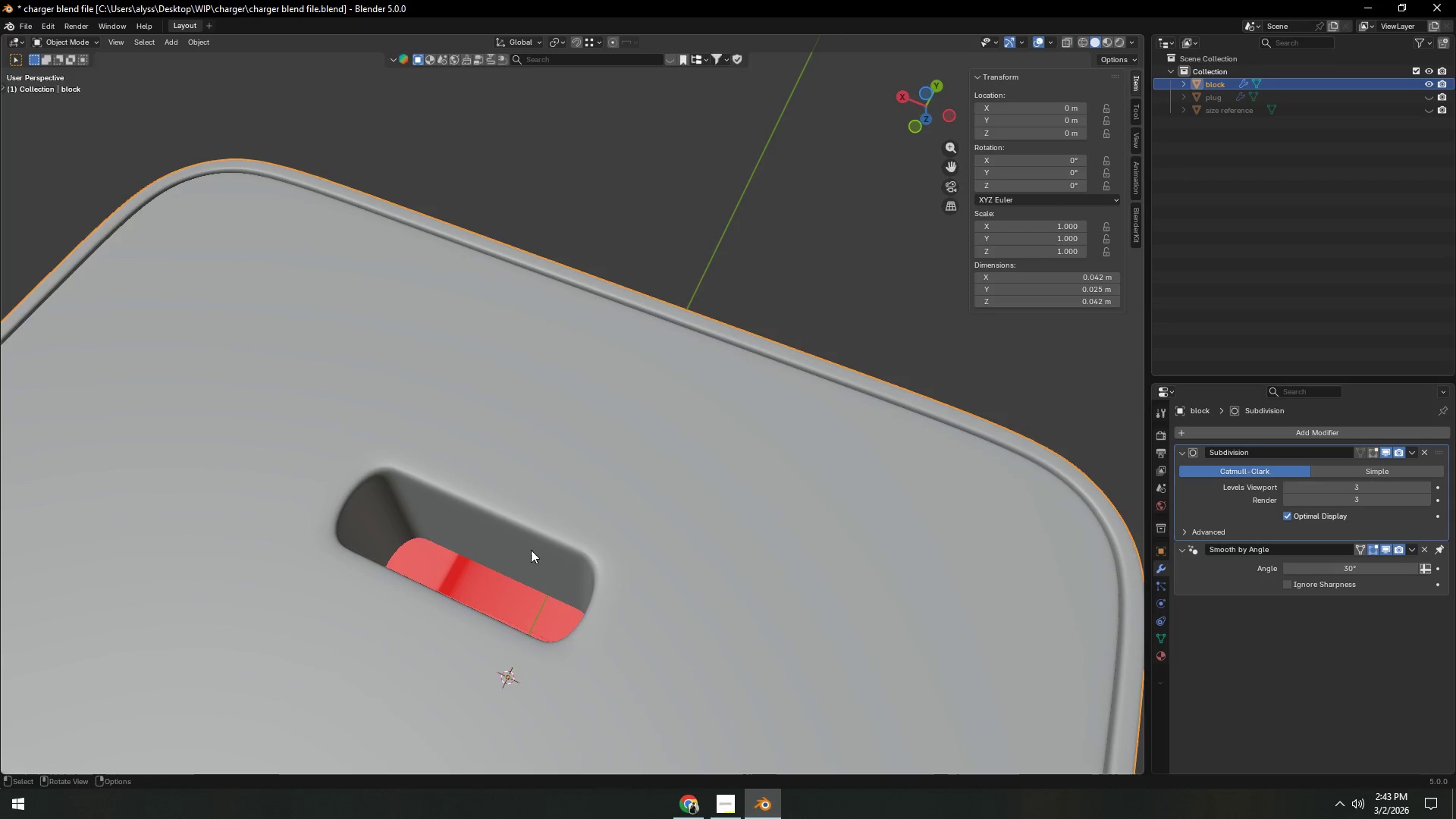 
key(Tab)
 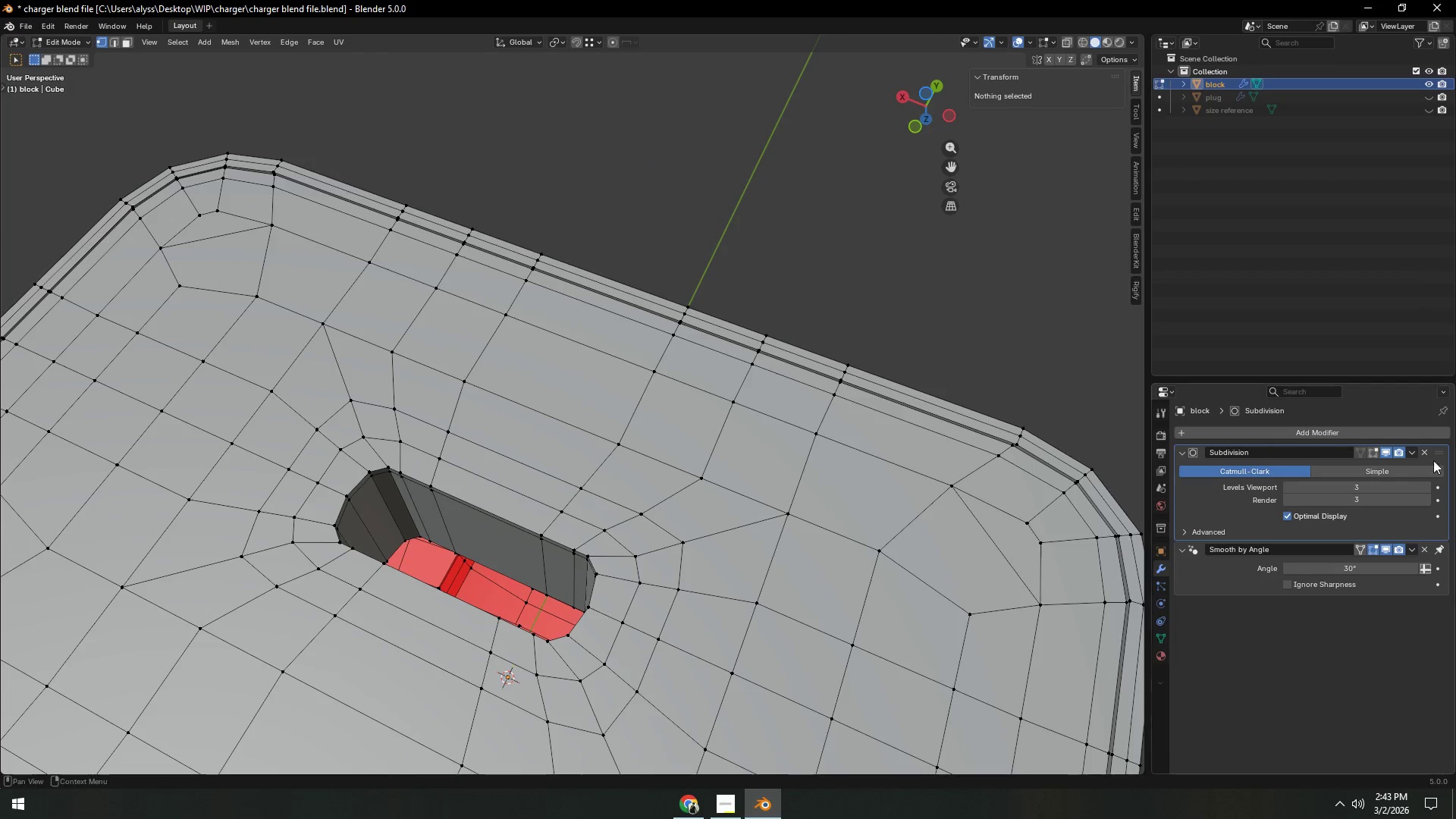 
left_click([1388, 450])
 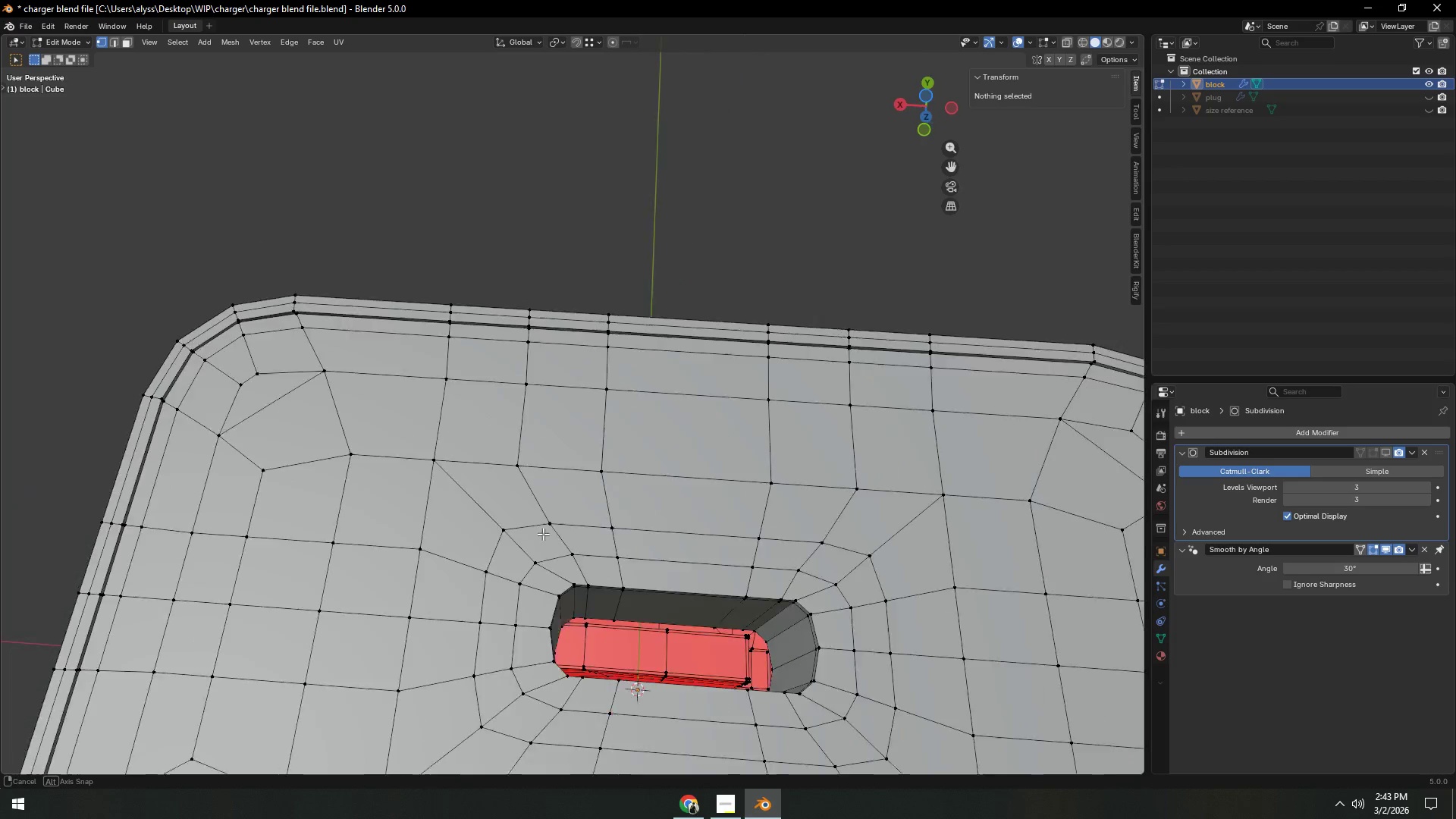 
key(Shift+ShiftLeft)
 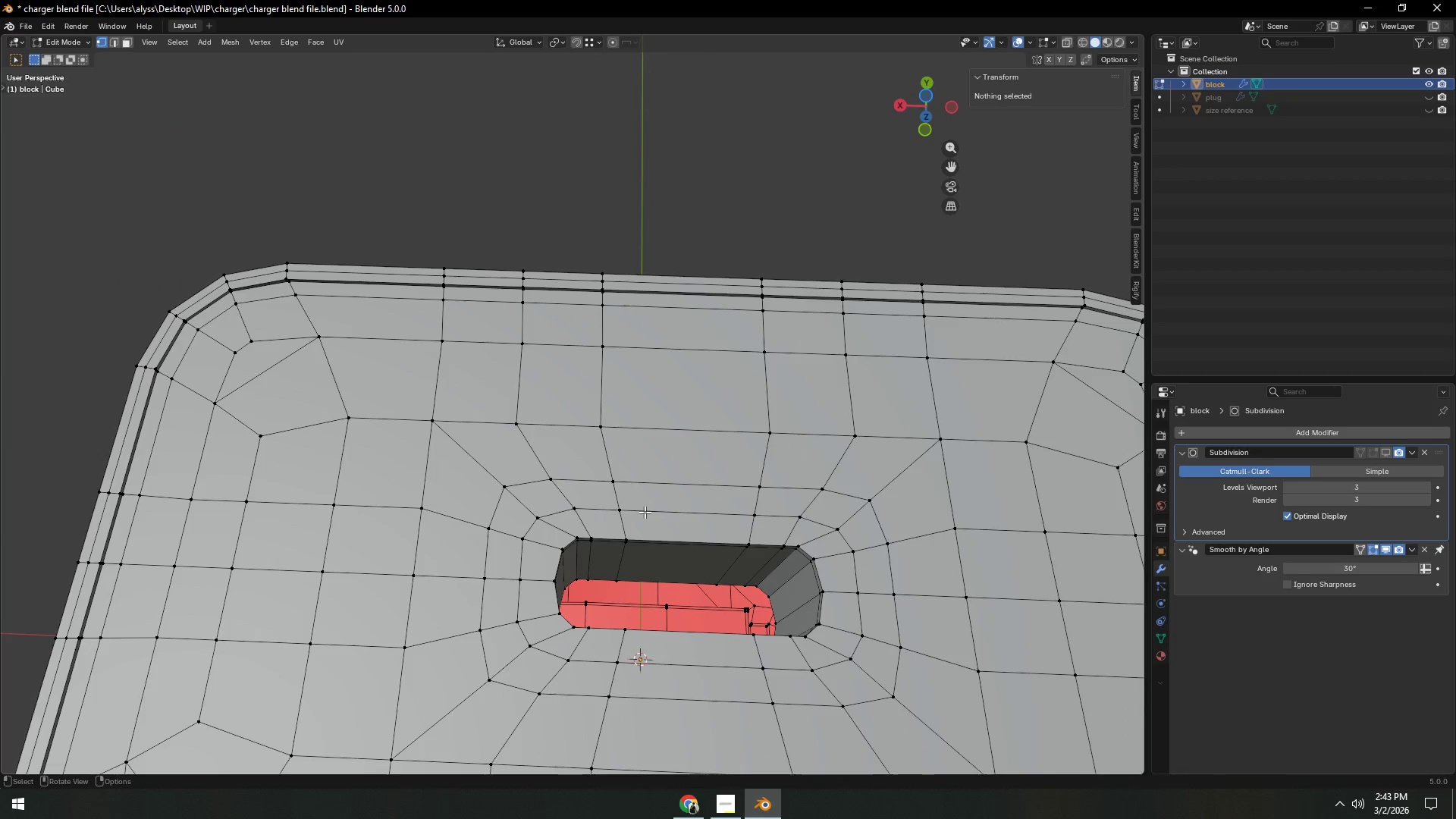 
scroll: coordinate [645, 516], scroll_direction: down, amount: 4.0
 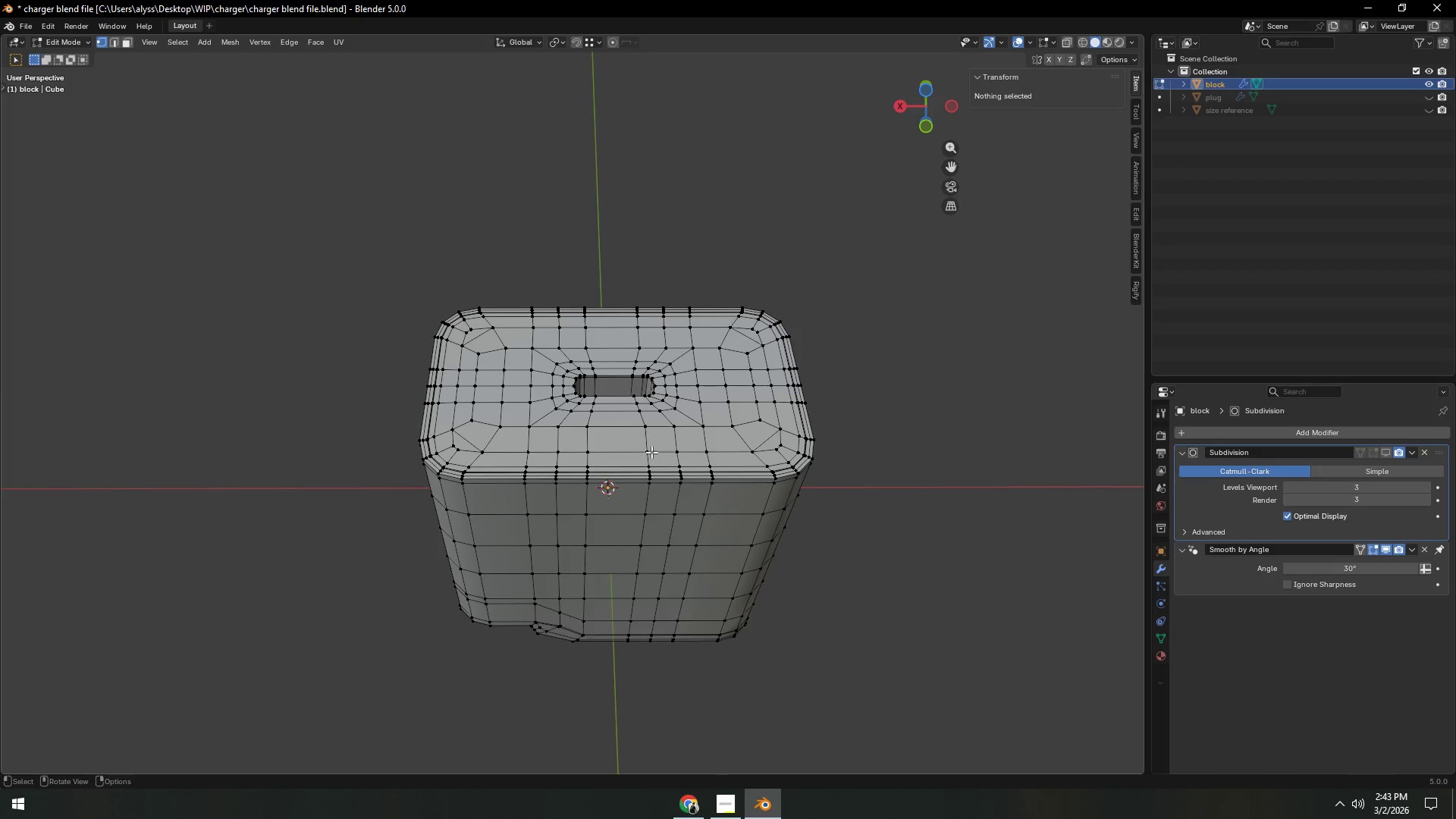 
key(Shift+ShiftLeft)
 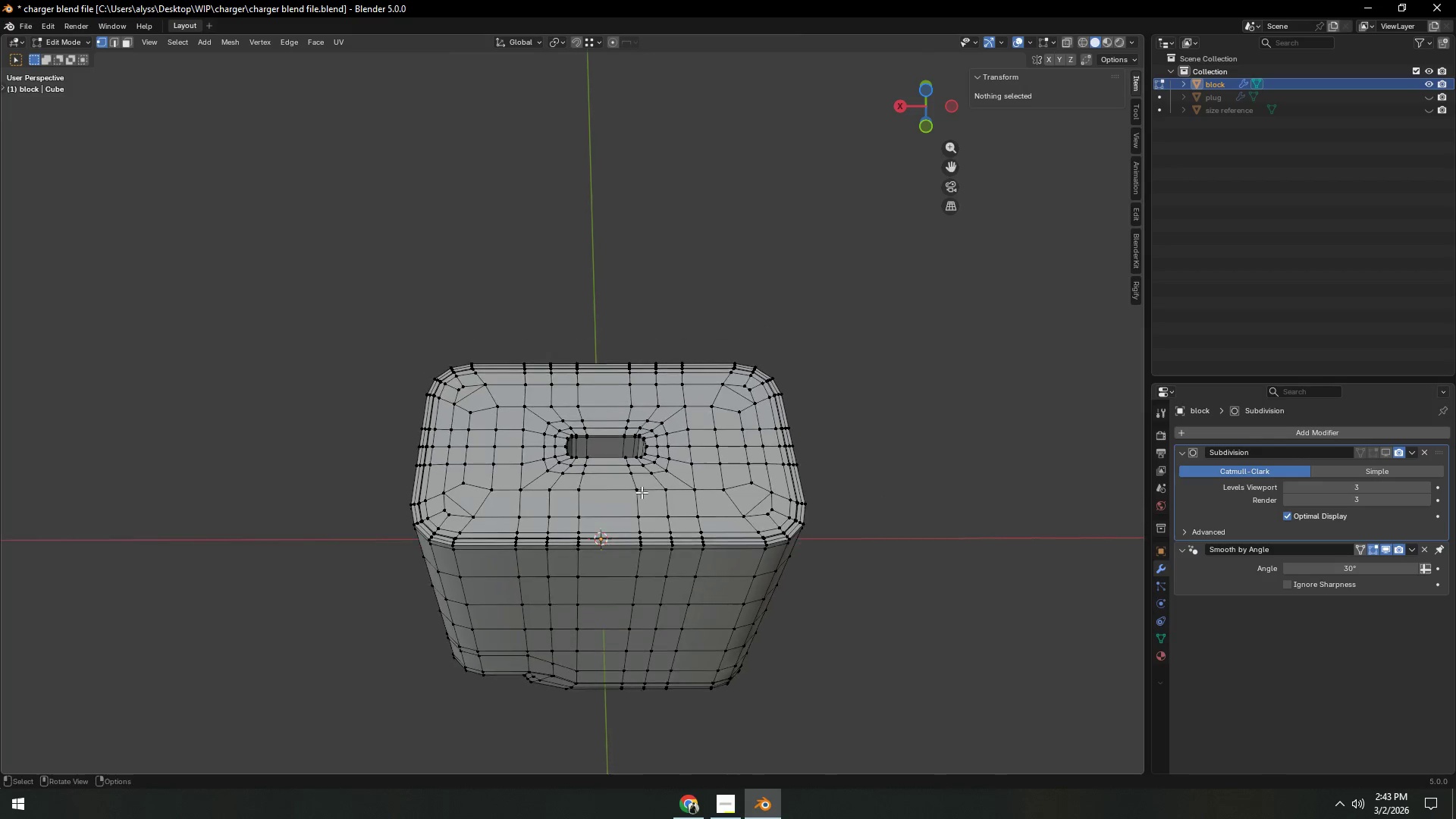 
scroll: coordinate [639, 499], scroll_direction: up, amount: 2.0
 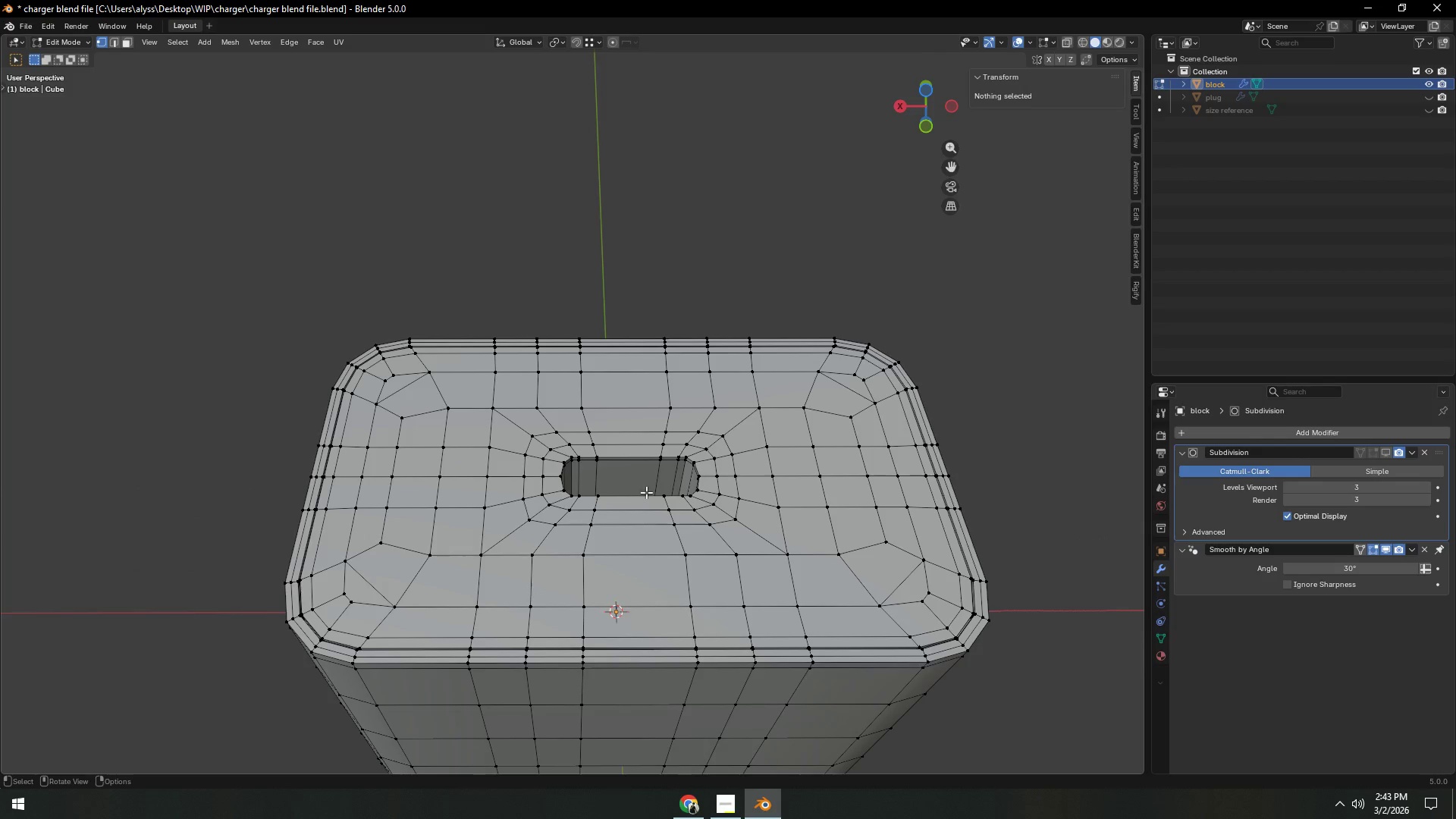 
key(3)
 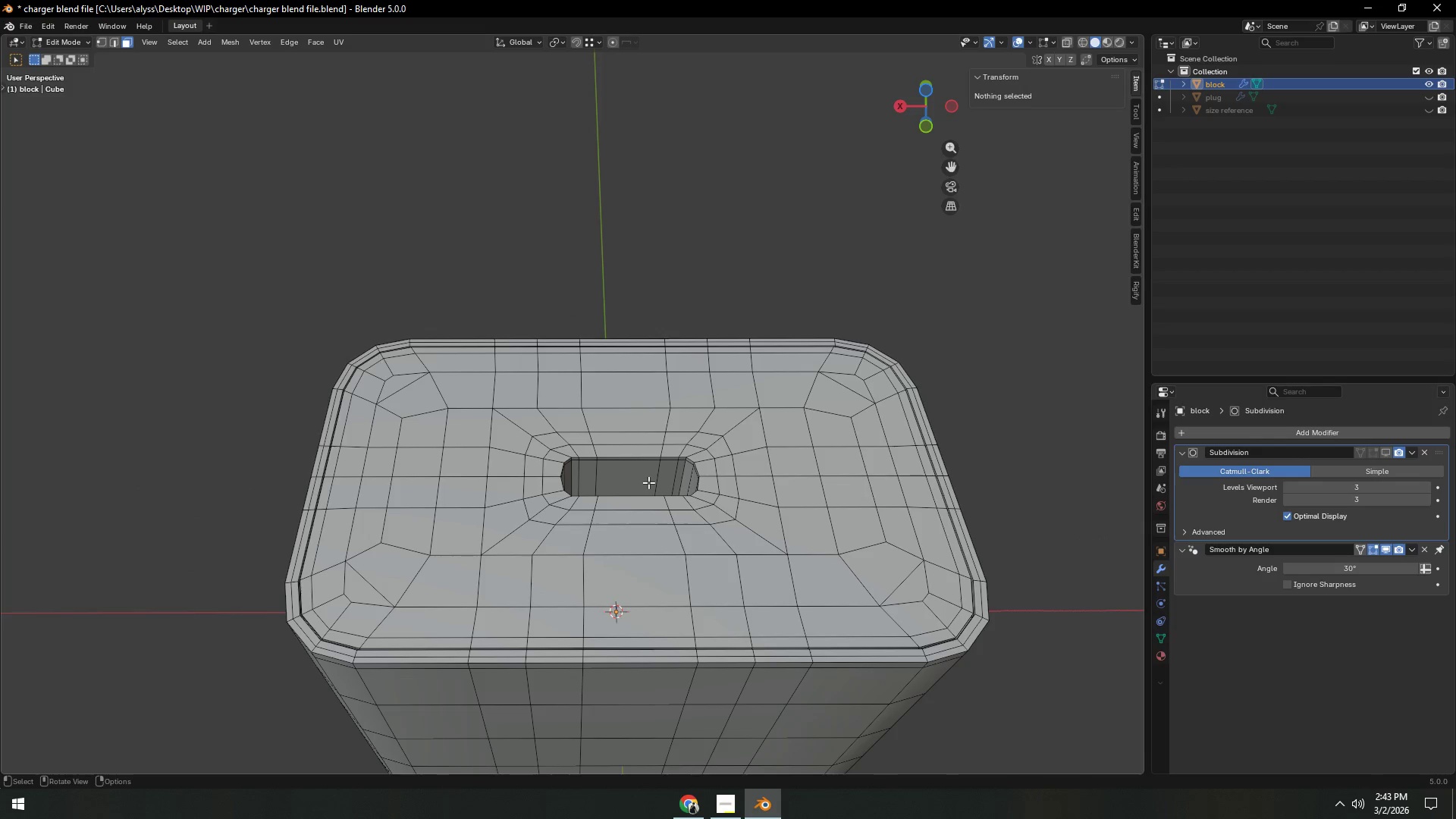 
hold_key(key=AltLeft, duration=0.59)
left_click([648, 481])
 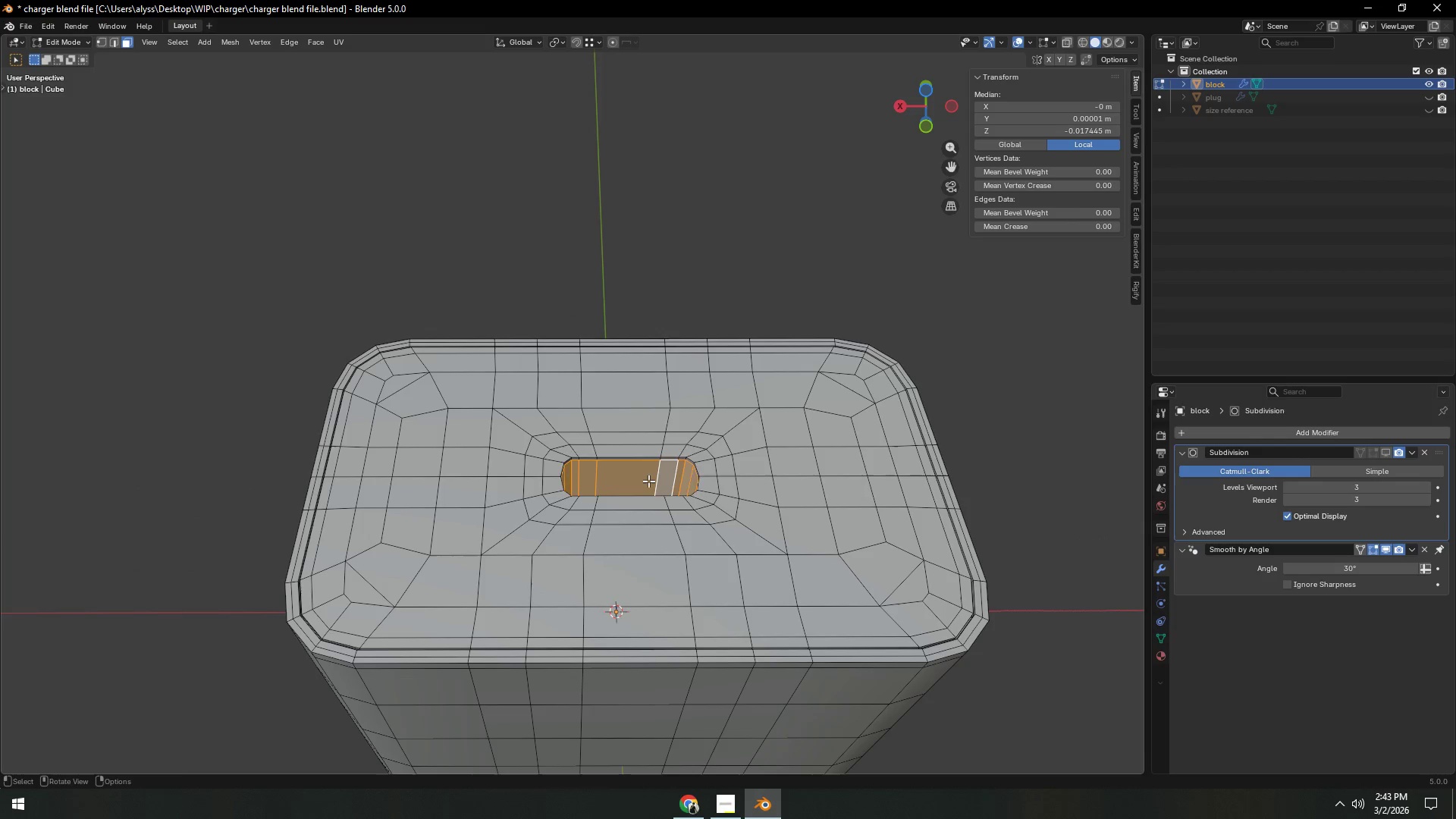 
double_click([648, 481])
 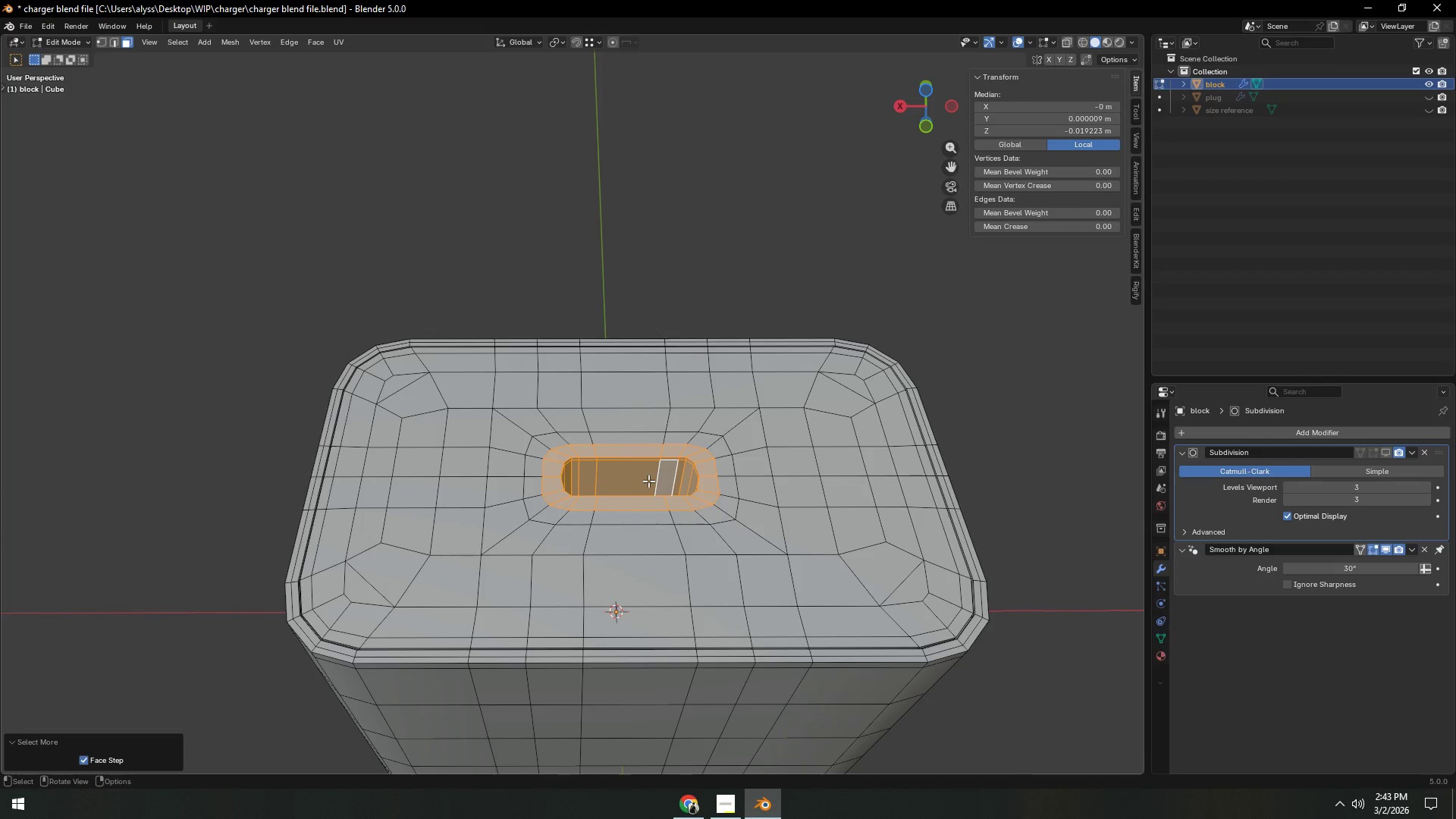 
triple_click([648, 481])
 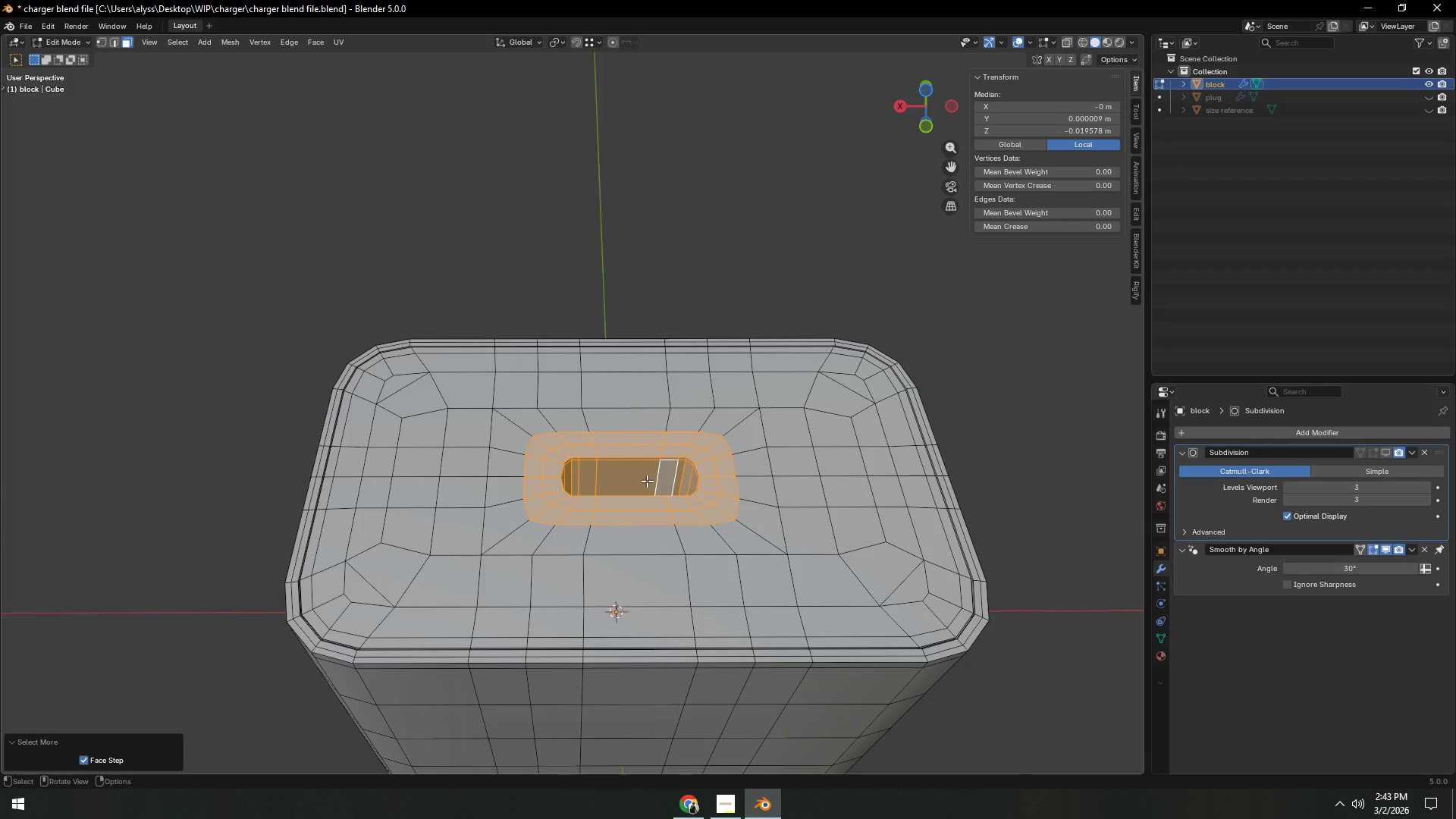 
key(Shift+ShiftLeft)
 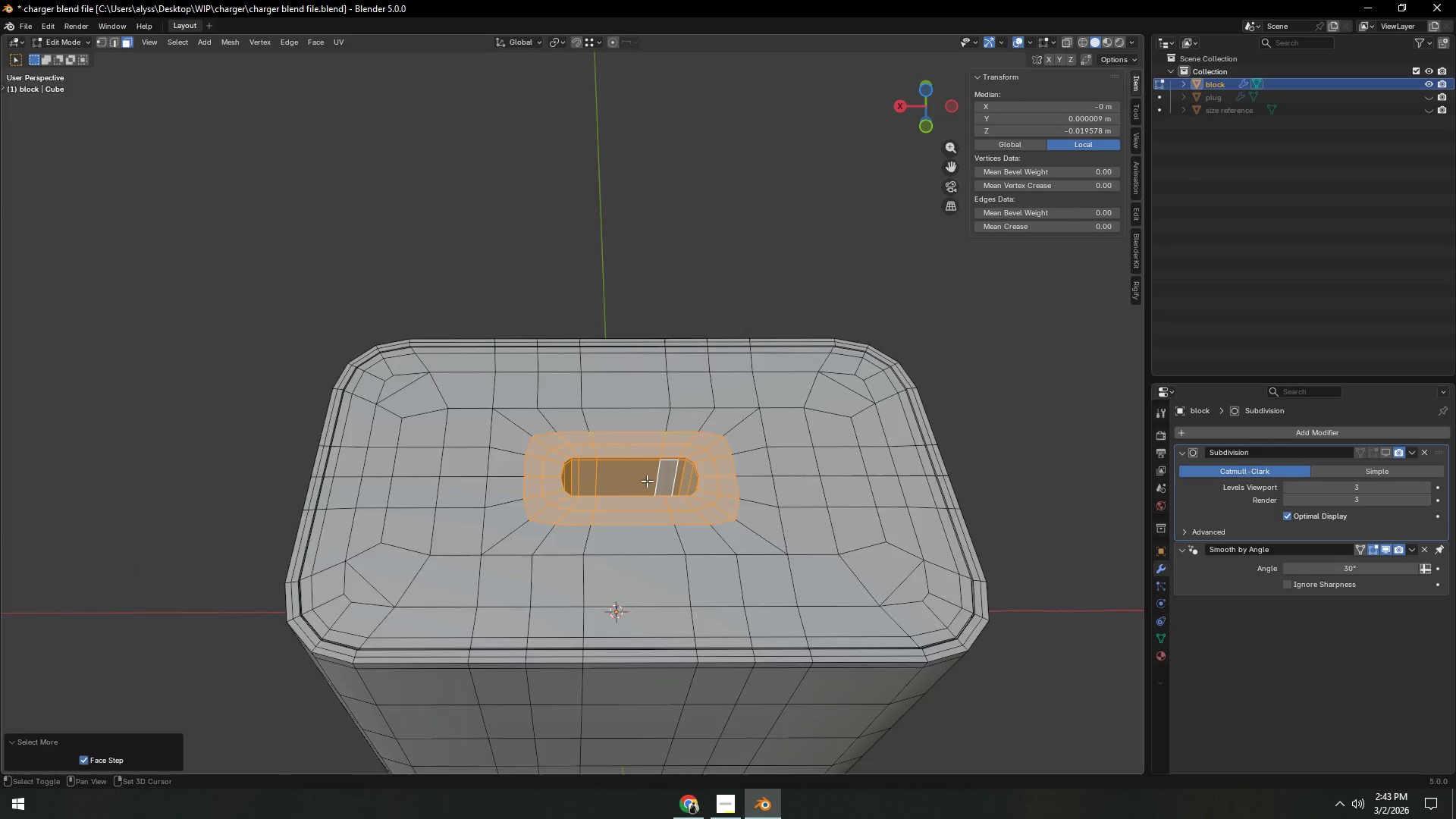 
key(Shift+H)
 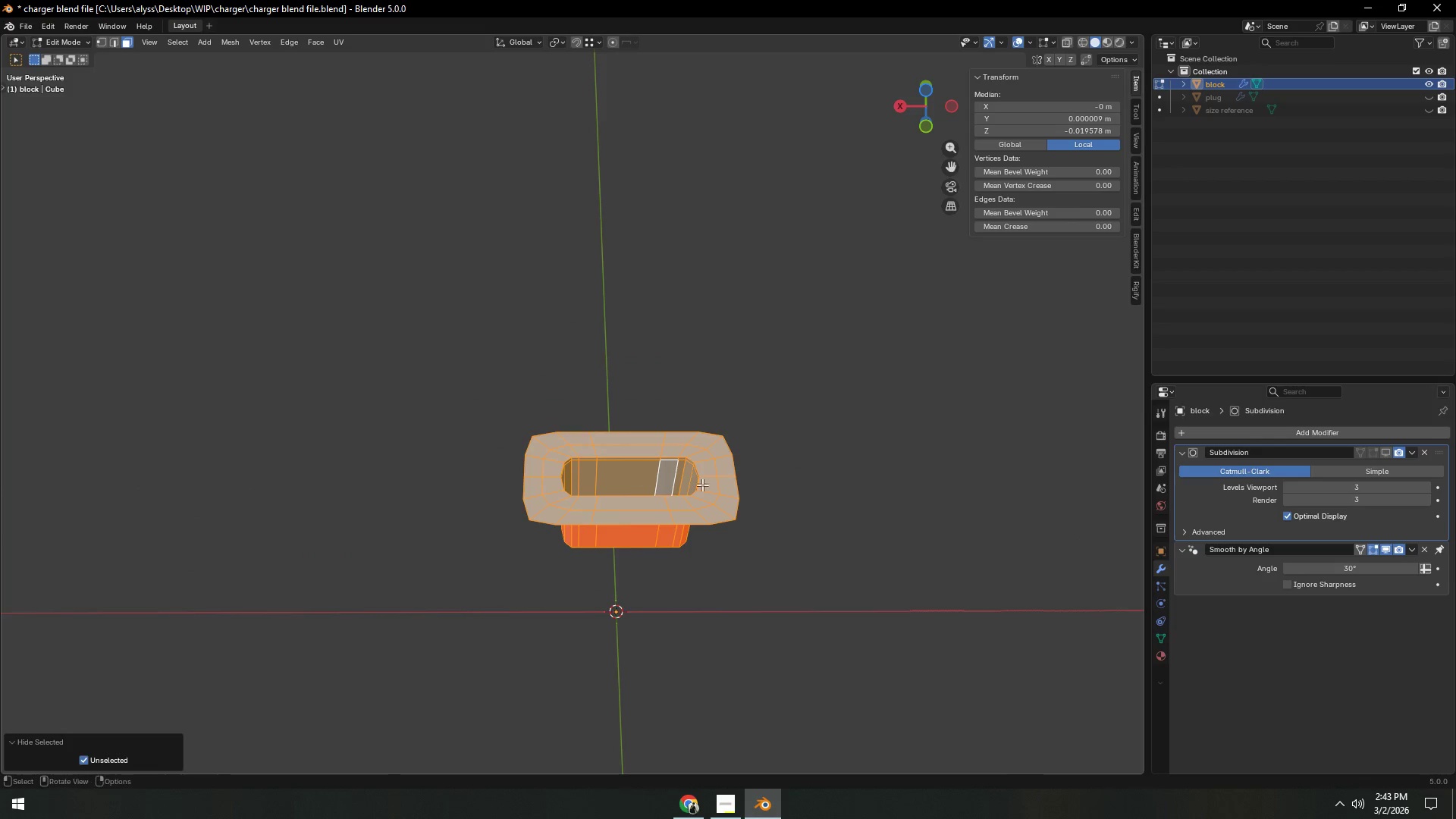 
left_click([905, 478])
 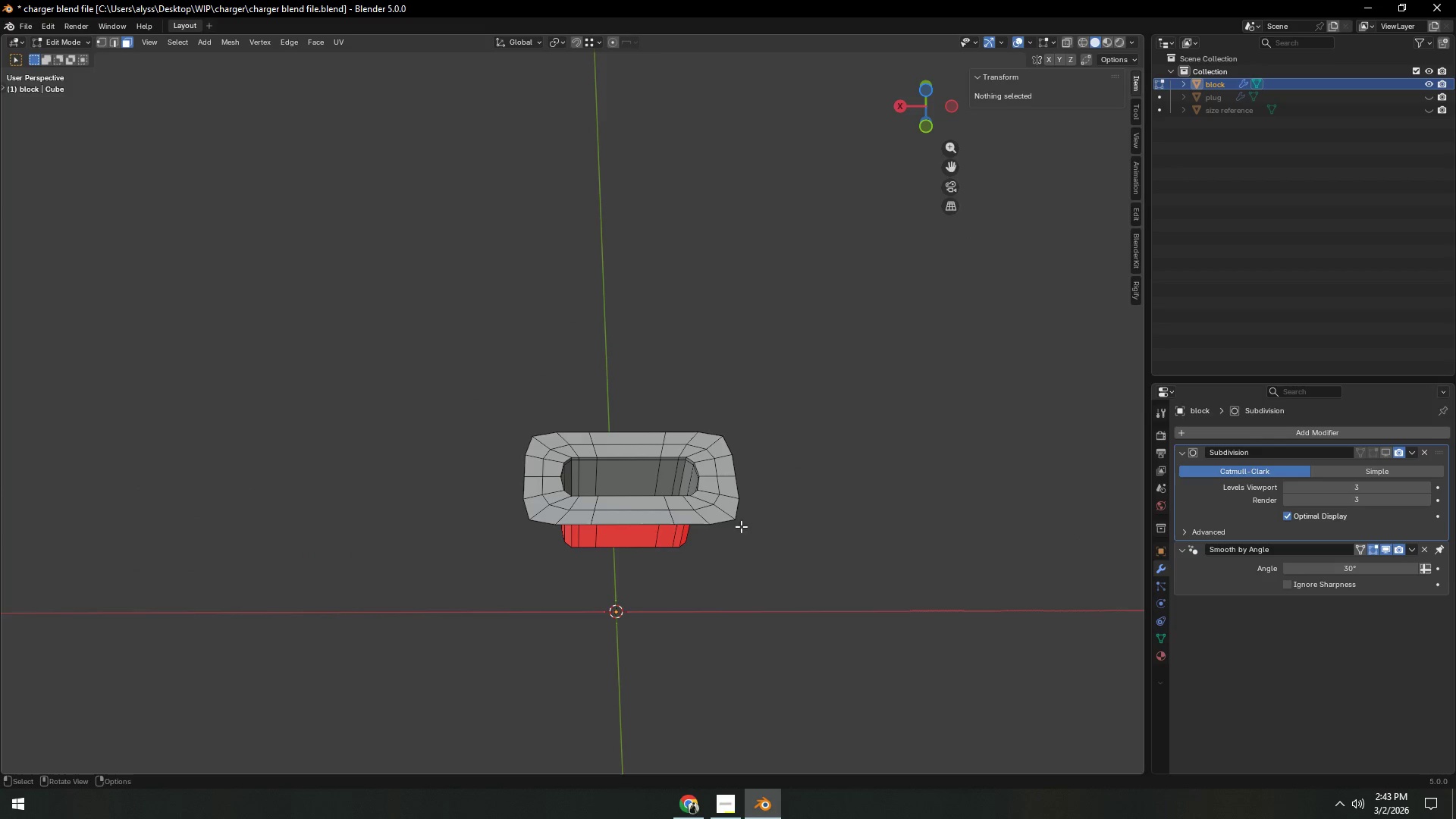 
key(Tab)
 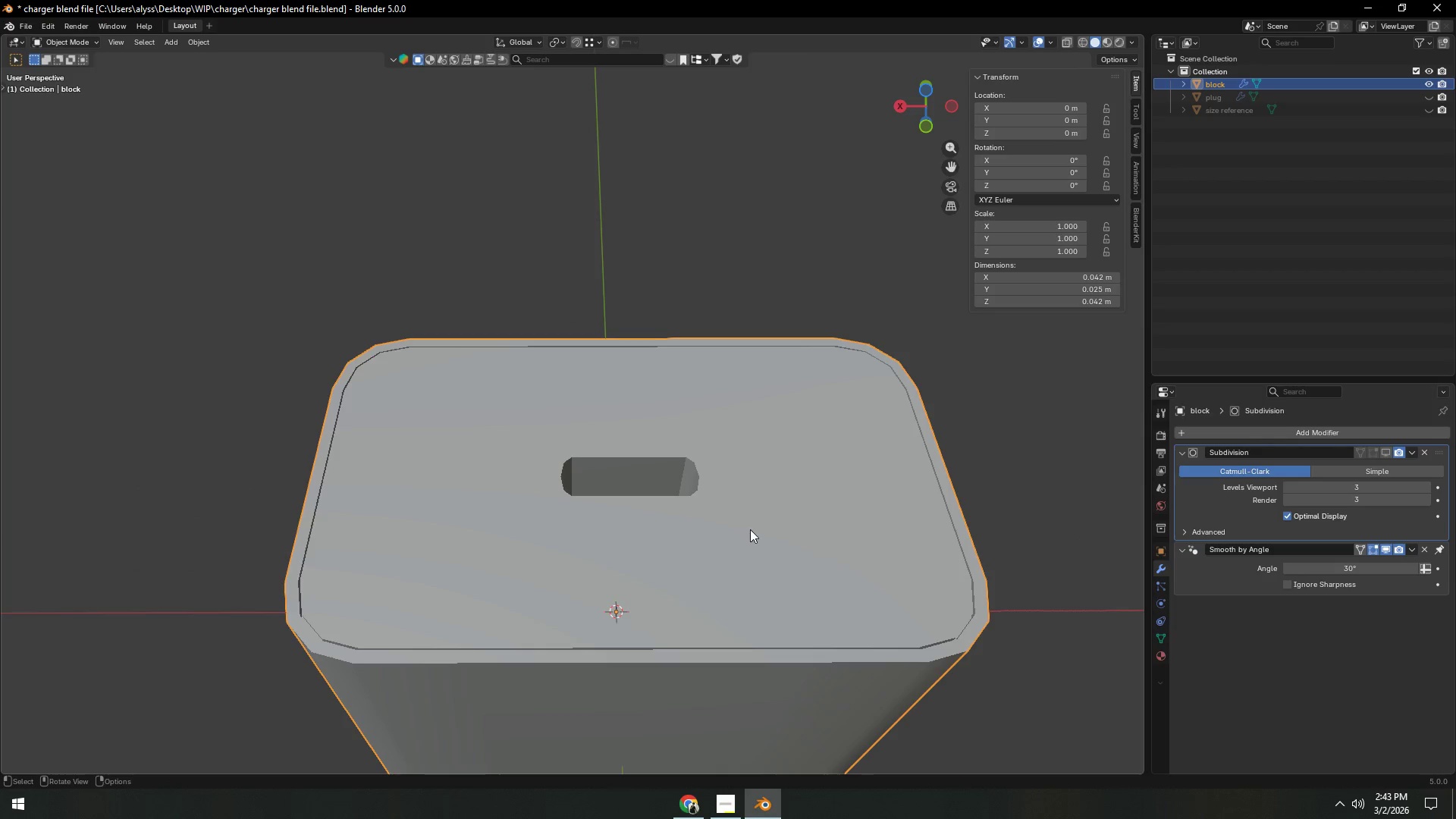 
key(Tab)
 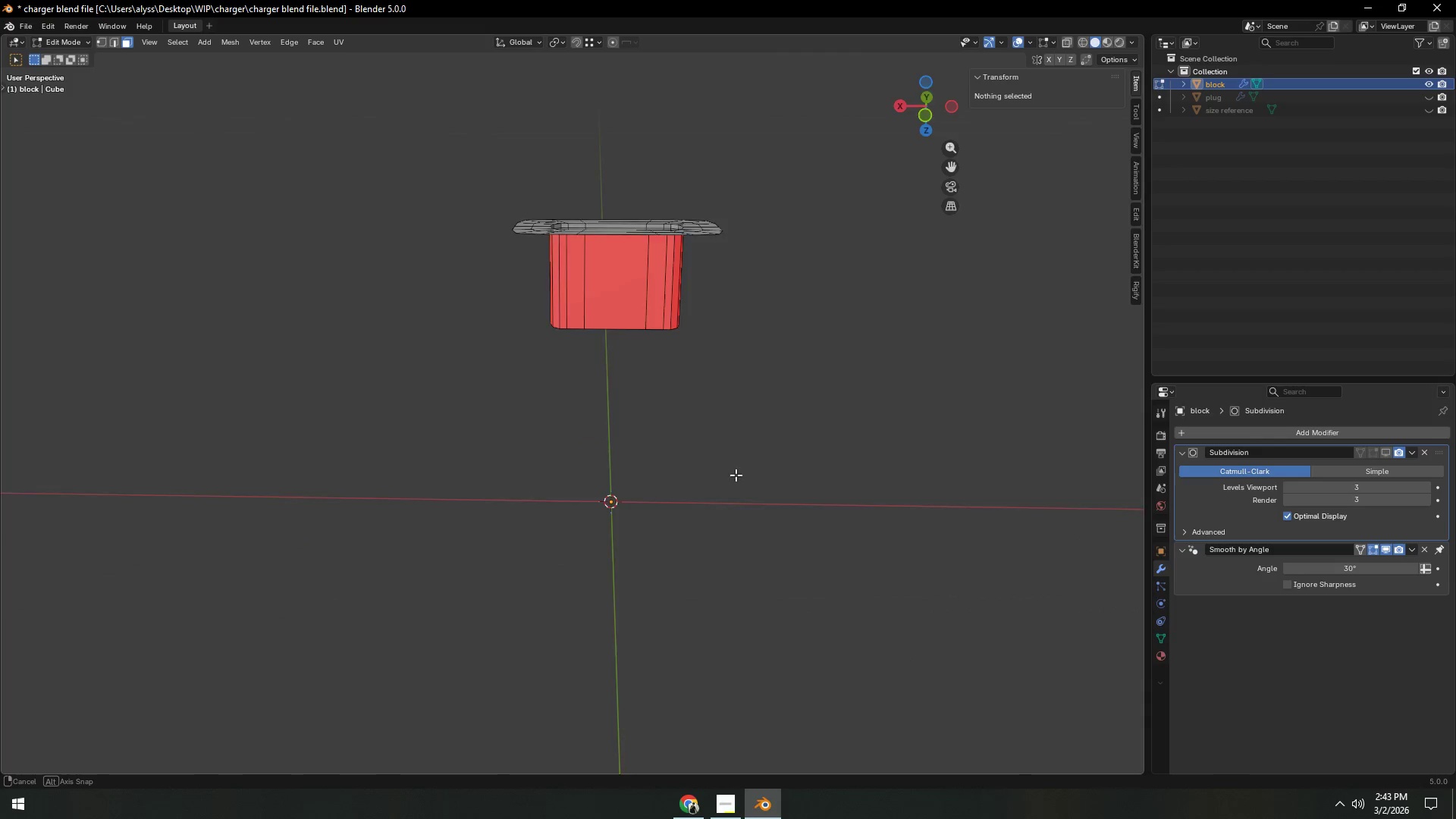 
hold_key(key=ShiftLeft, duration=0.52)
 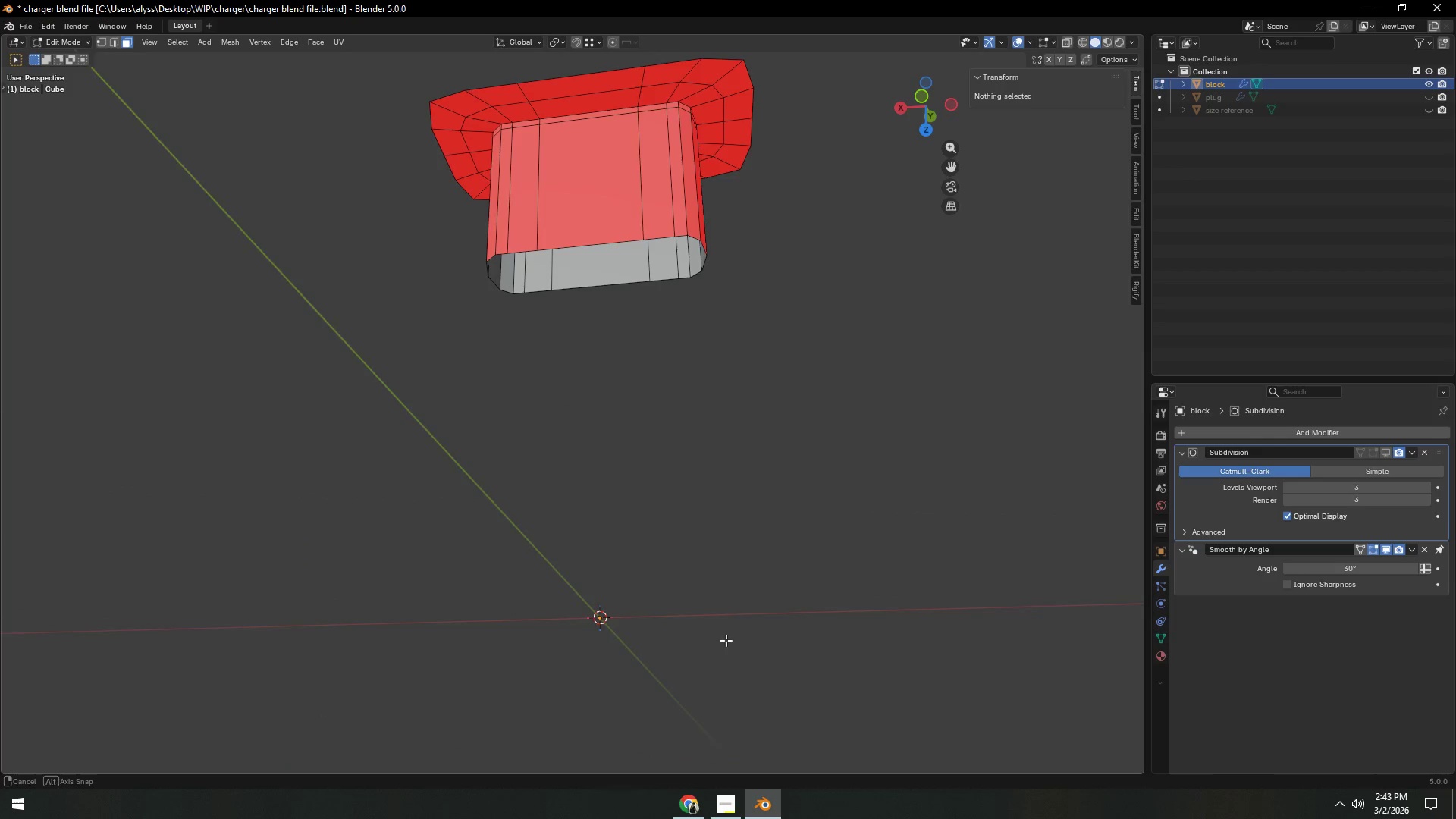 
scroll: coordinate [717, 450], scroll_direction: up, amount: 2.0
 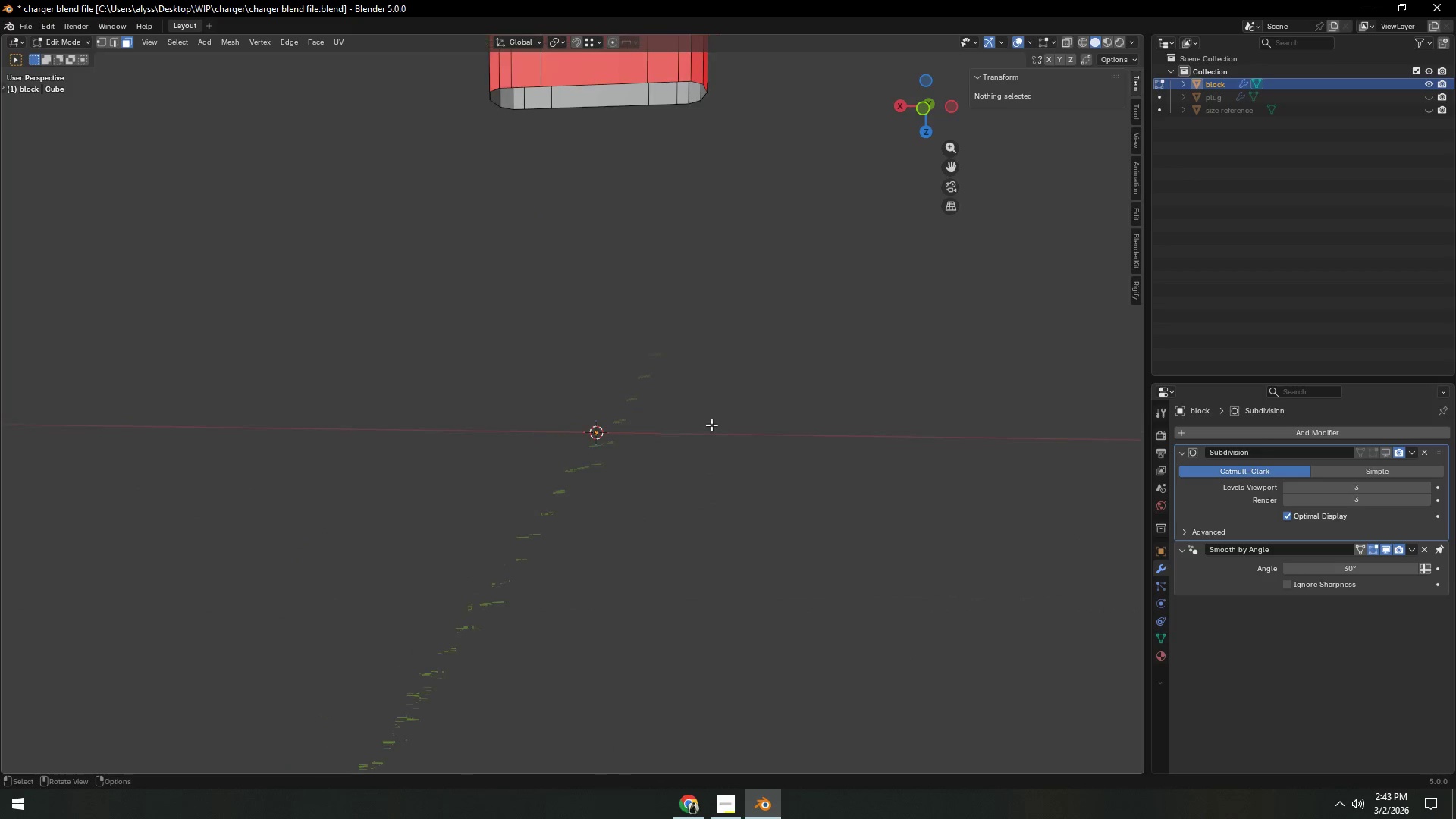 
key(Alt+AltLeft)
 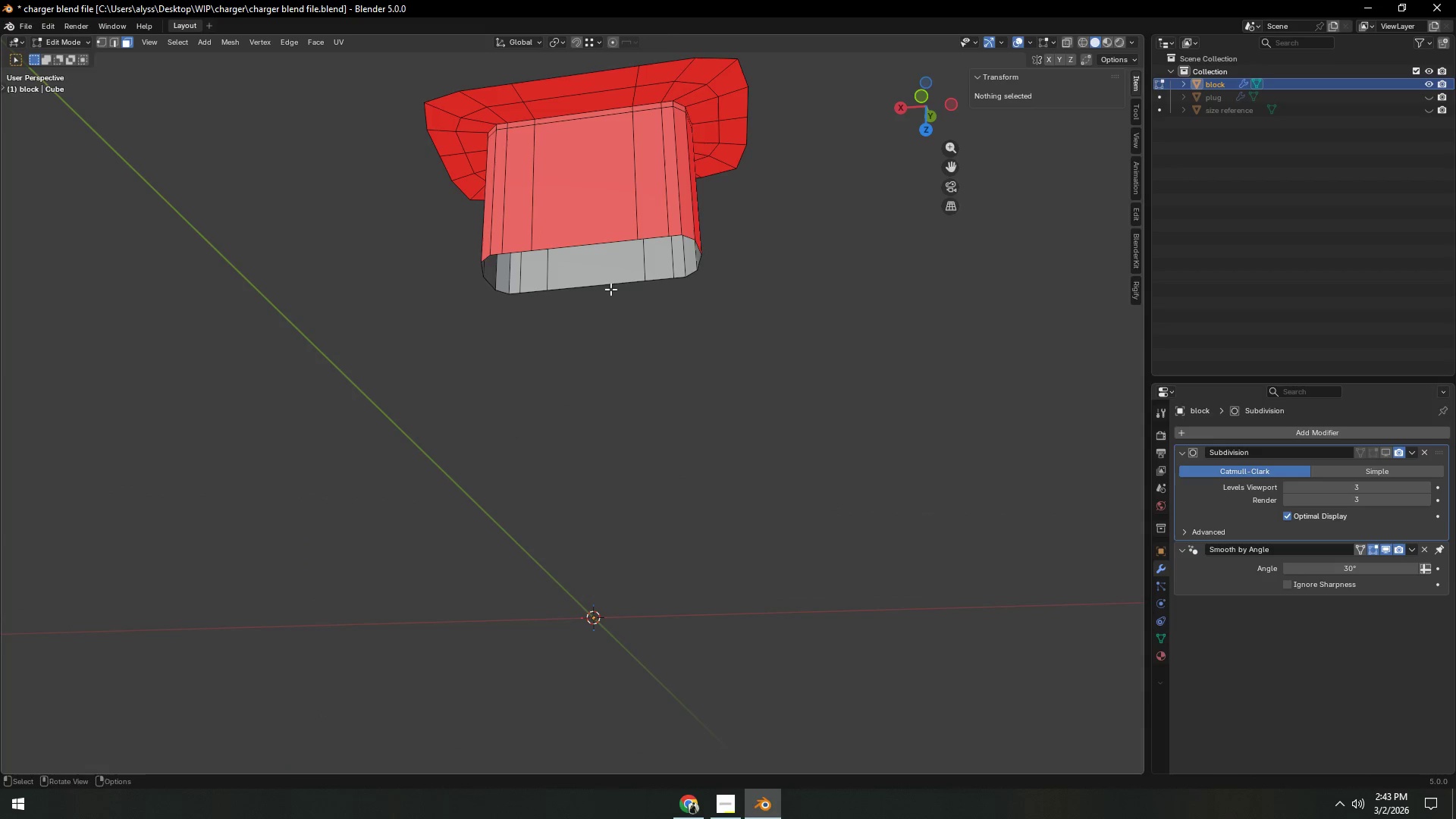 
left_click([610, 288])
 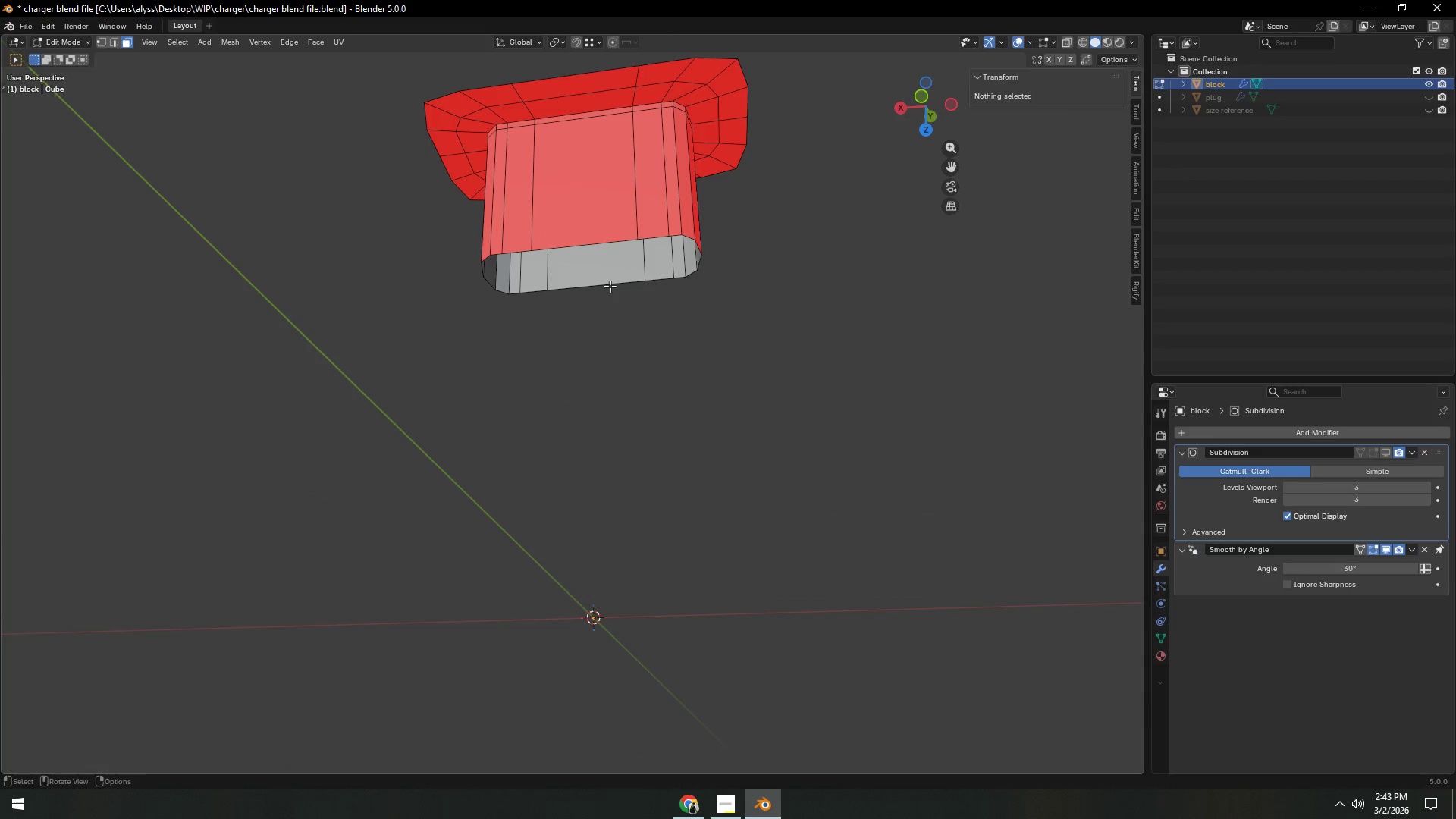 
hold_key(key=AltLeft, duration=0.33)
left_click([610, 284])
 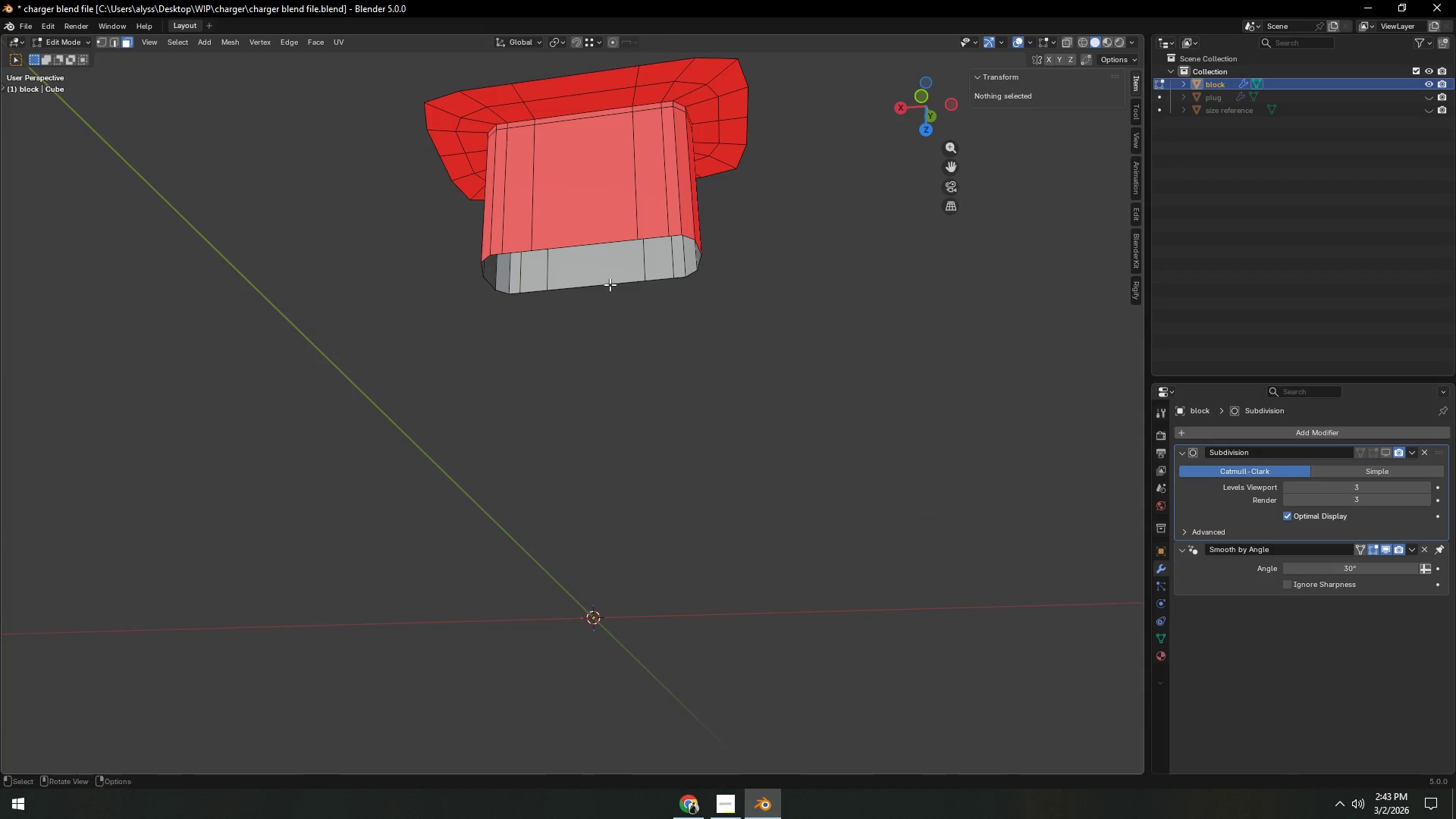 
key(Backquote)
 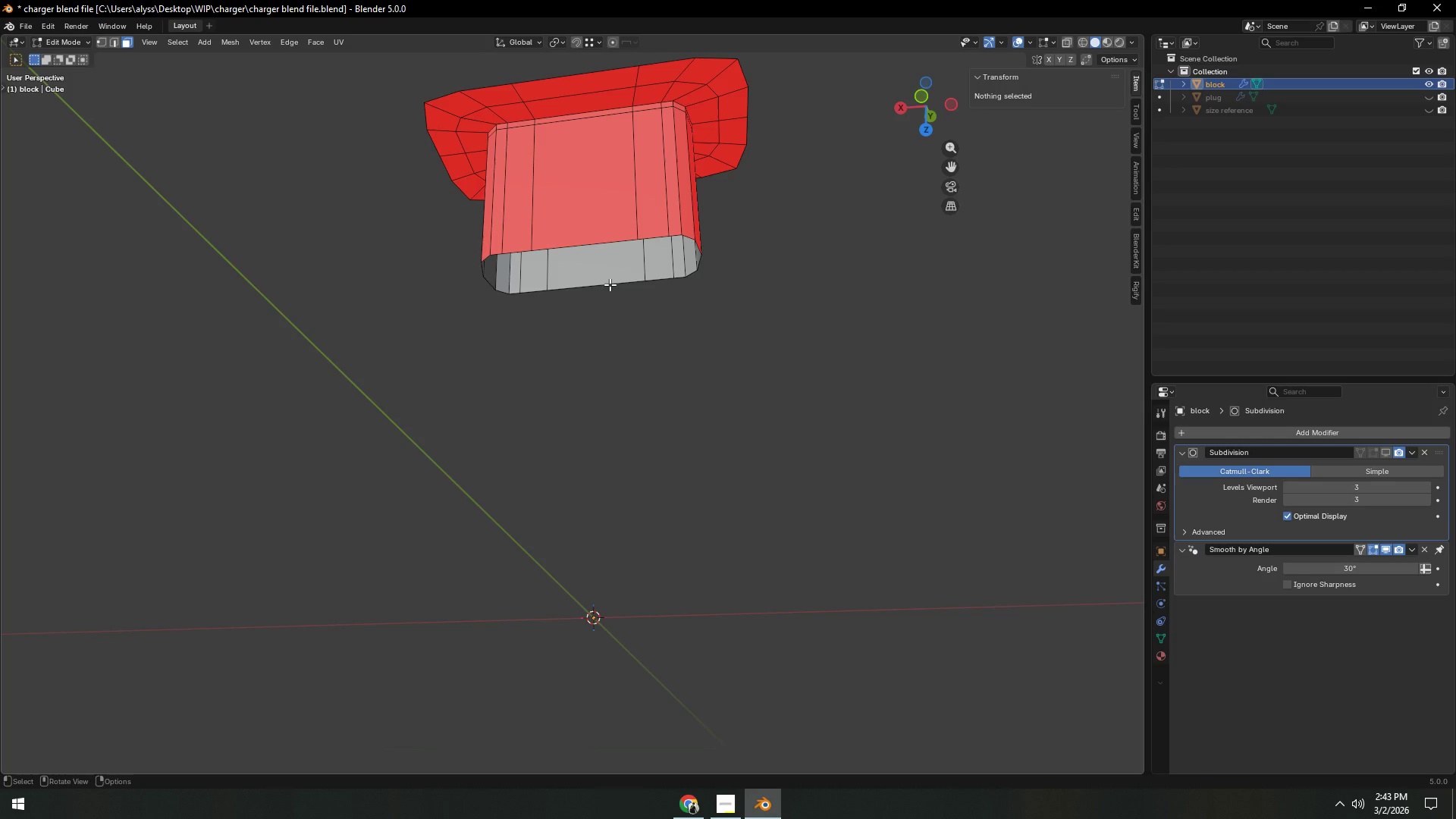 
right_click([610, 284])
 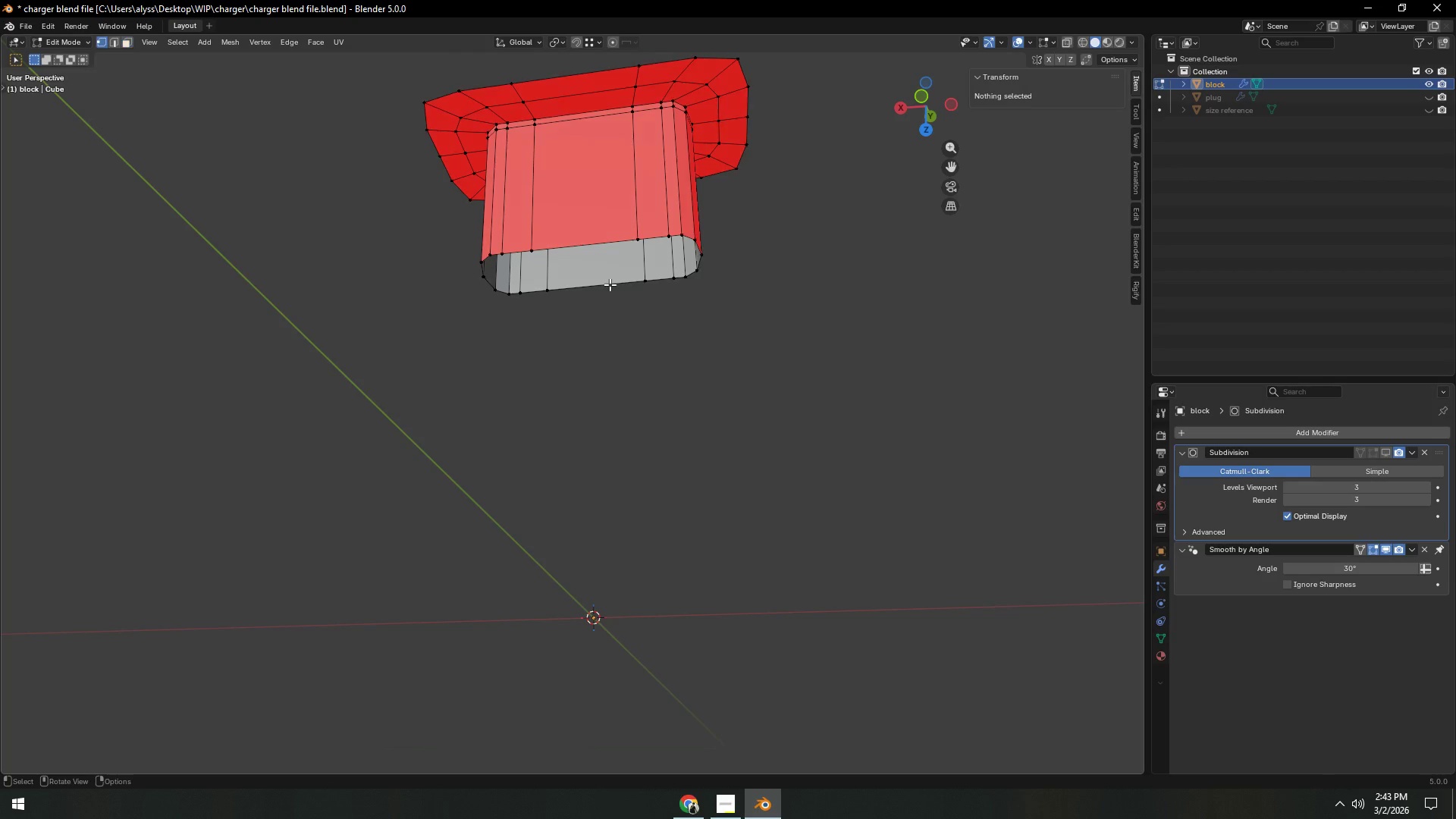 
key(1)
 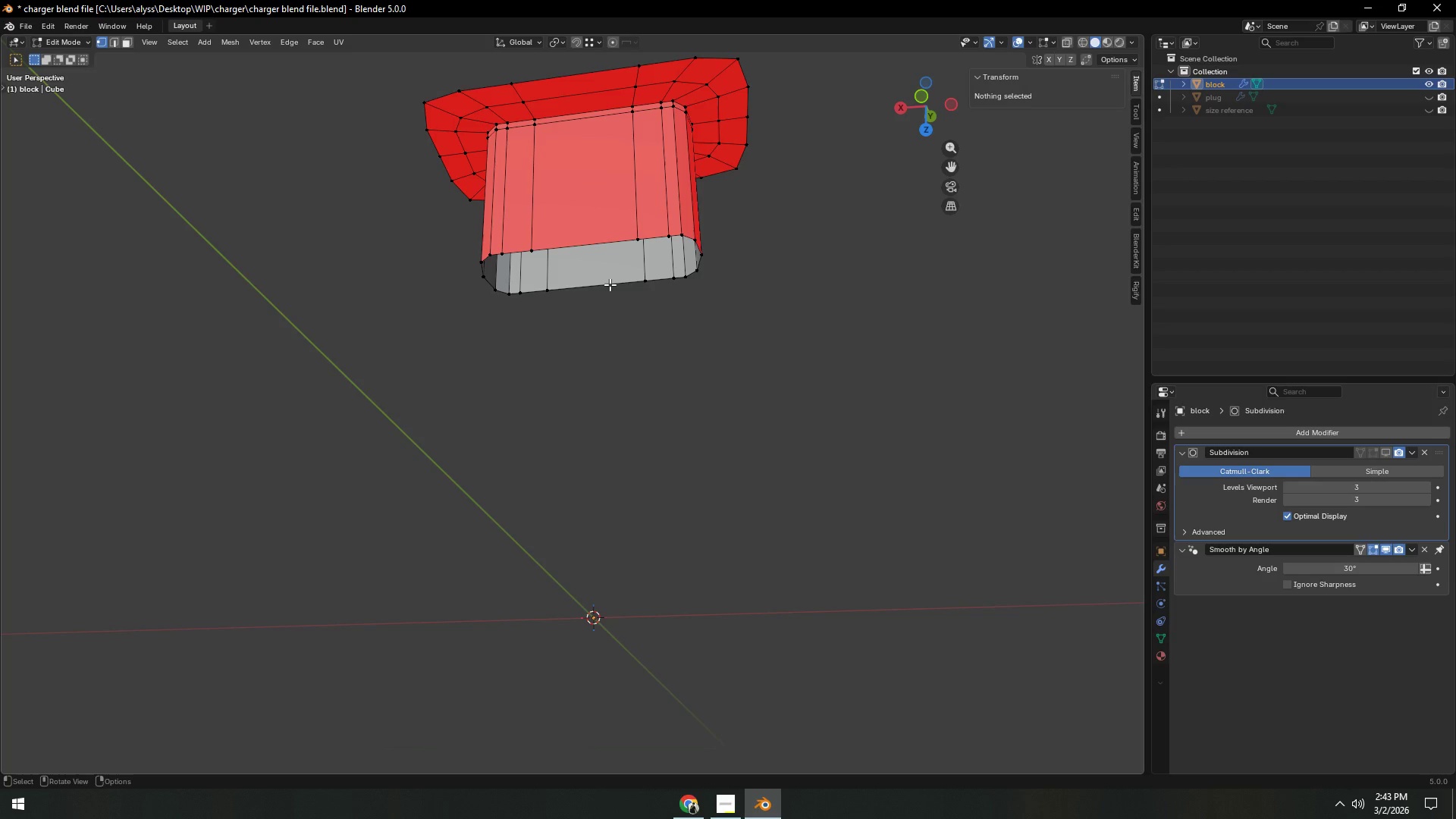 
key(Alt+AltLeft)
 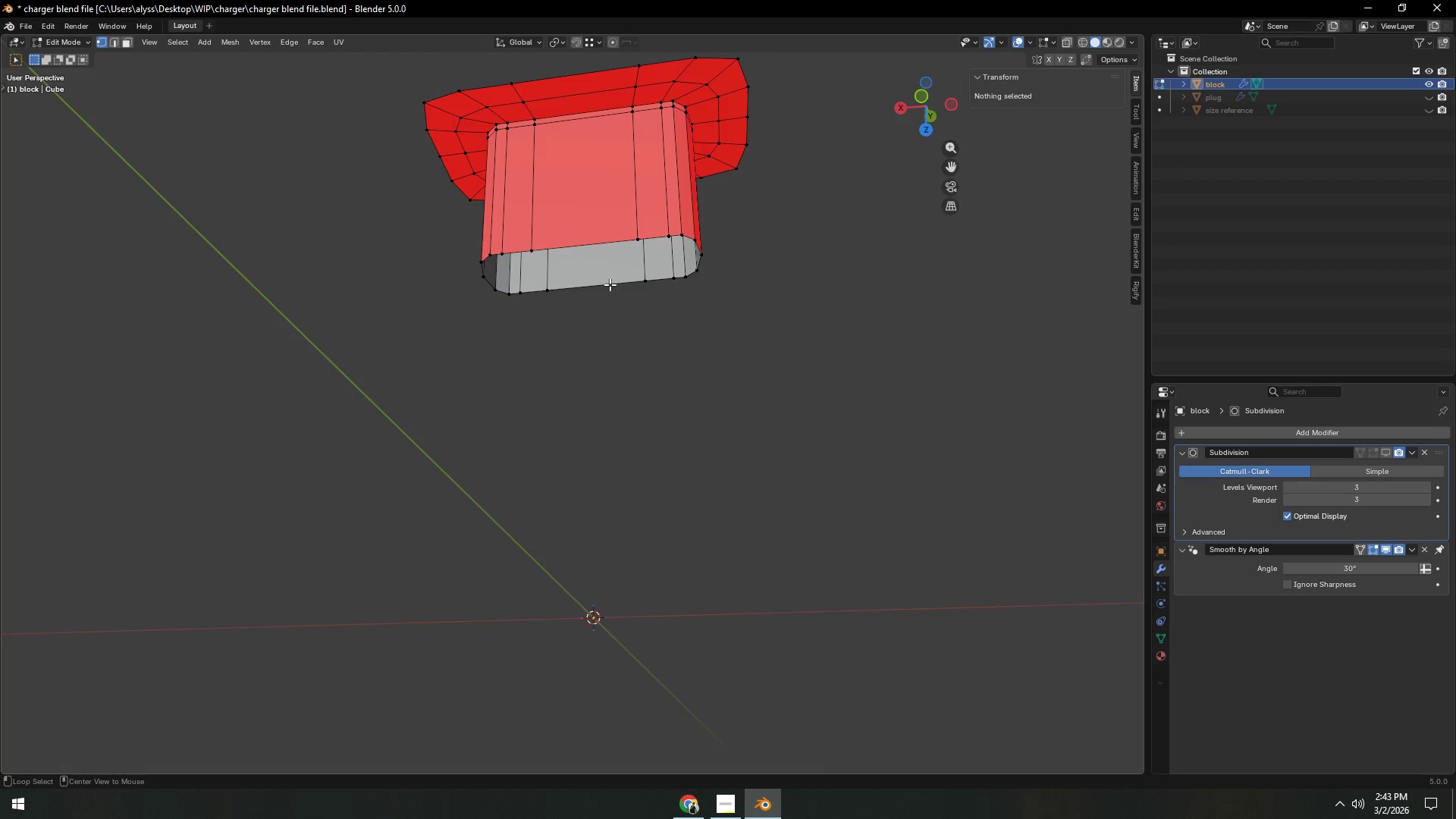 
left_click([610, 284])
 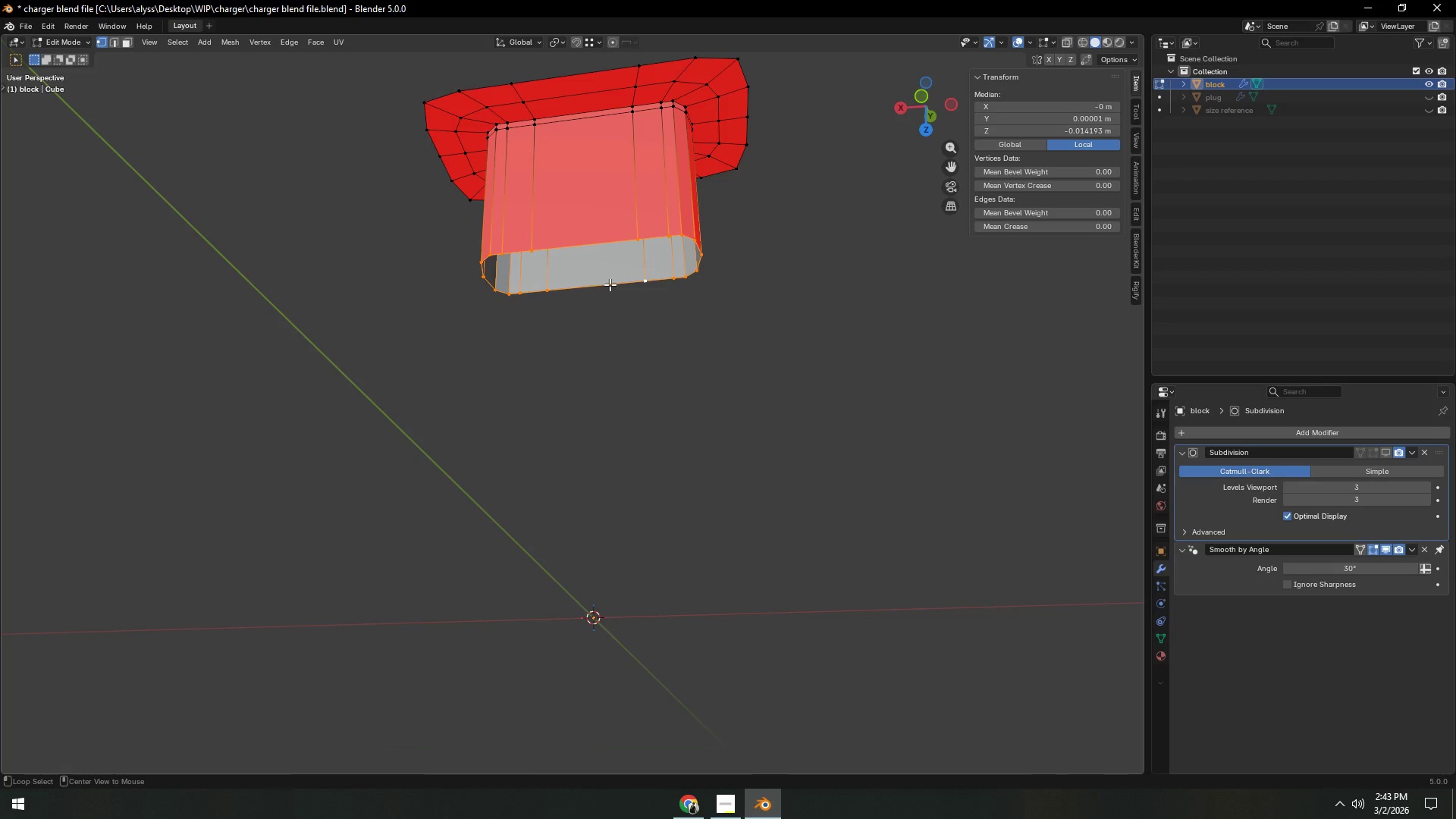 
key(Backquote)
 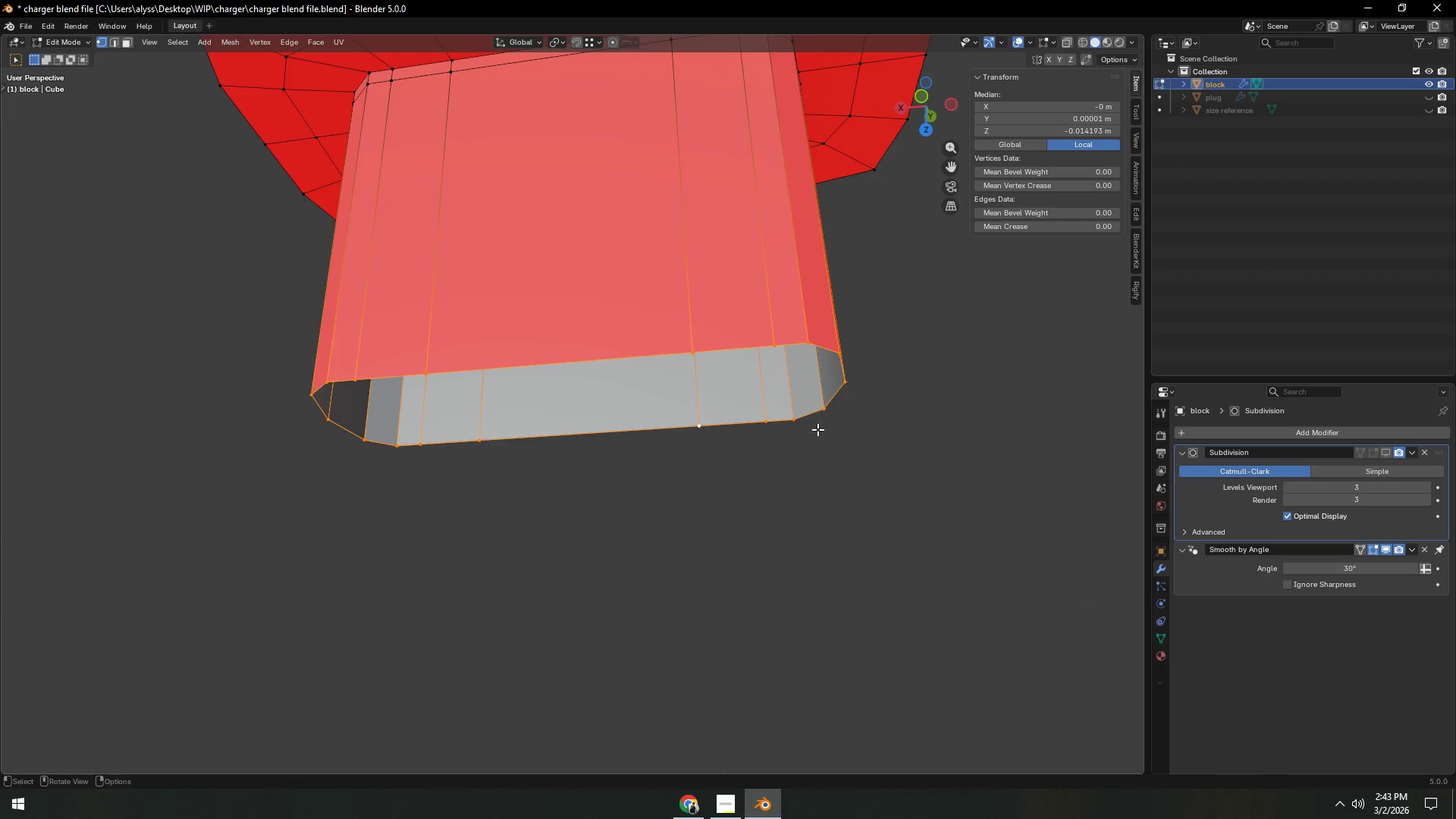 
scroll: coordinate [817, 427], scroll_direction: down, amount: 4.0
 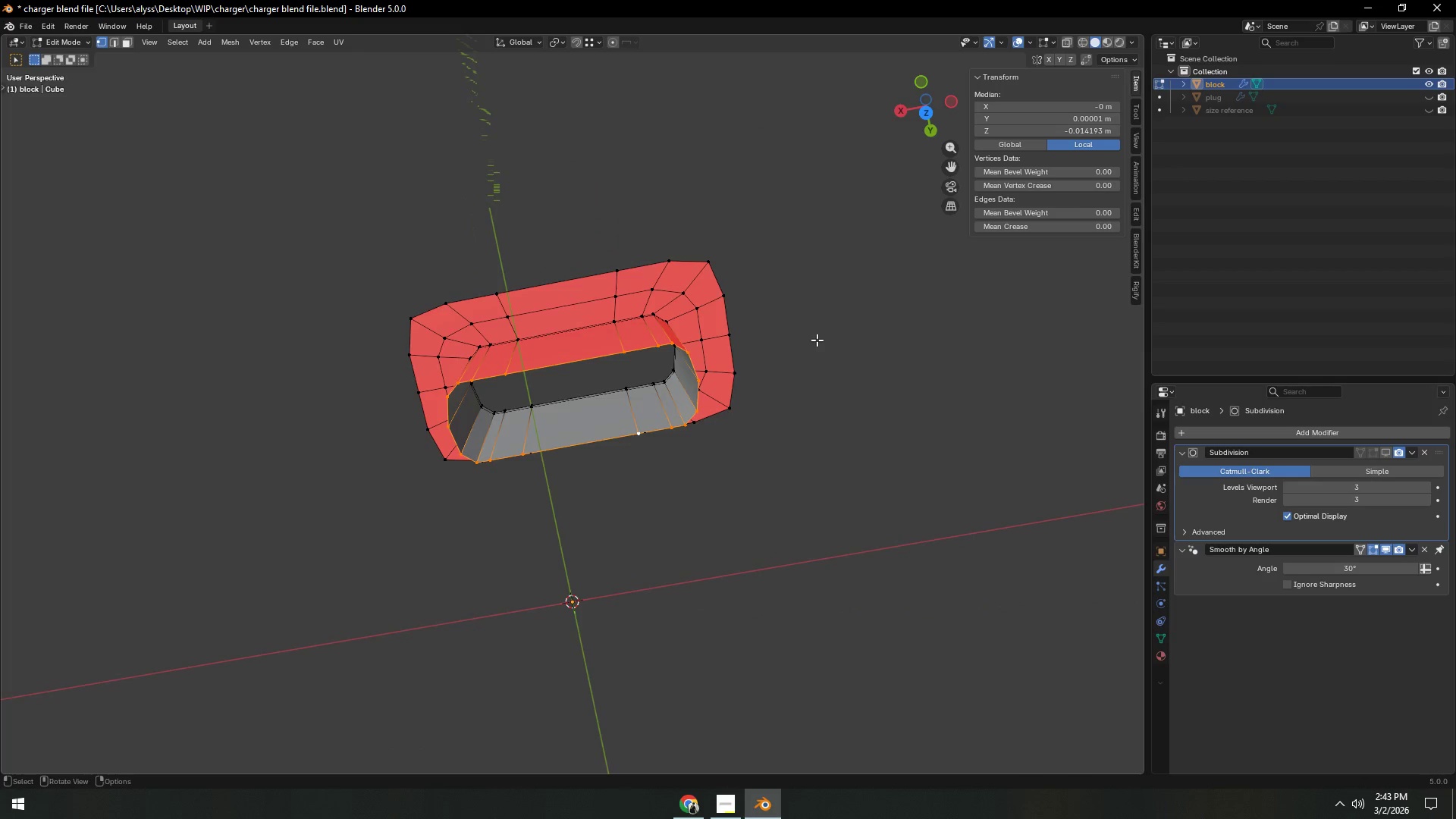 
left_click([816, 340])
 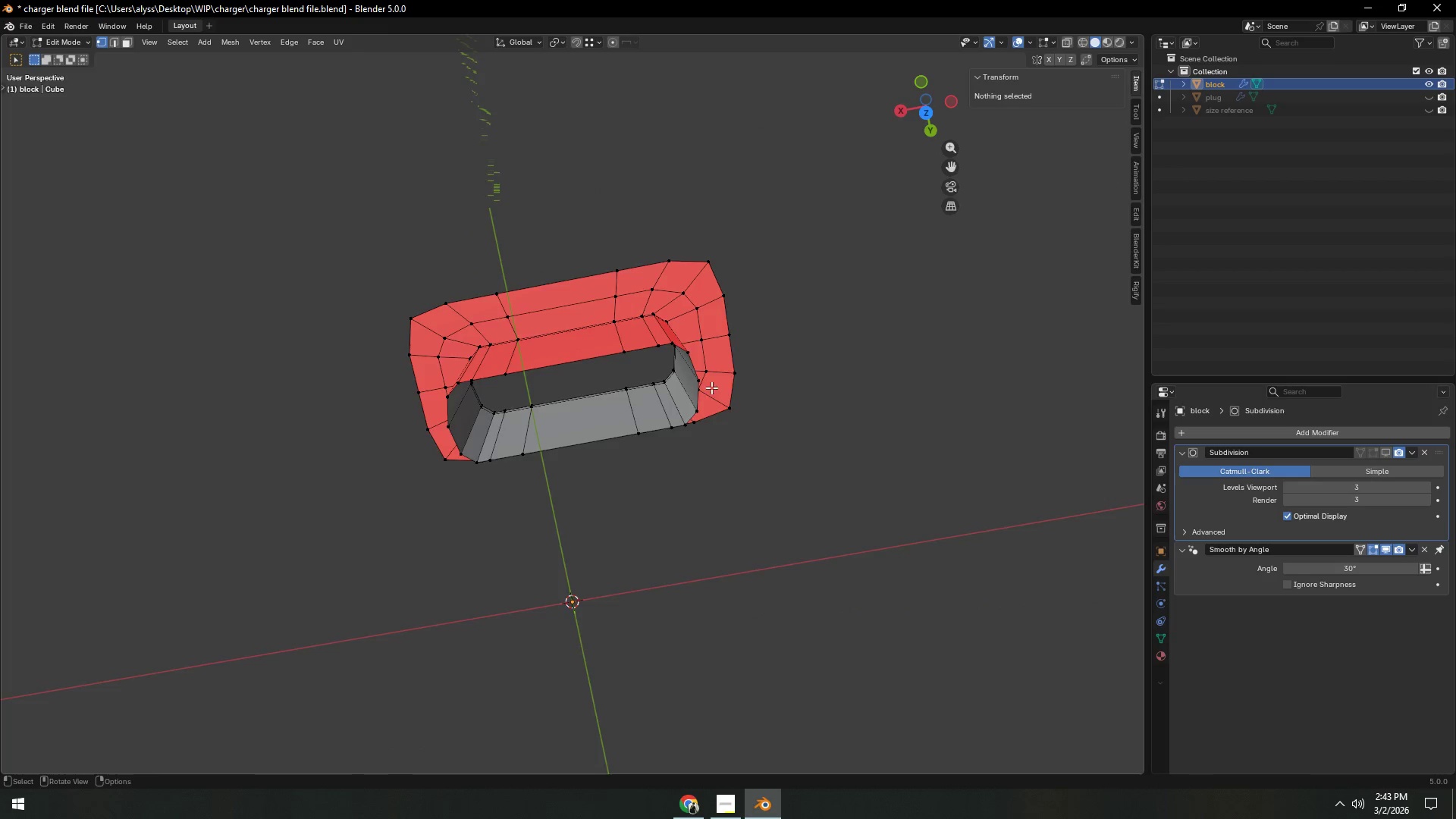 
scroll: coordinate [706, 391], scroll_direction: up, amount: 4.0
 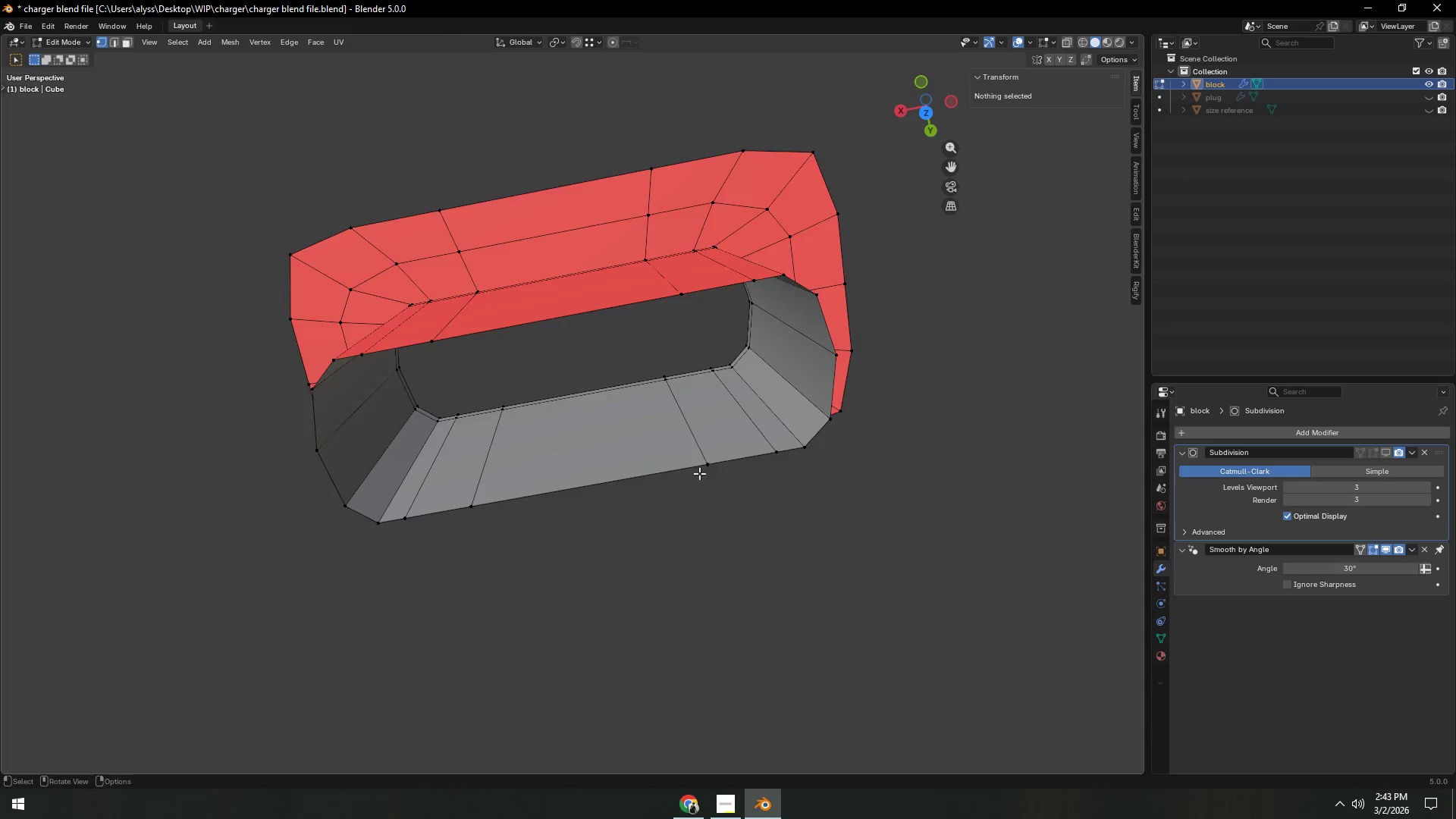 
key(Control+ControlLeft)
 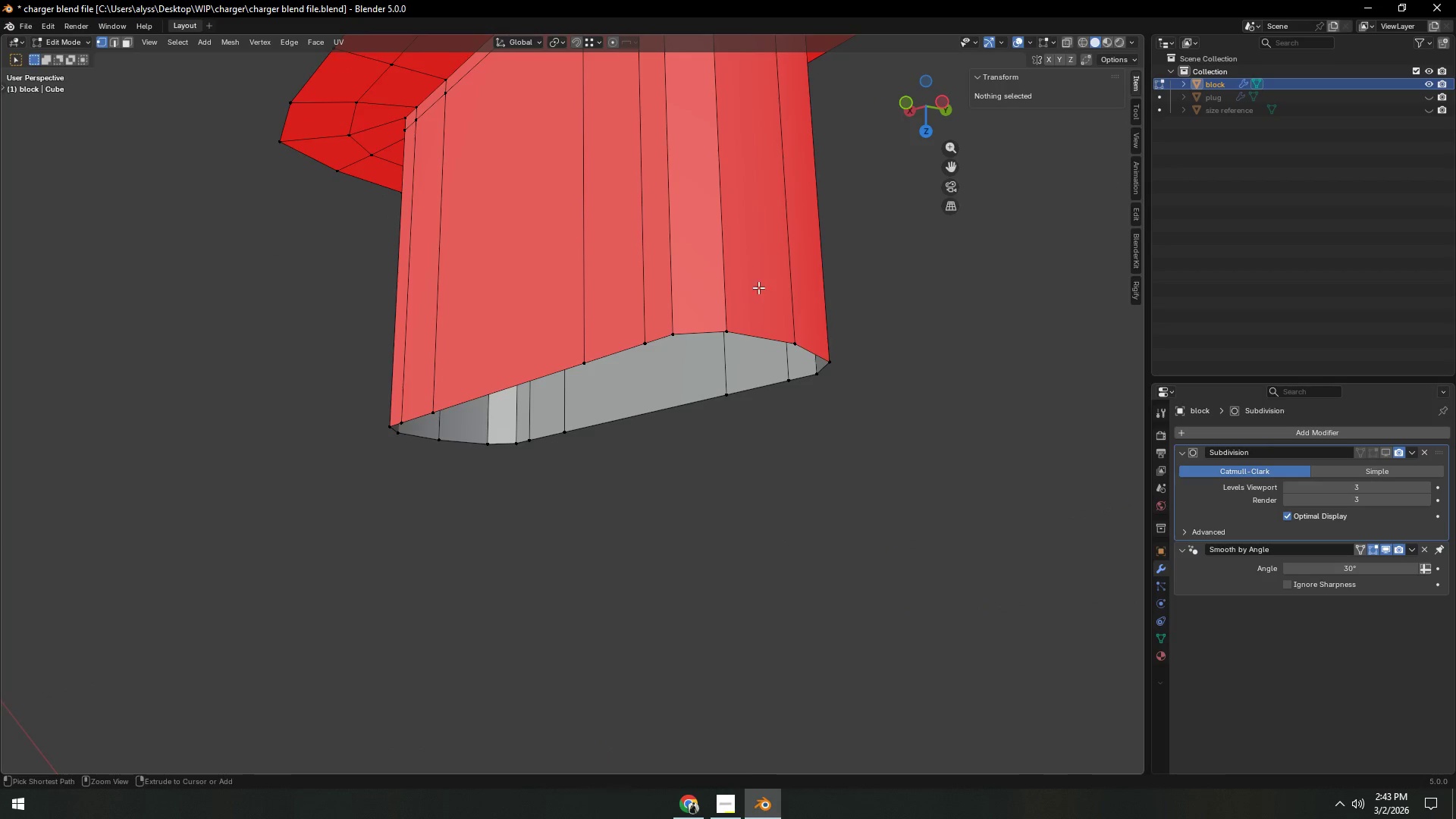 
key(Control+R)
 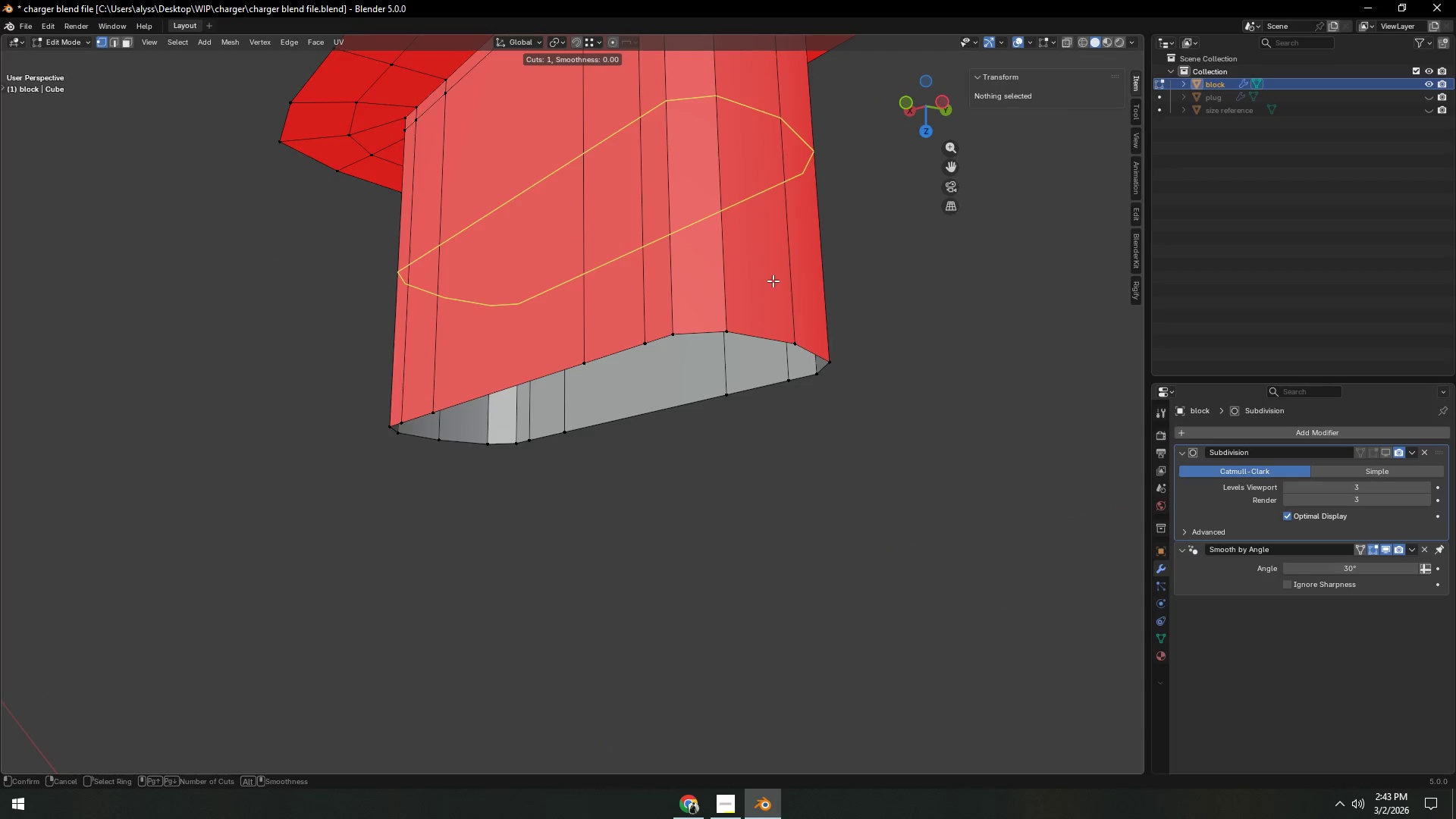 
left_click([773, 281])
 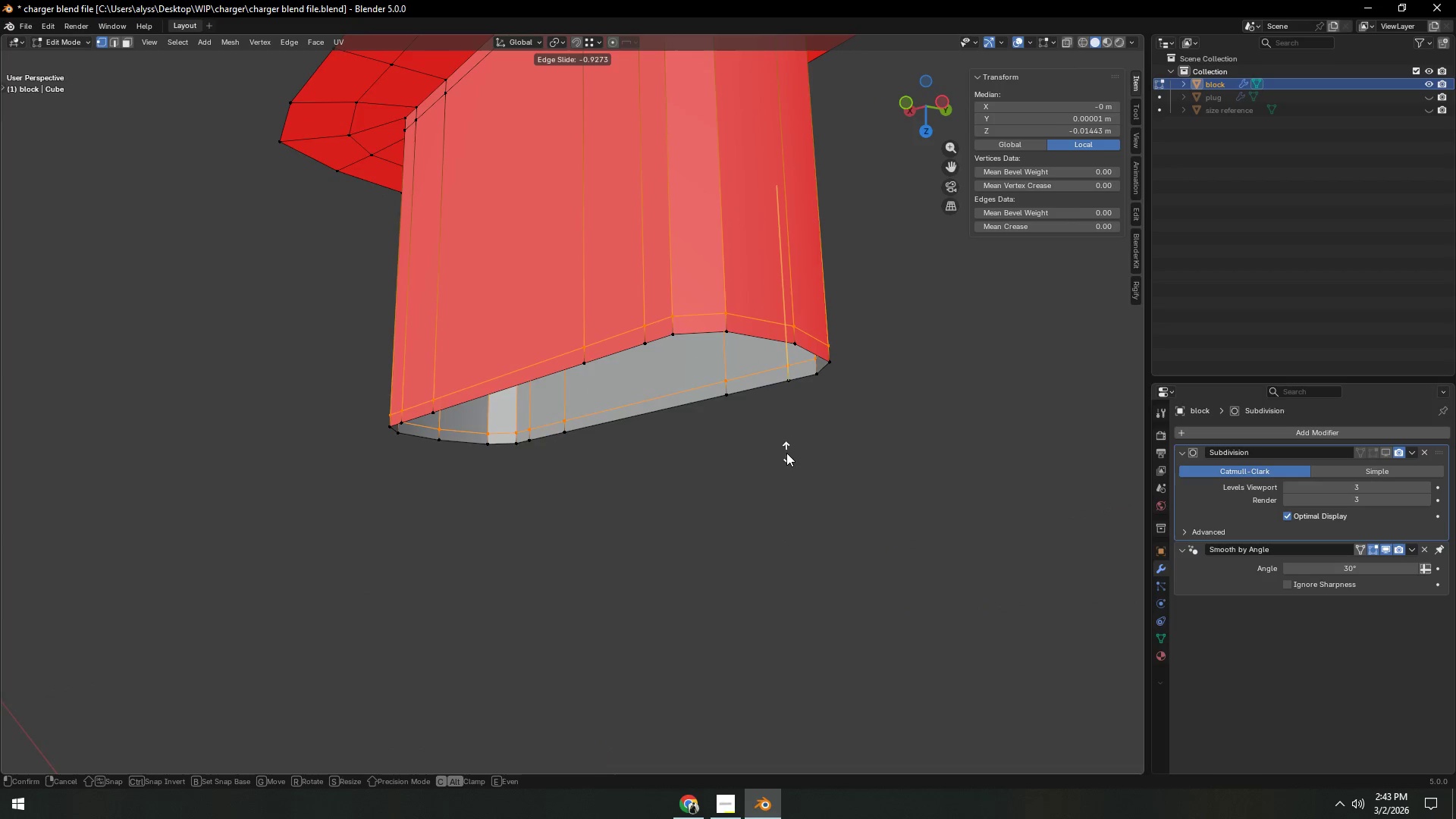 
left_click([786, 453])
 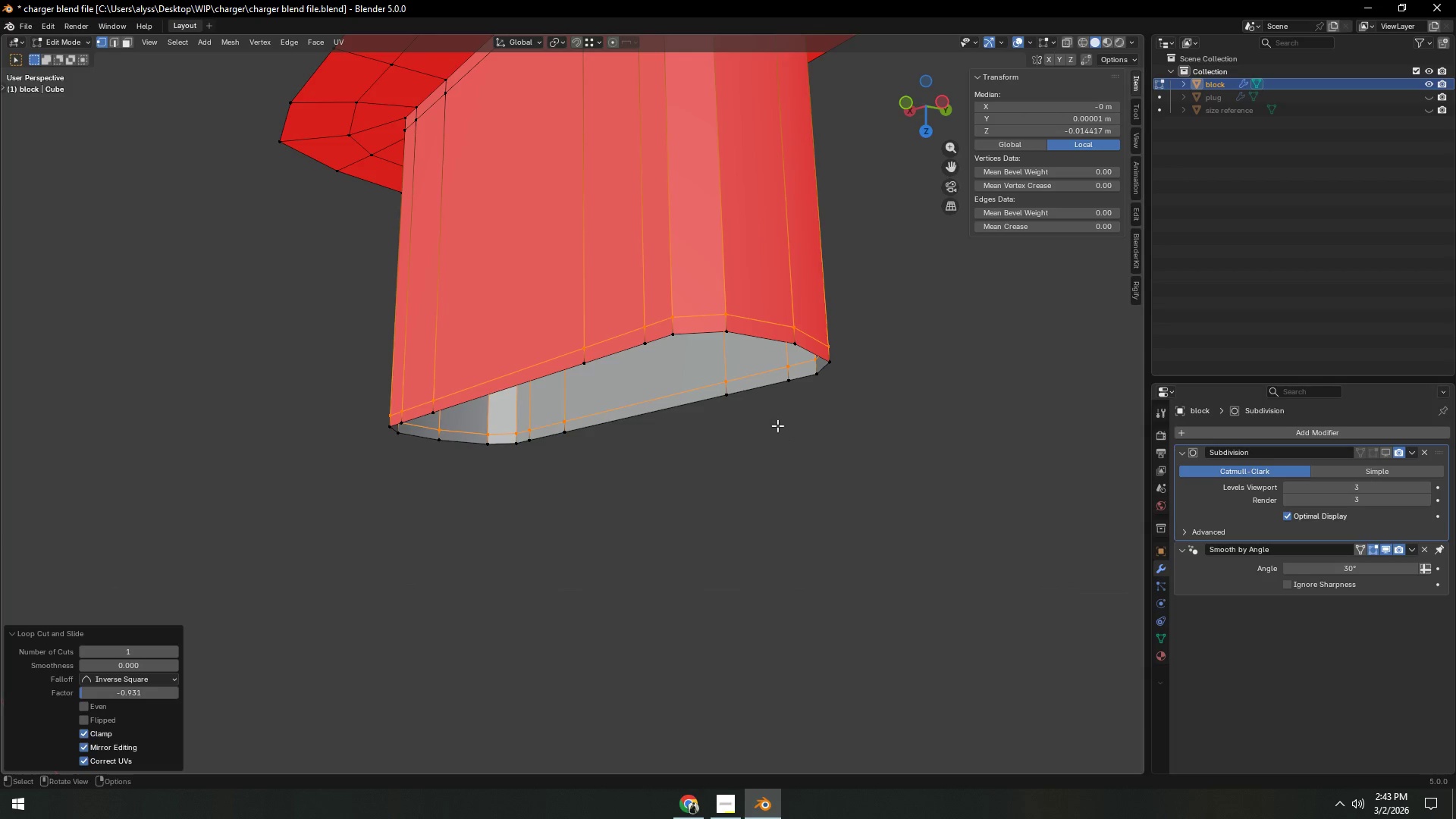 
hold_key(key=AltLeft, duration=0.42)
left_click([755, 398])
 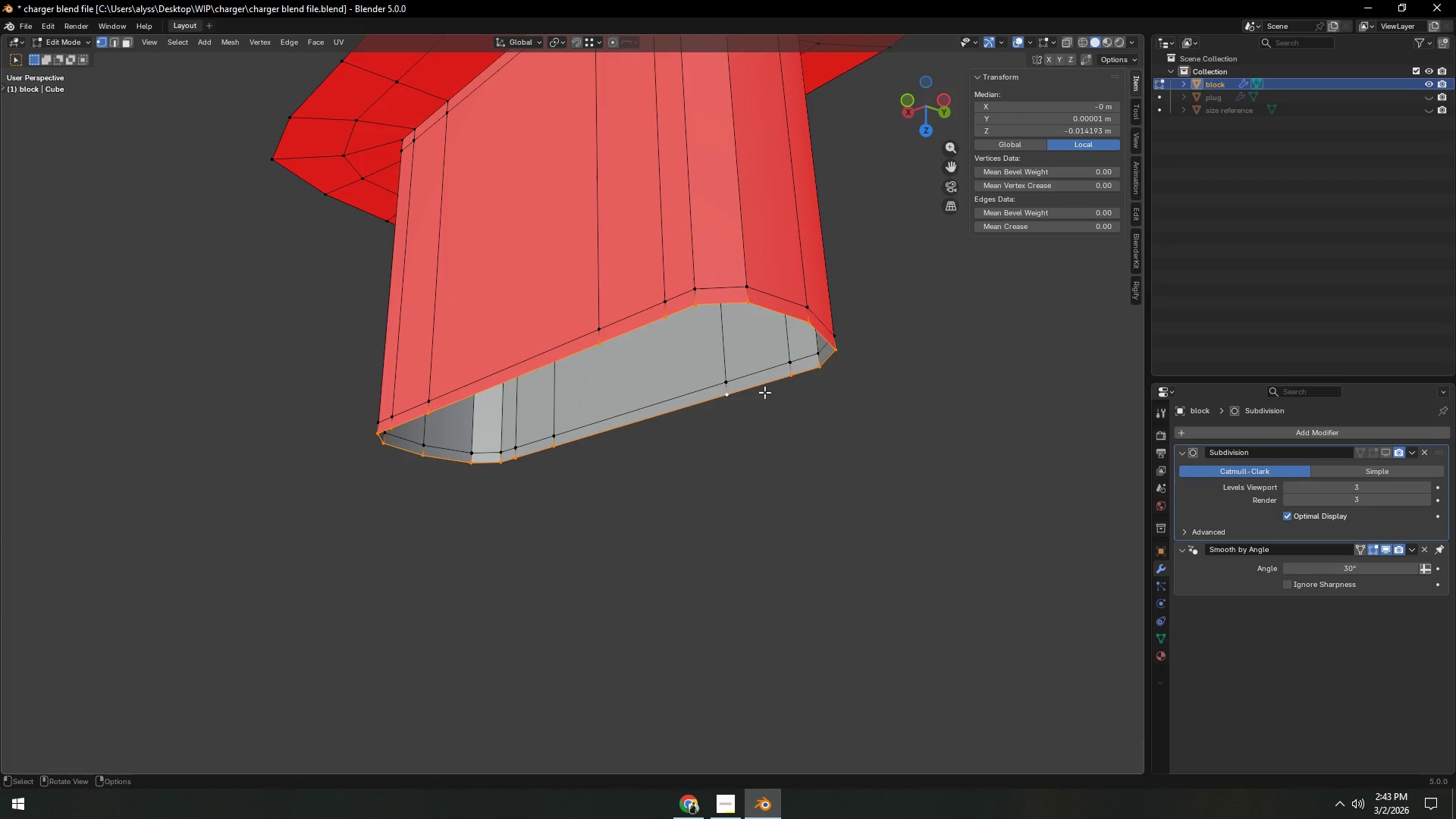 
type(es)
 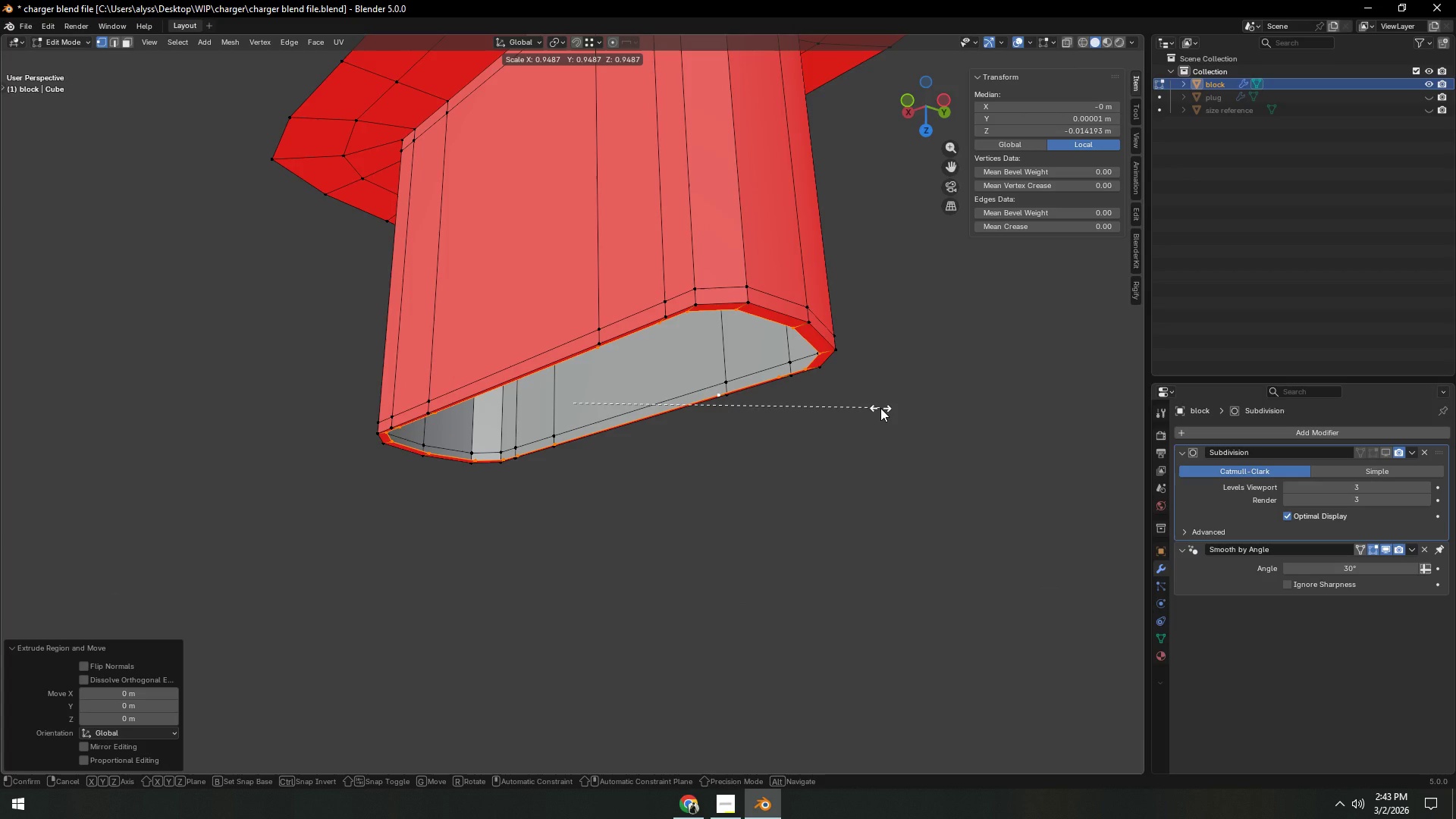 
right_click([880, 408])
 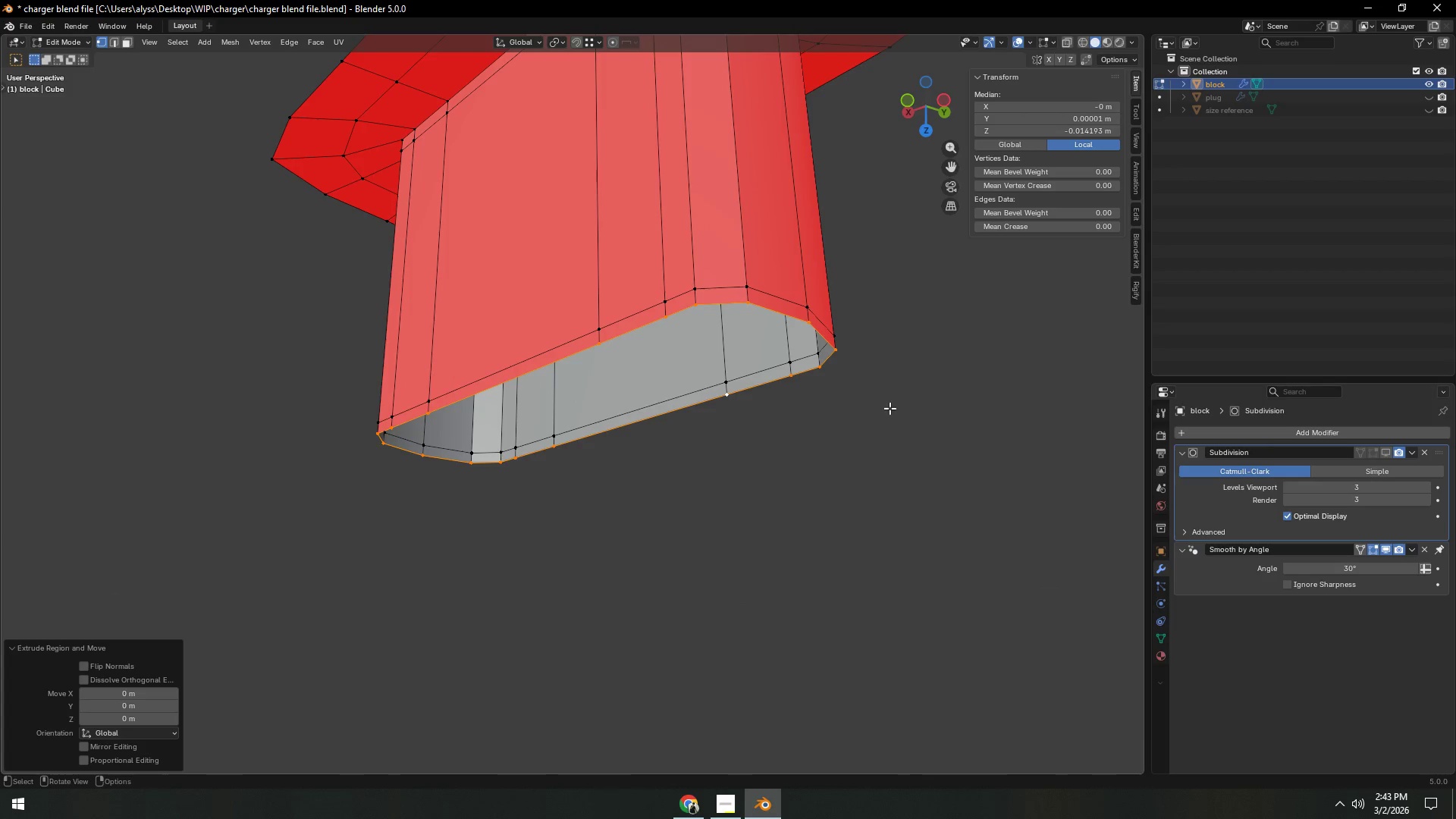 
key(Alt+S)
 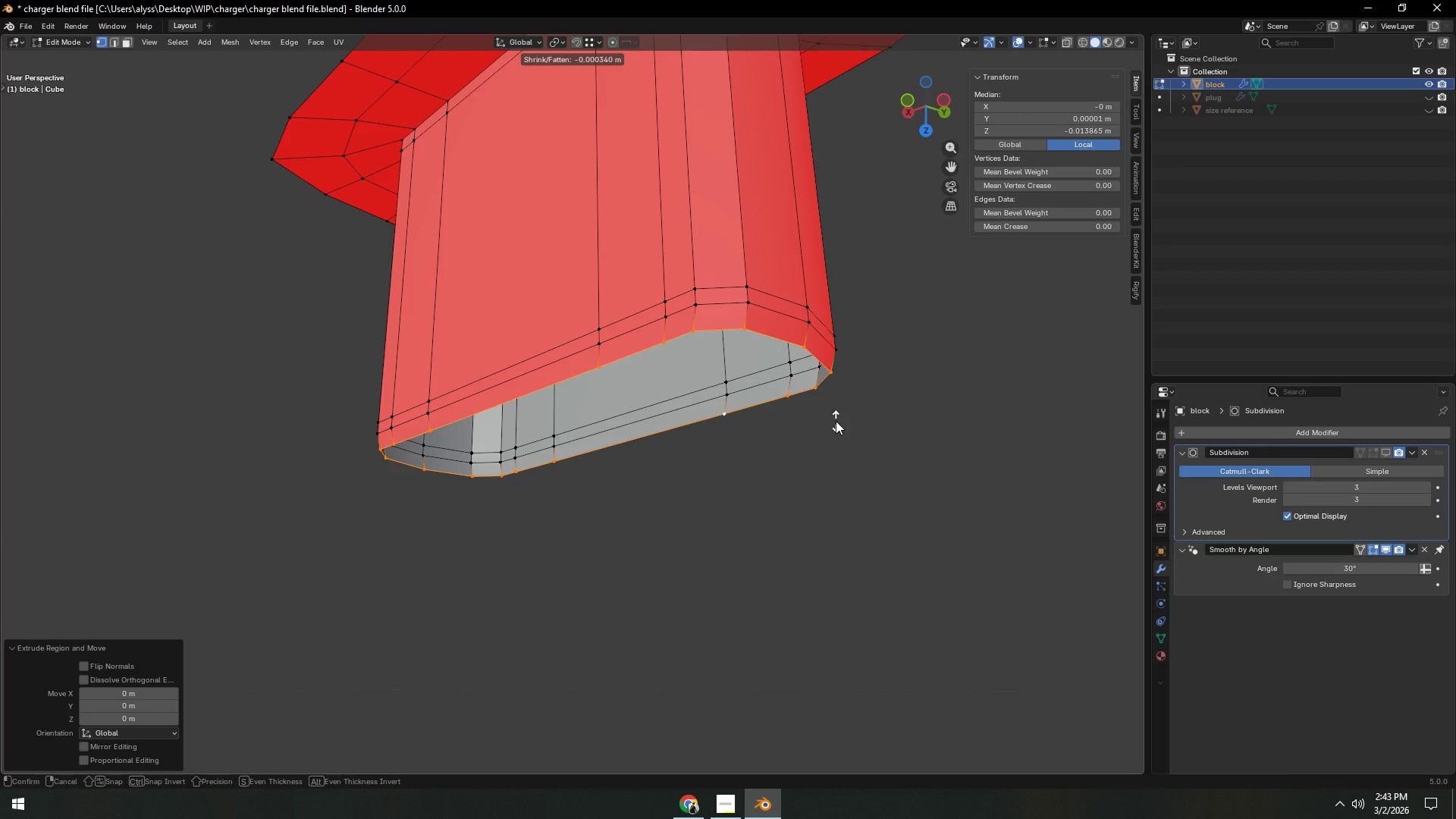 
wait(5.94)
 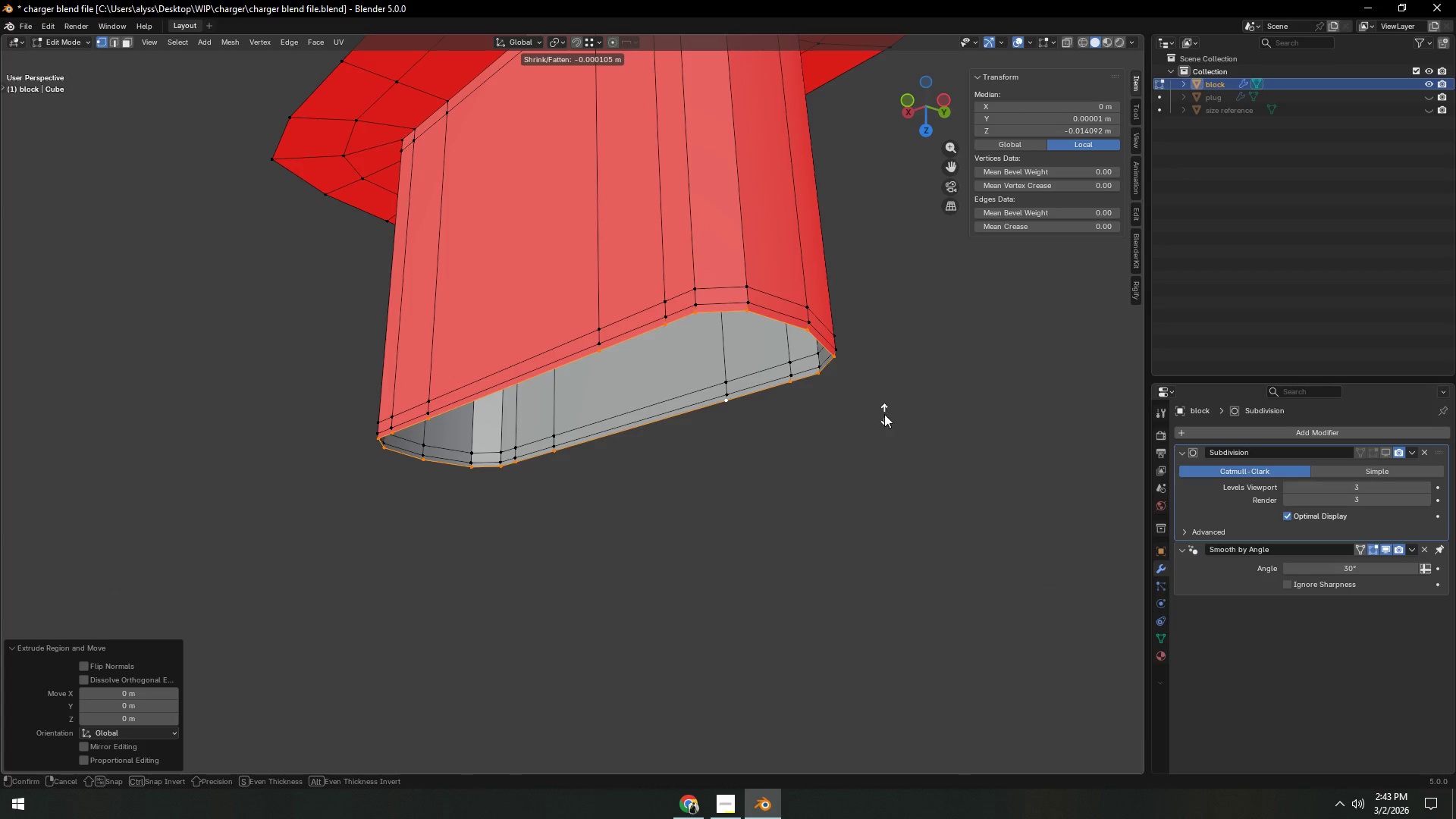 
right_click([836, 421])
 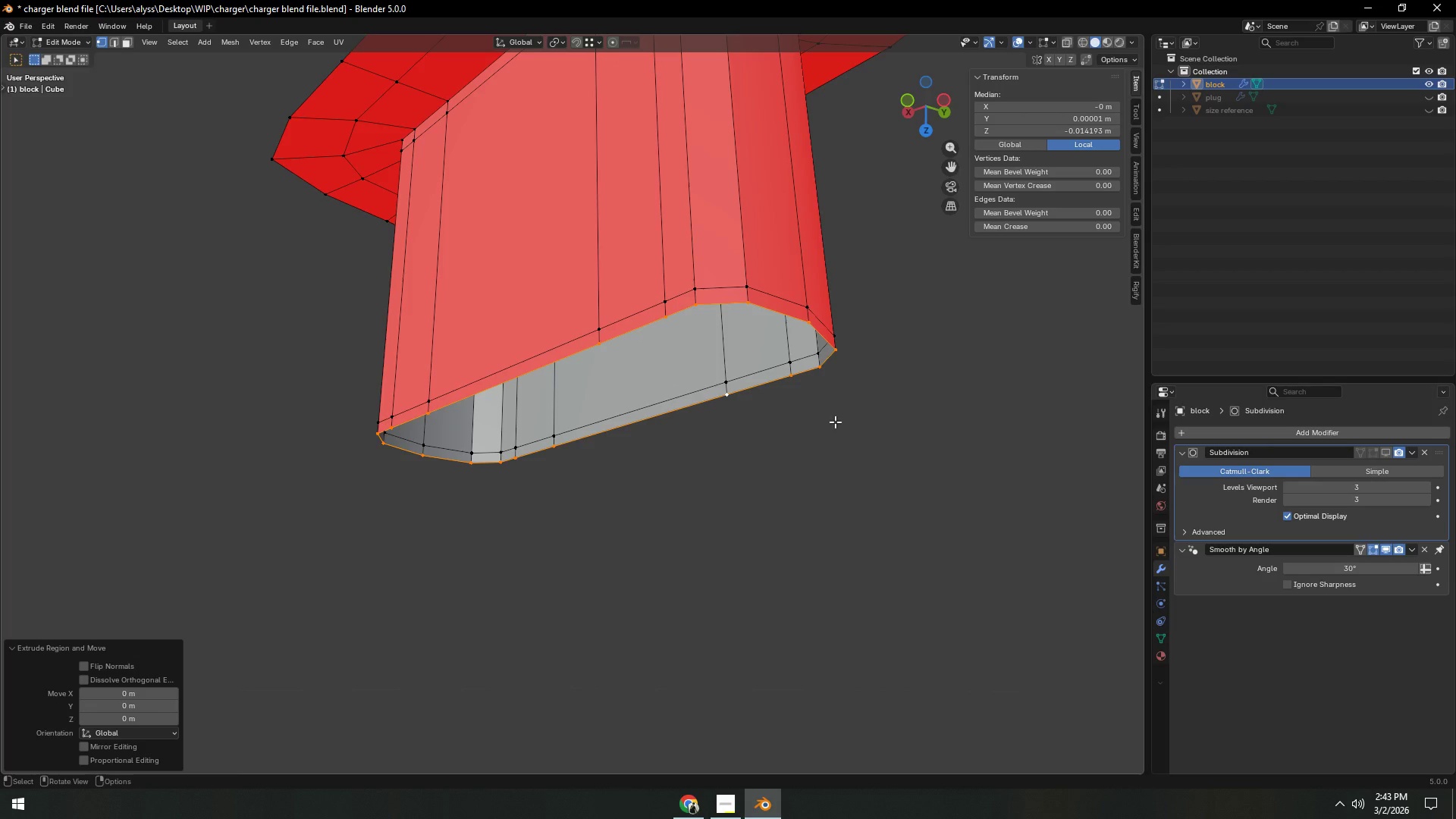 
key(Control+Z)
 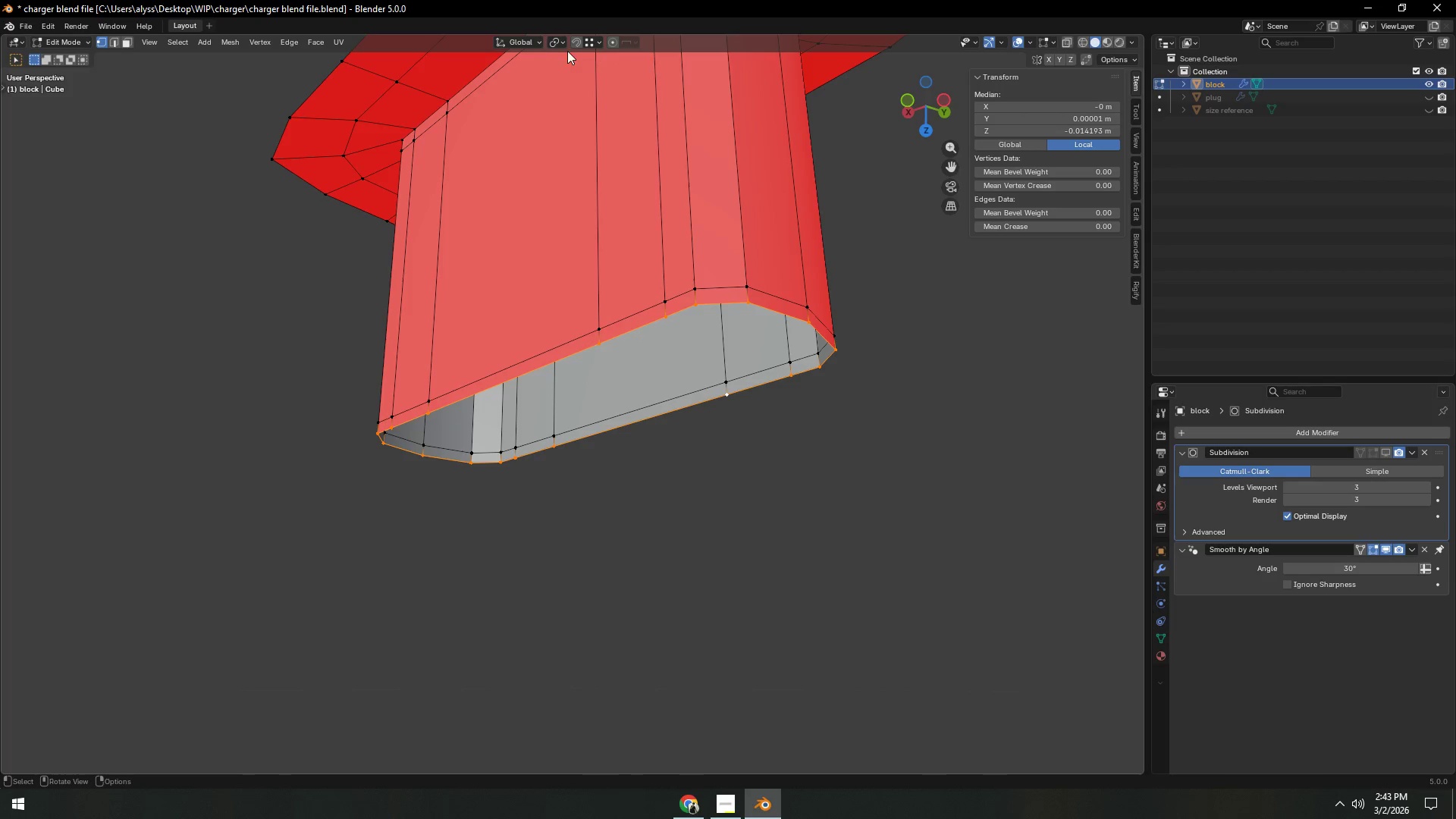 
left_click([556, 44])
 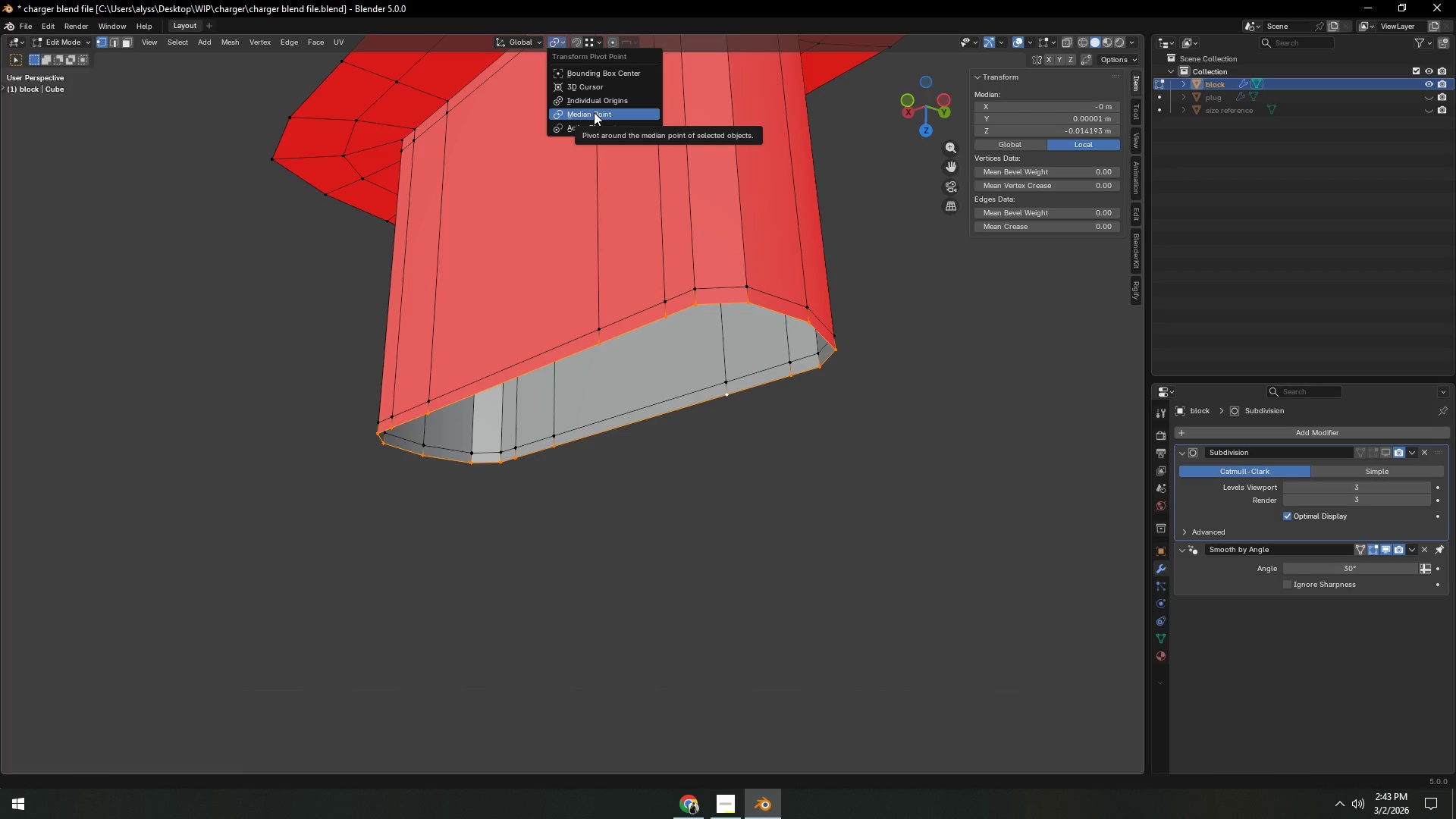 
left_click([918, 206])
 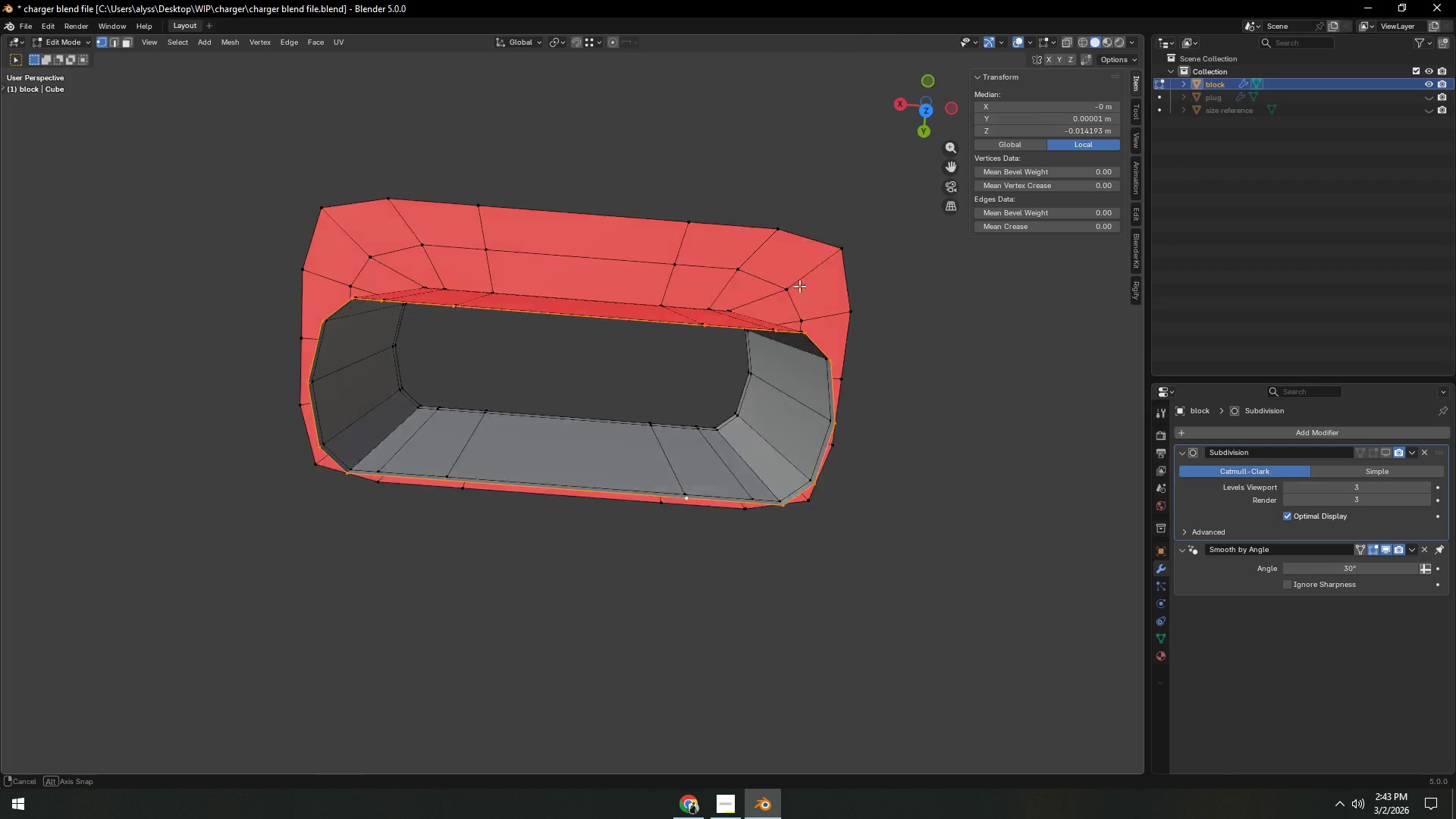 
key(Shift+ShiftLeft)
 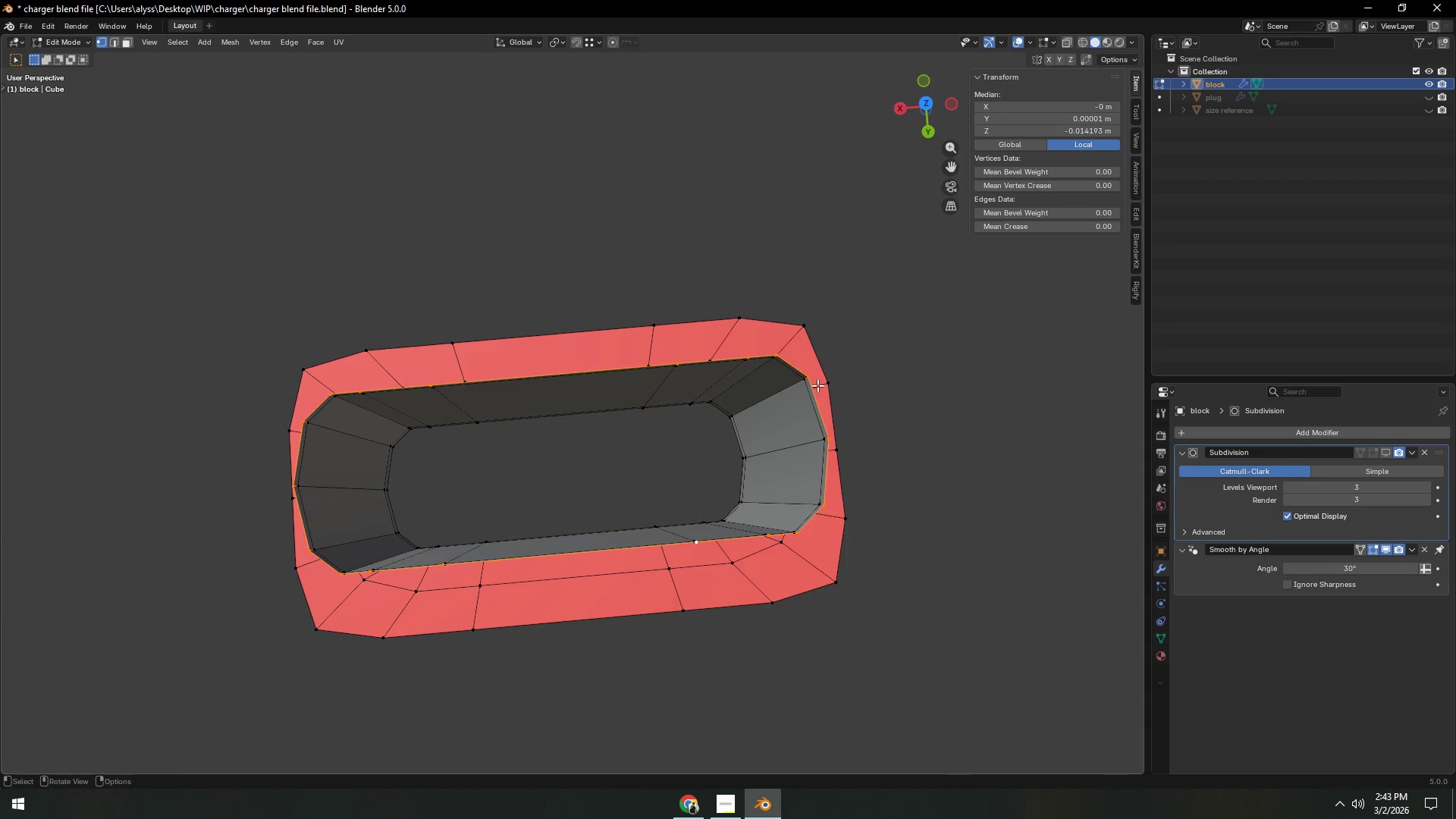 
key(S)
 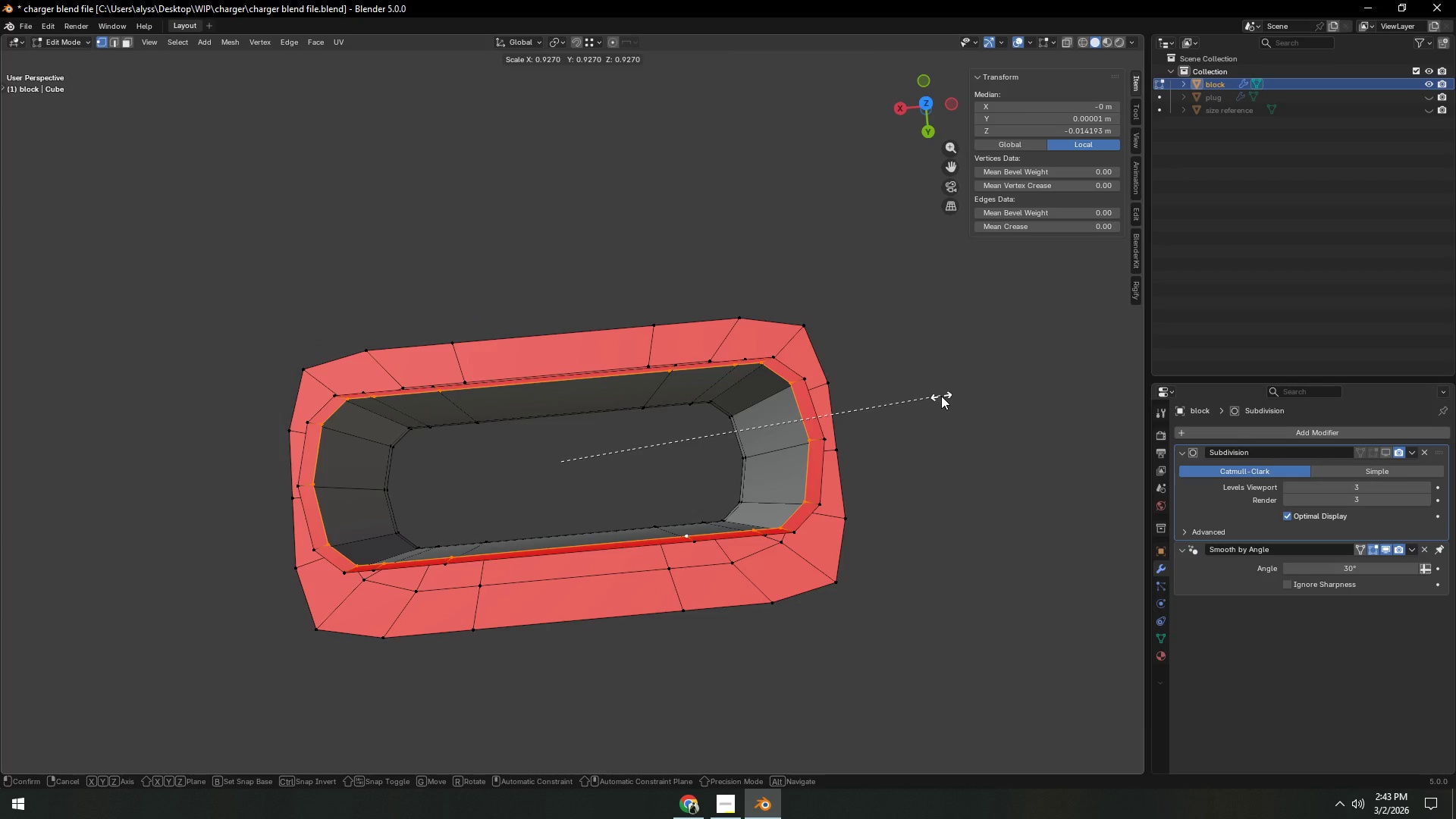 
left_click([941, 396])
 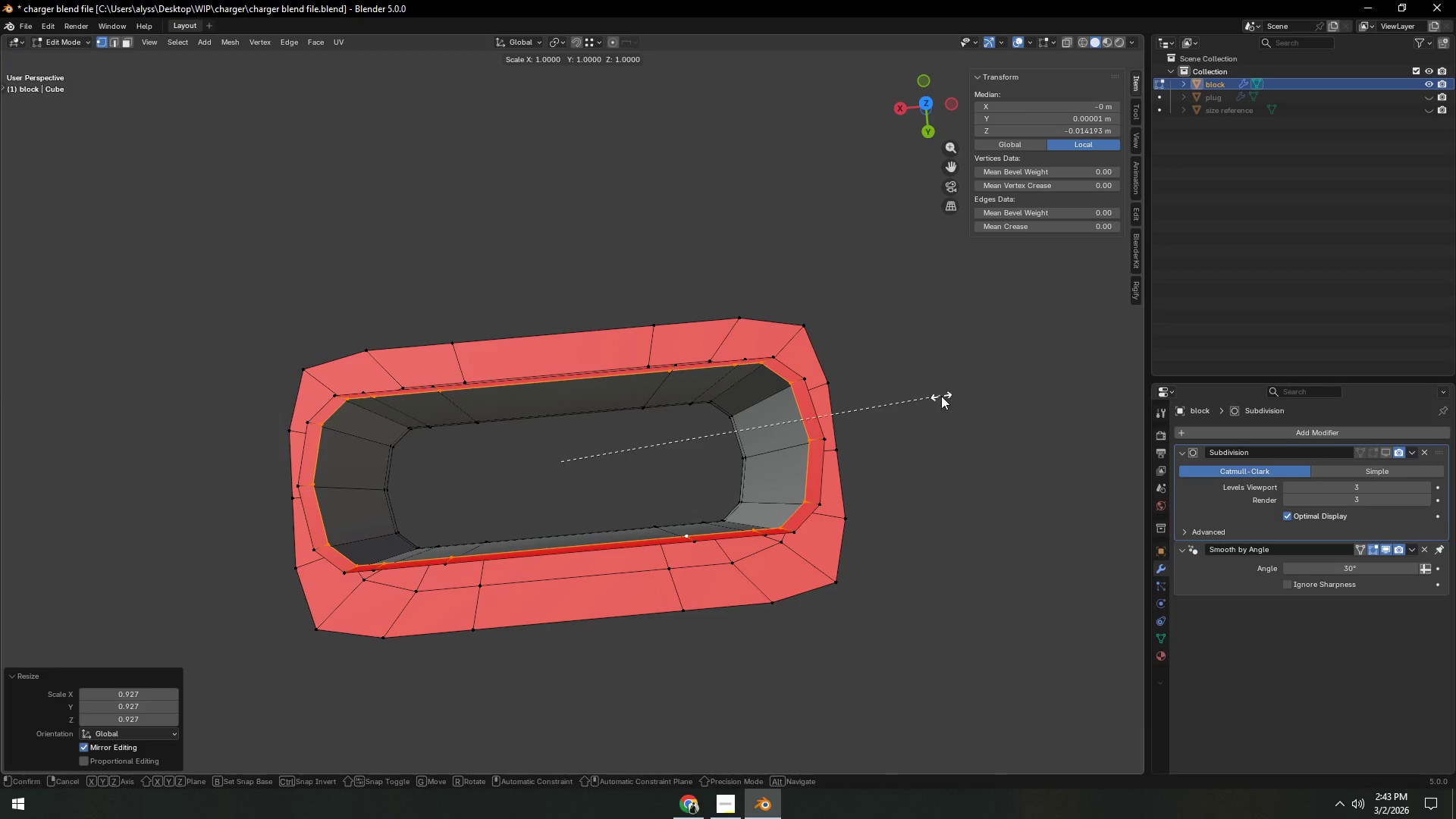 
type(sszx)
 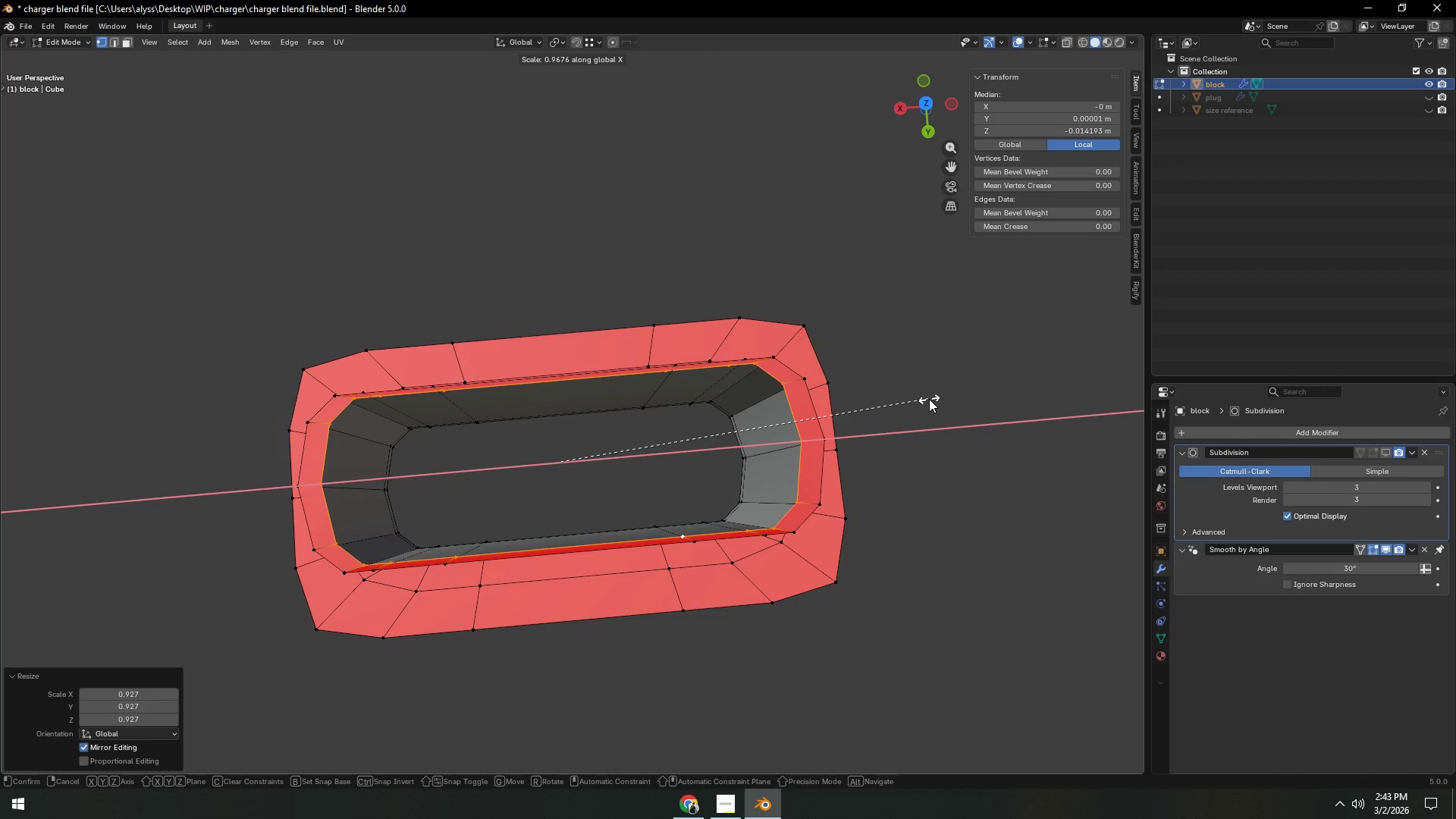 
left_click([929, 399])
 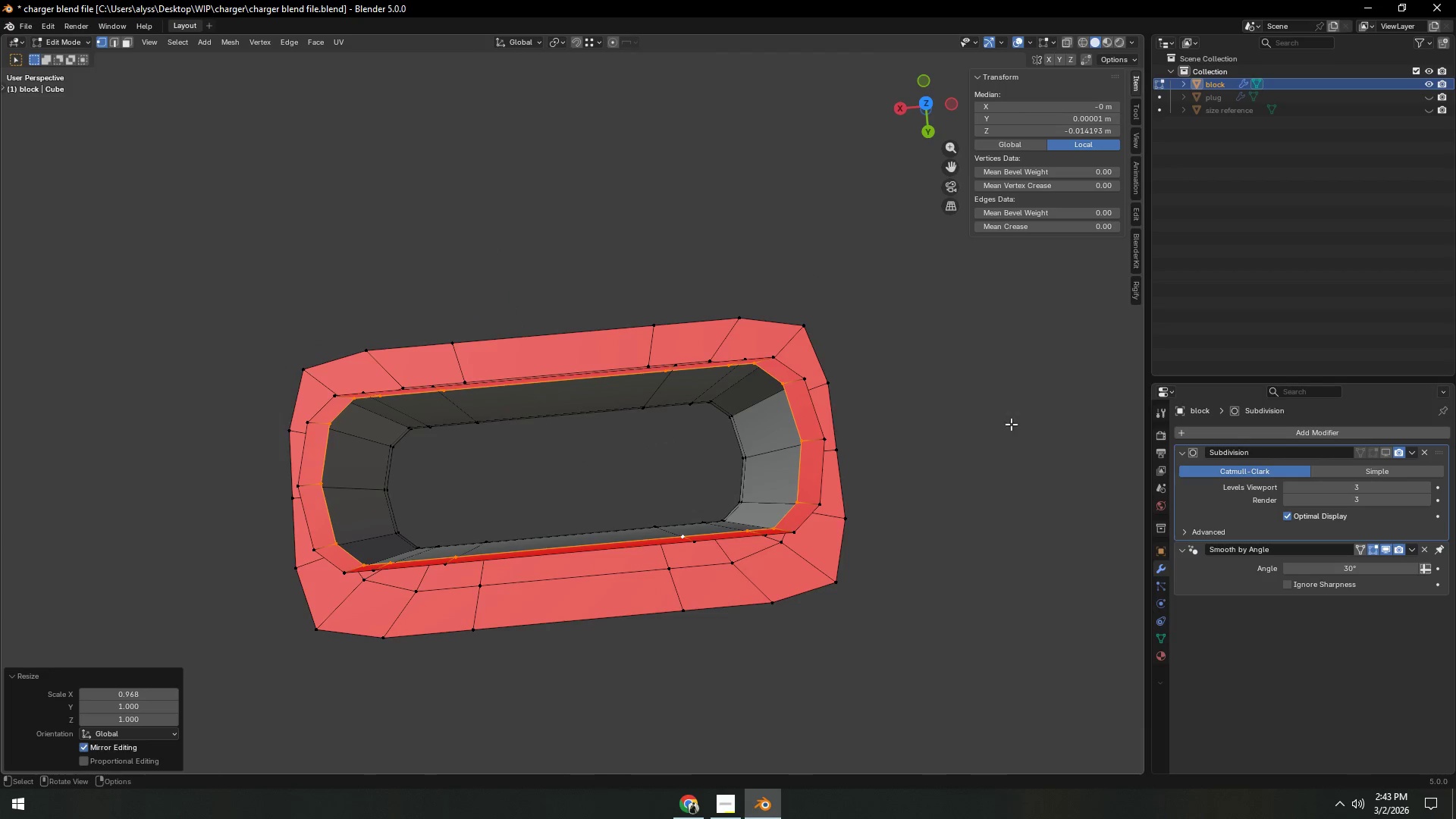 
type(sy)
 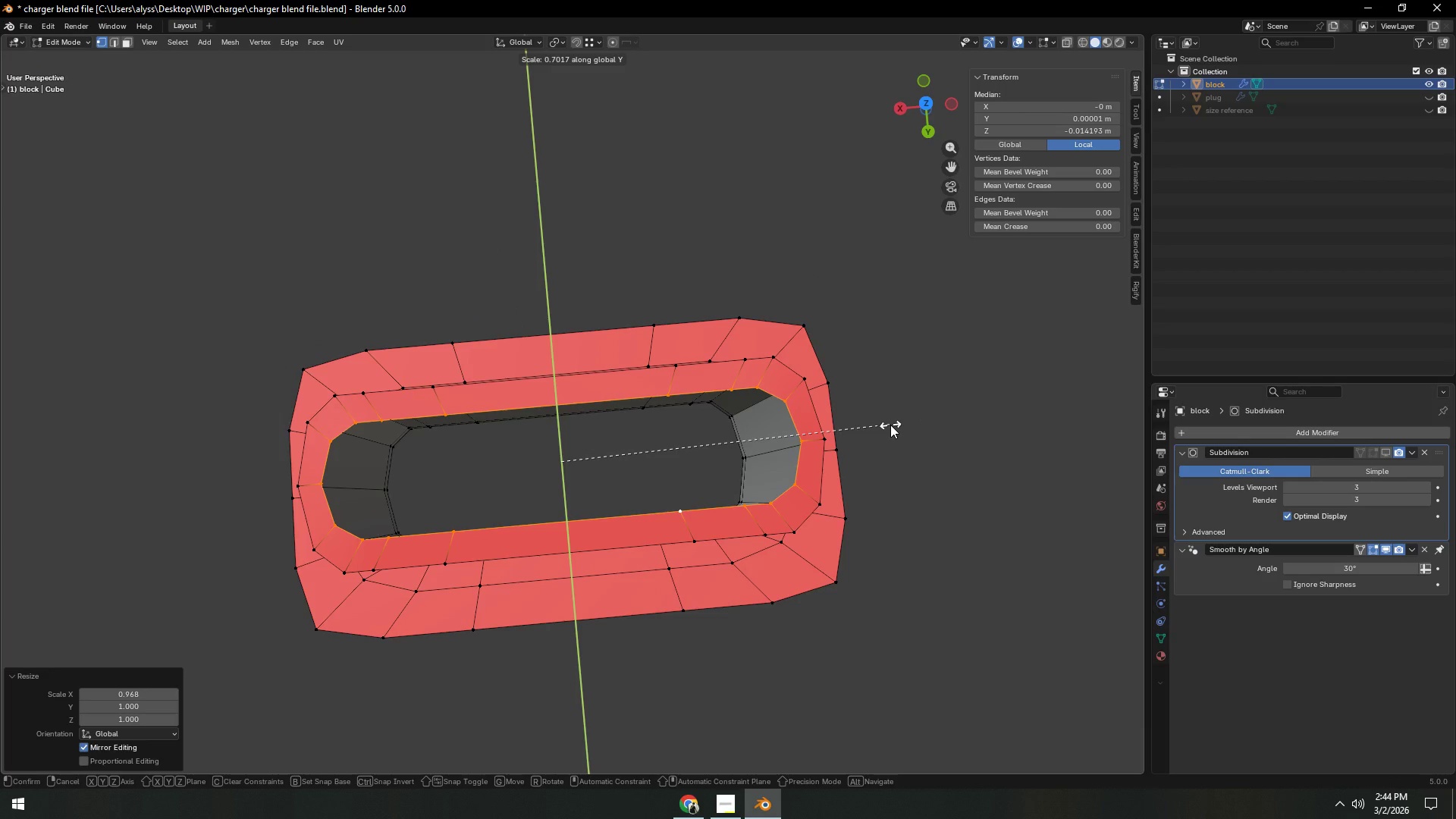 
left_click([890, 425])
 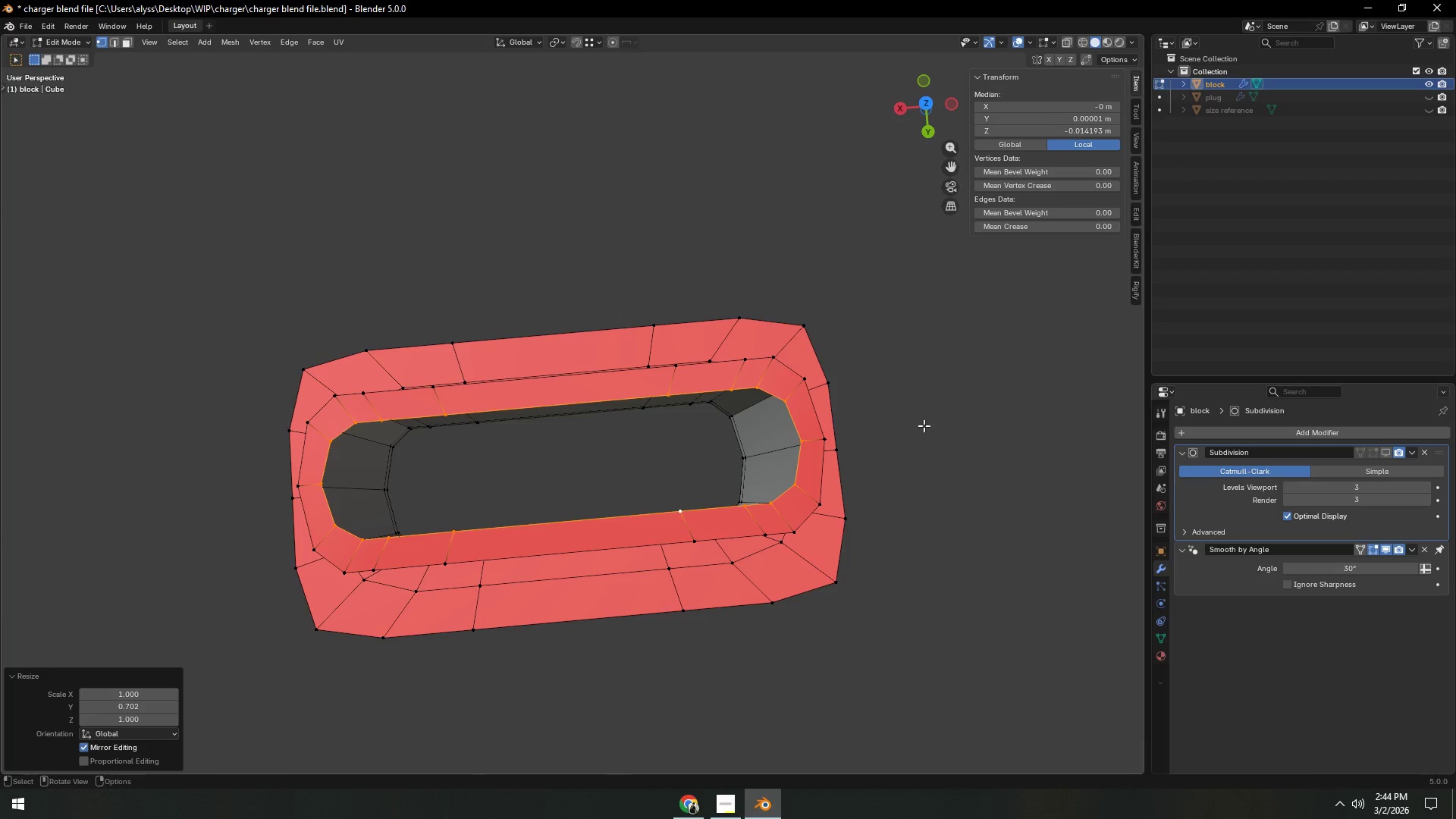 
type(sx)
 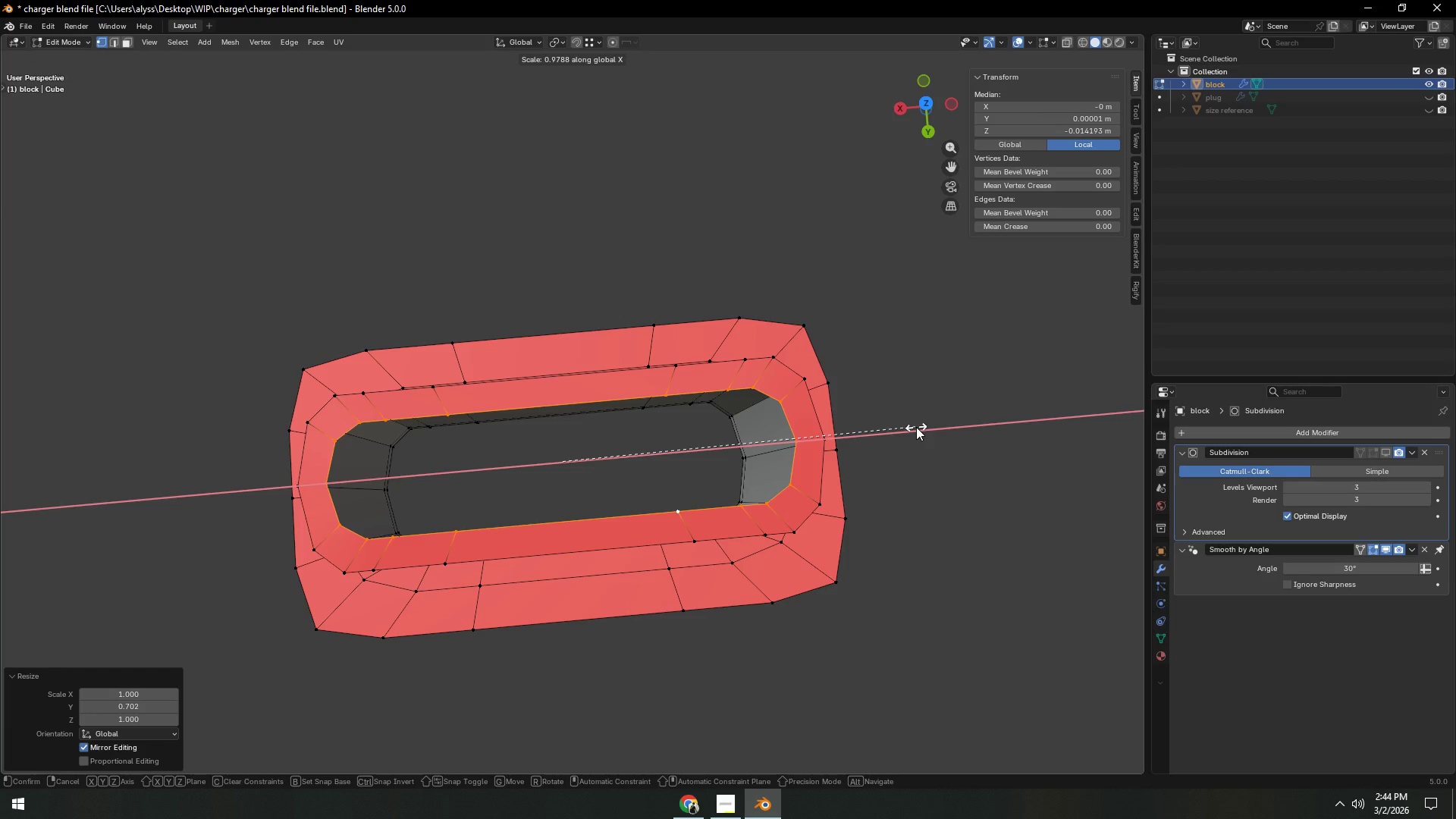 
left_click([916, 427])
 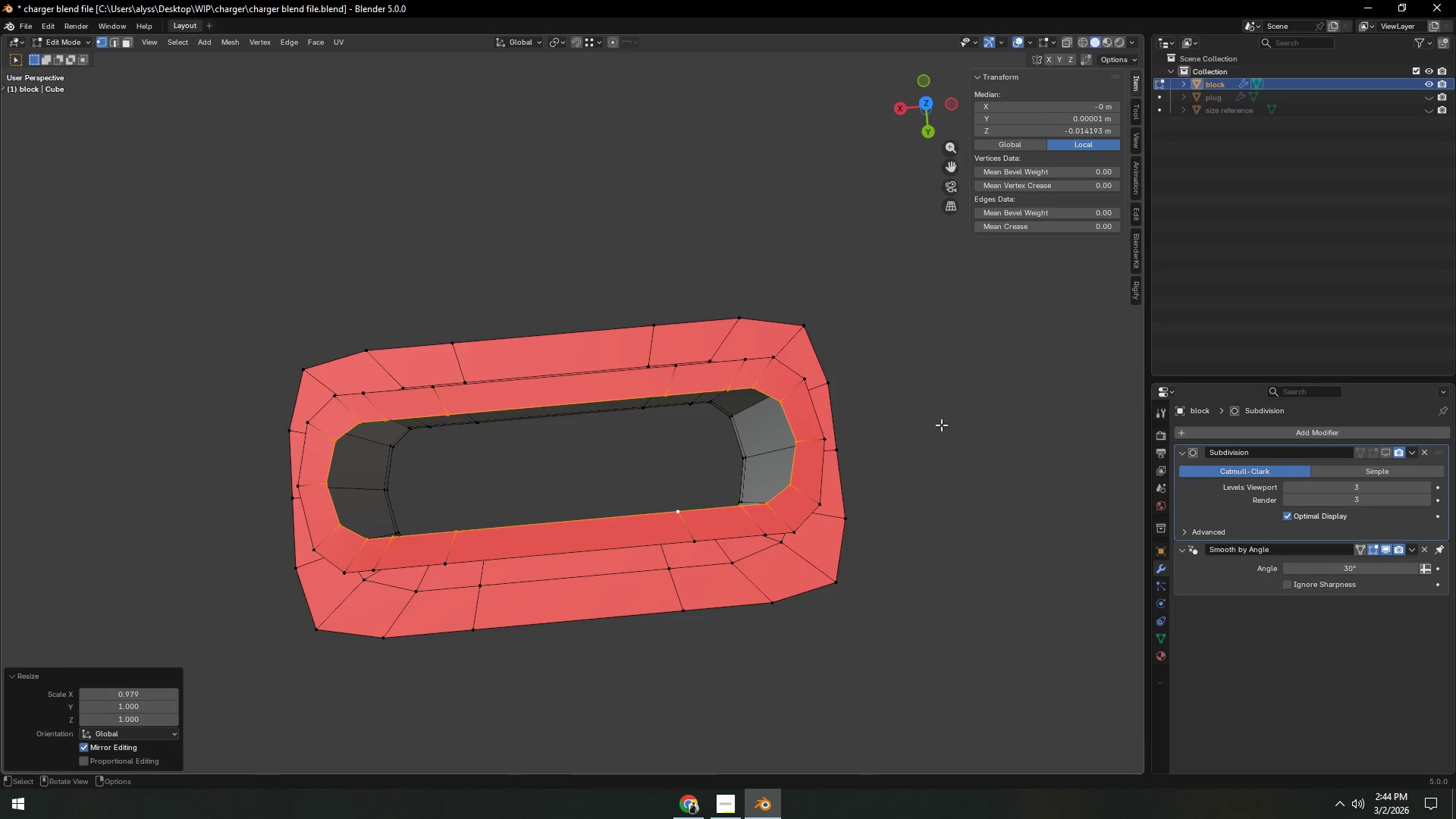 
double_click([968, 422])
 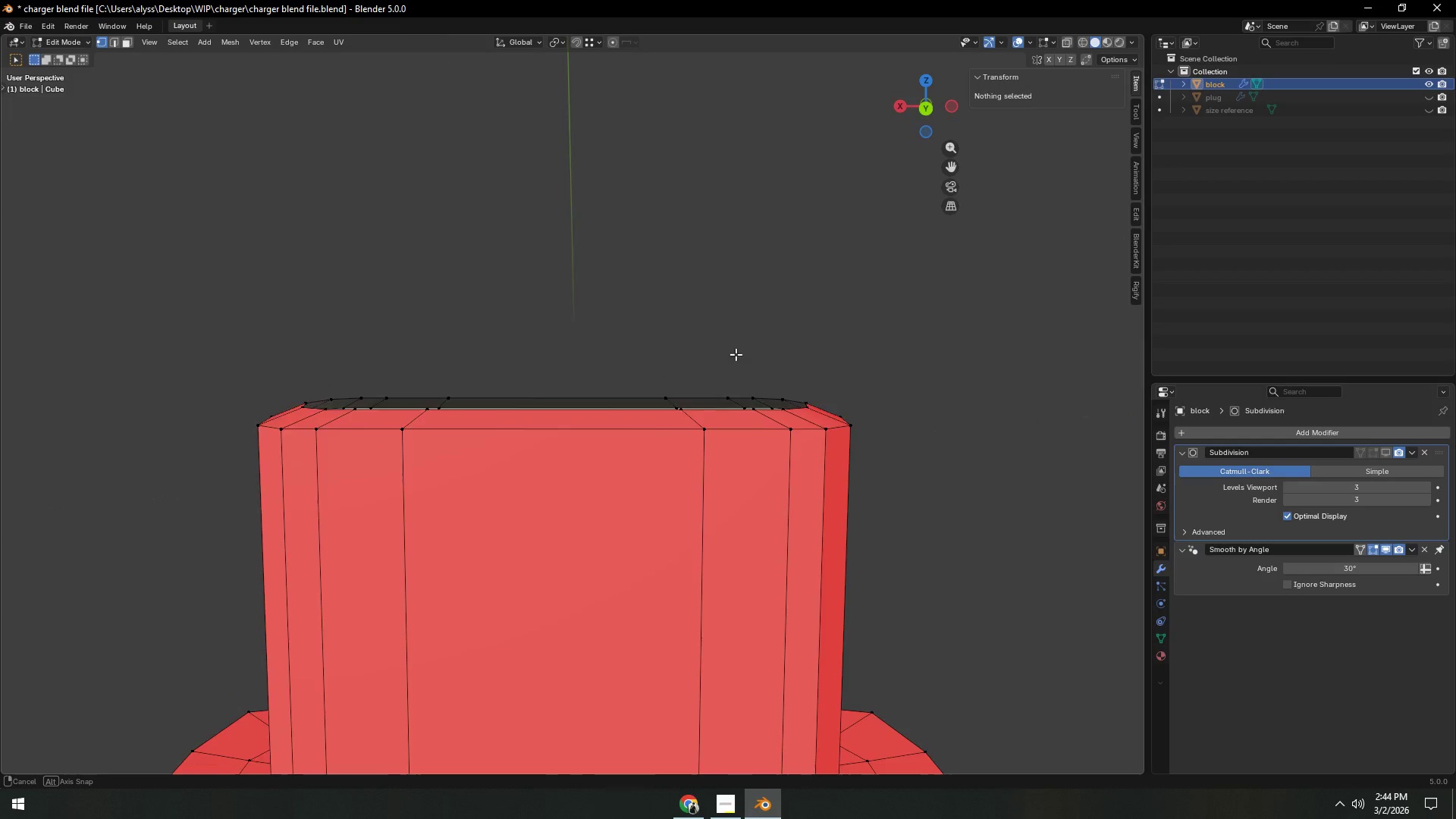 
hold_key(key=AltLeft, duration=0.56)
left_click([758, 435])
 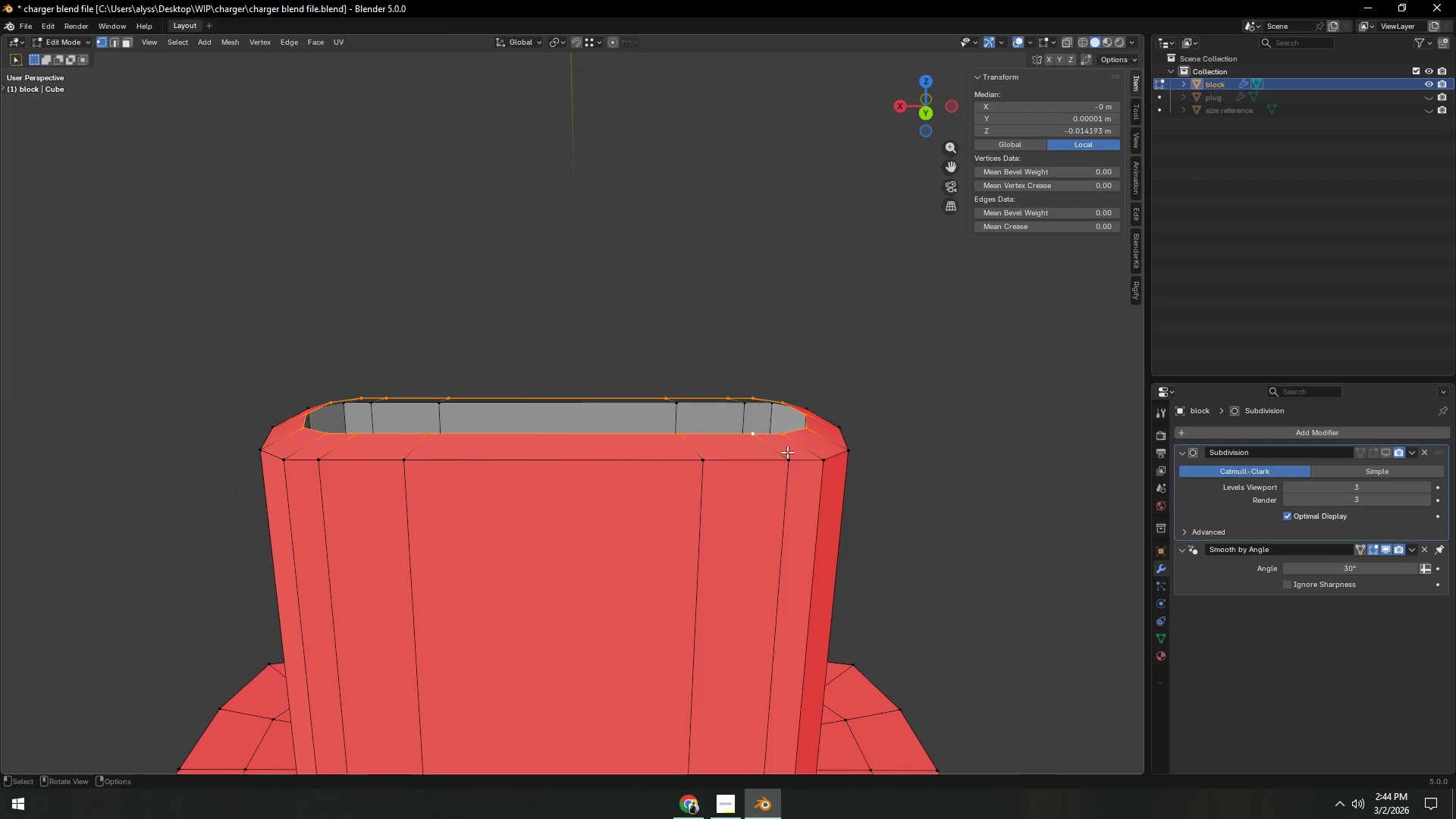 
type(gz)
 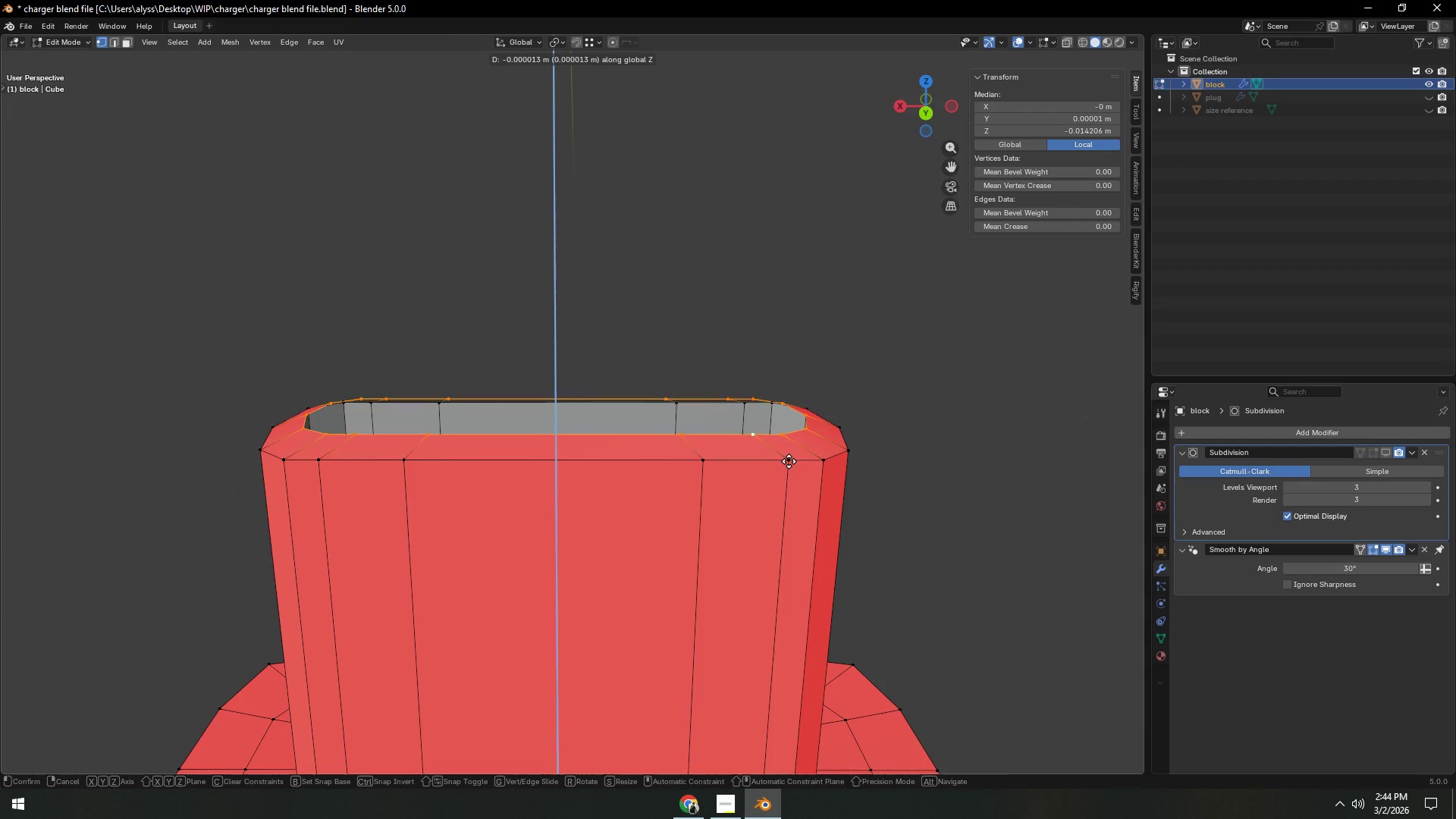 
hold_key(key=ControlLeft, duration=0.36)
 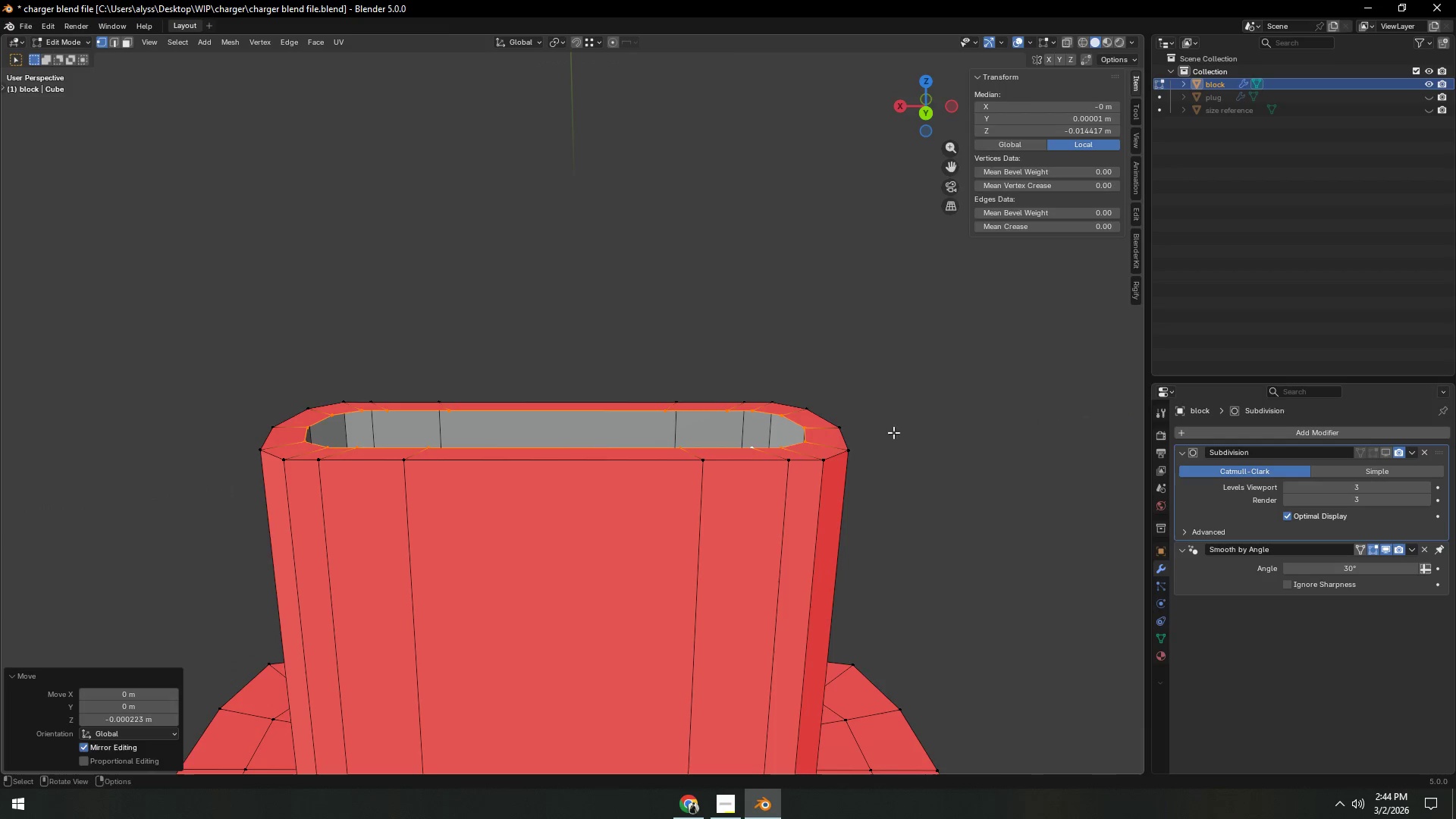 
double_click([983, 417])
 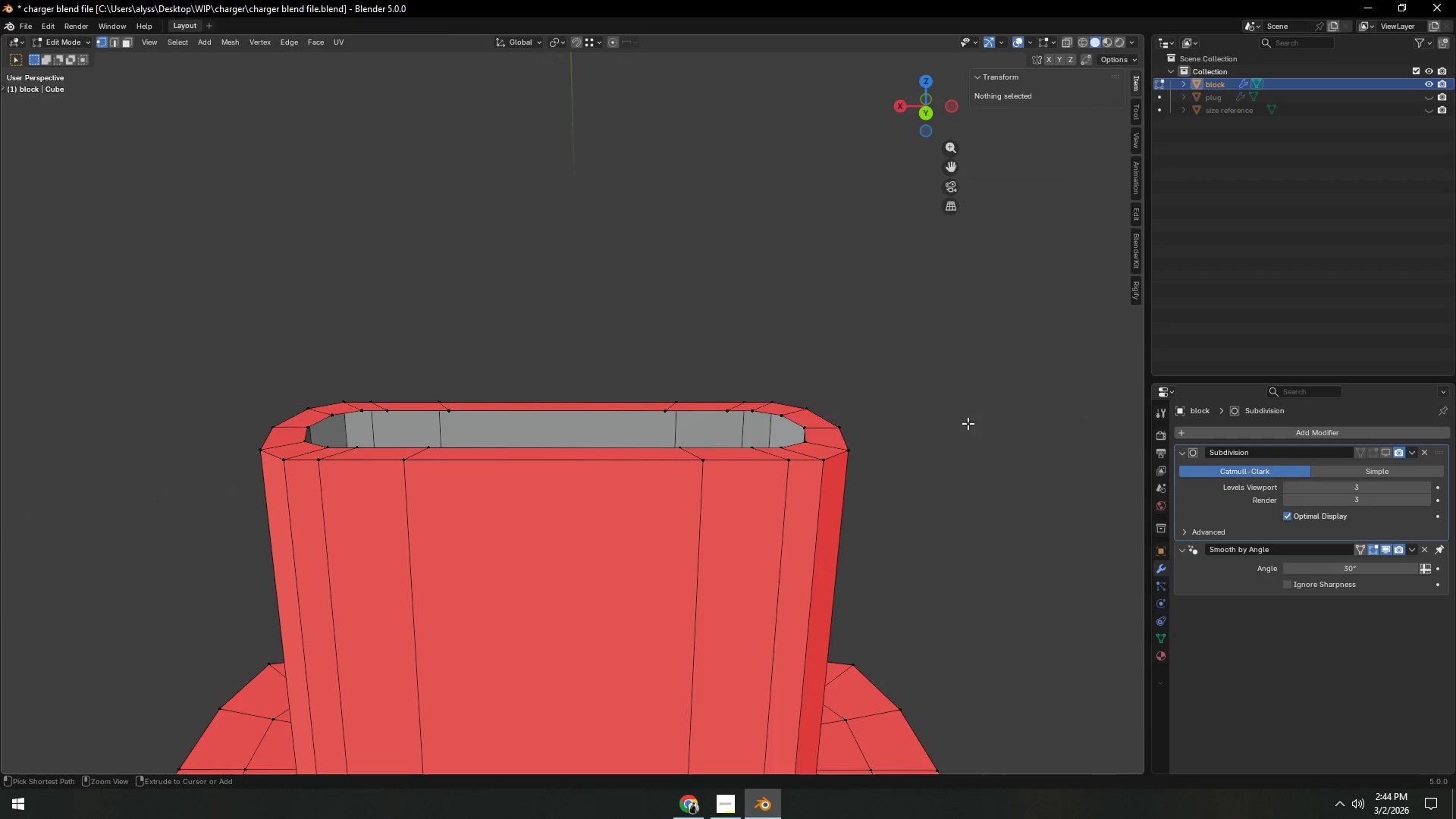 
key(Control+S)
 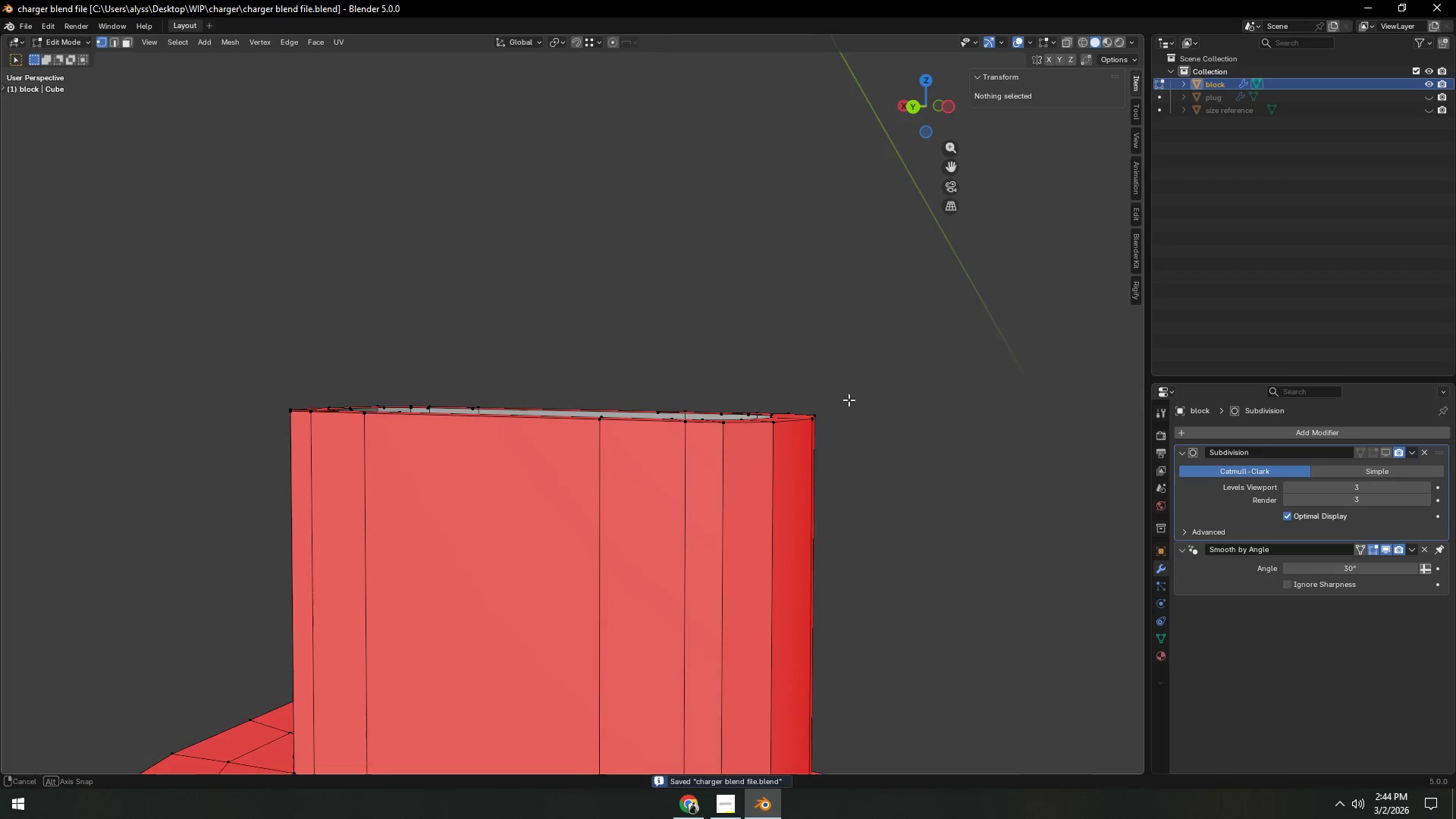 
hold_key(key=AltLeft, duration=0.5)
left_click([731, 431])
 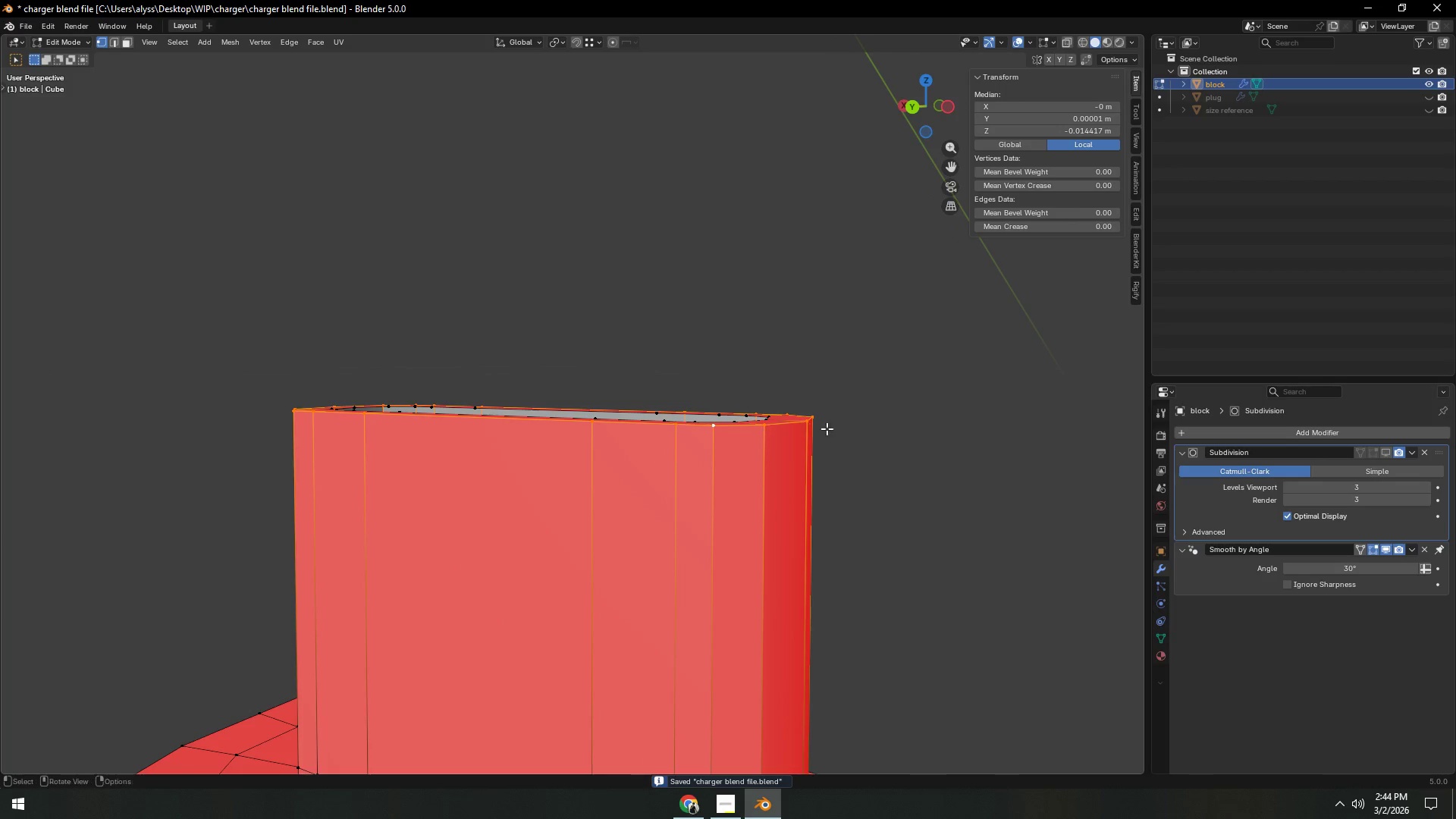 
type(sz0)
key(NumpadEnter)
 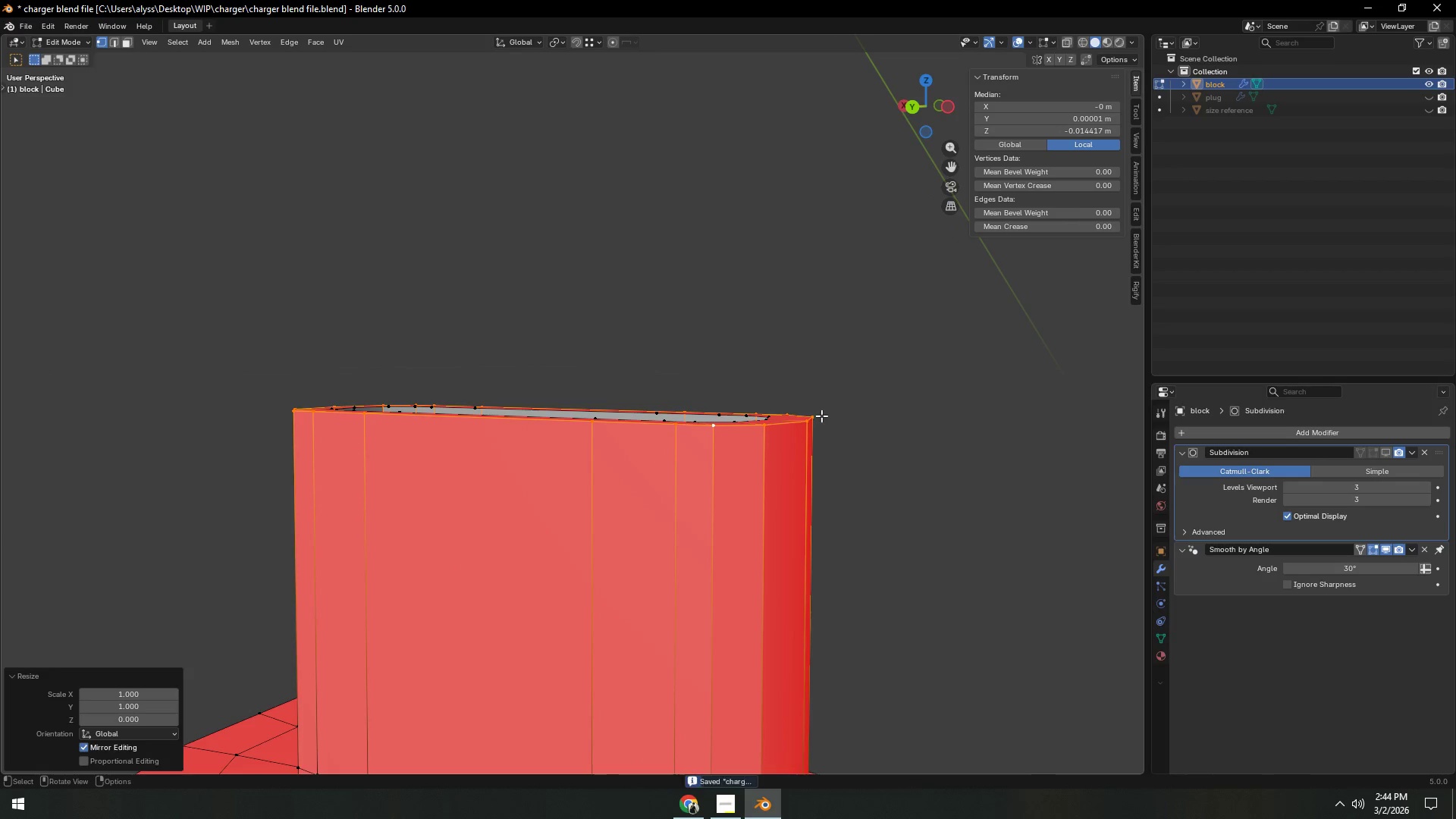 
key(Control+S)
 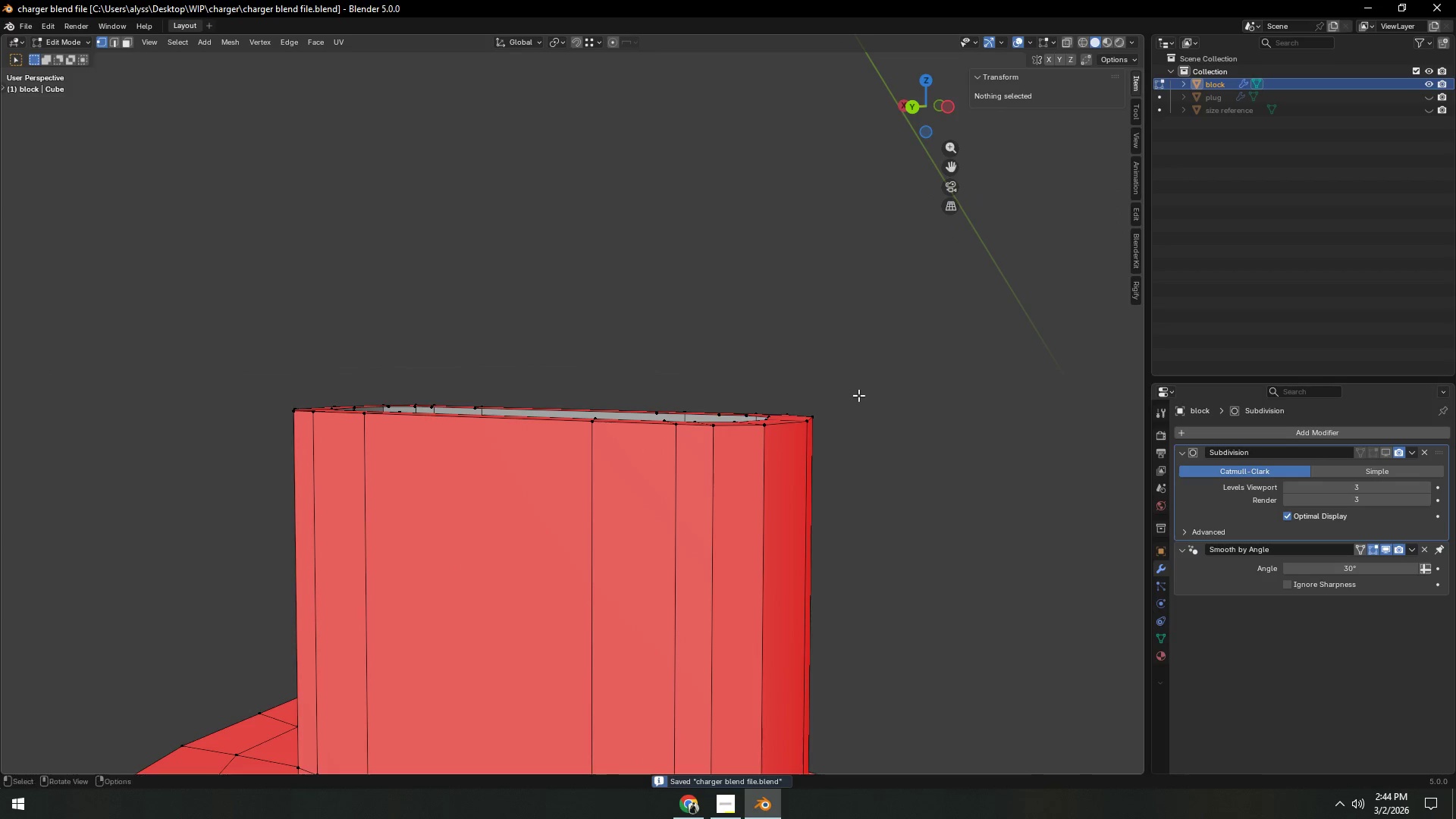 
scroll: coordinate [856, 391], scroll_direction: down, amount: 2.0
 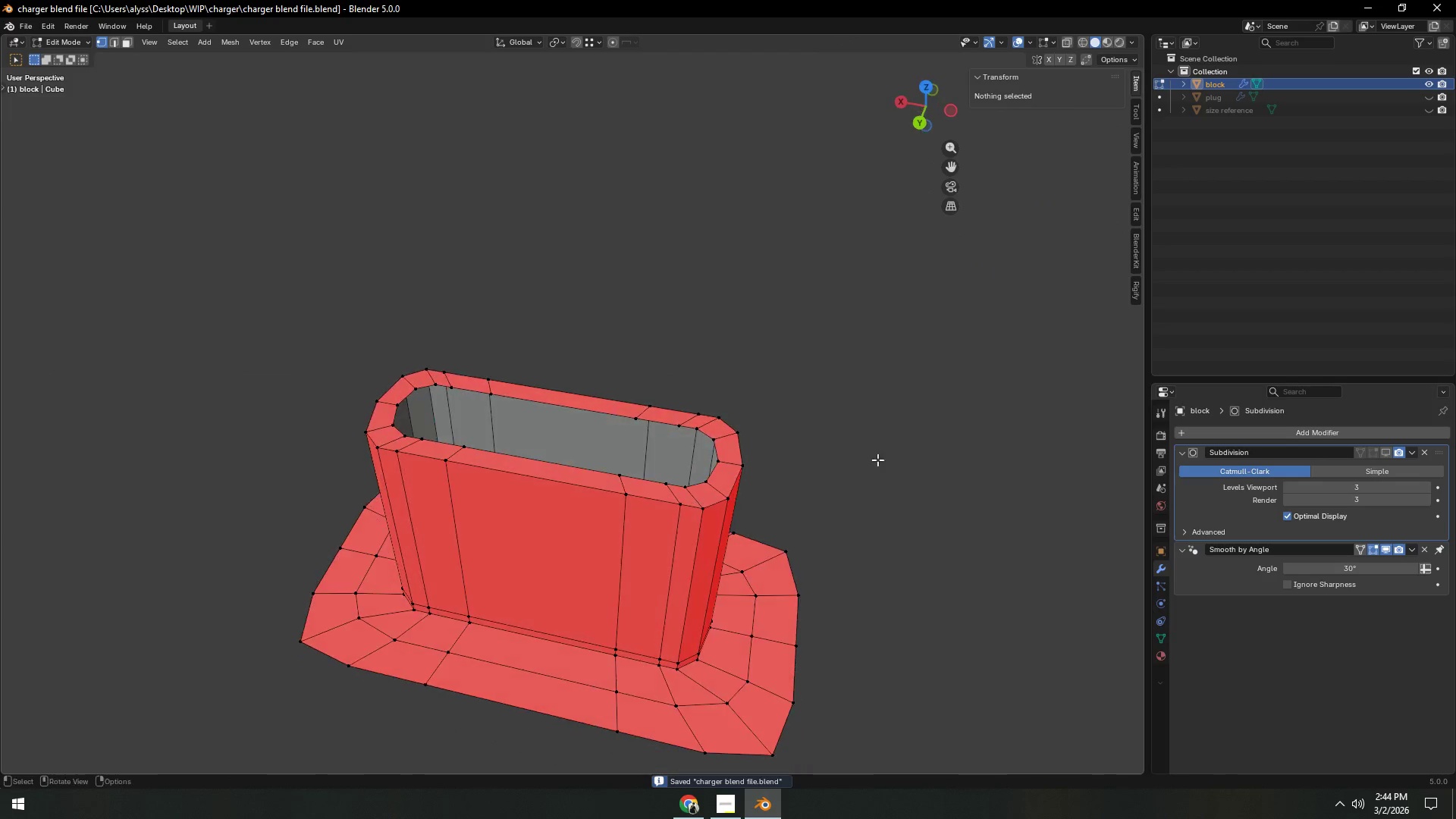 
key(Shift+ShiftLeft)
 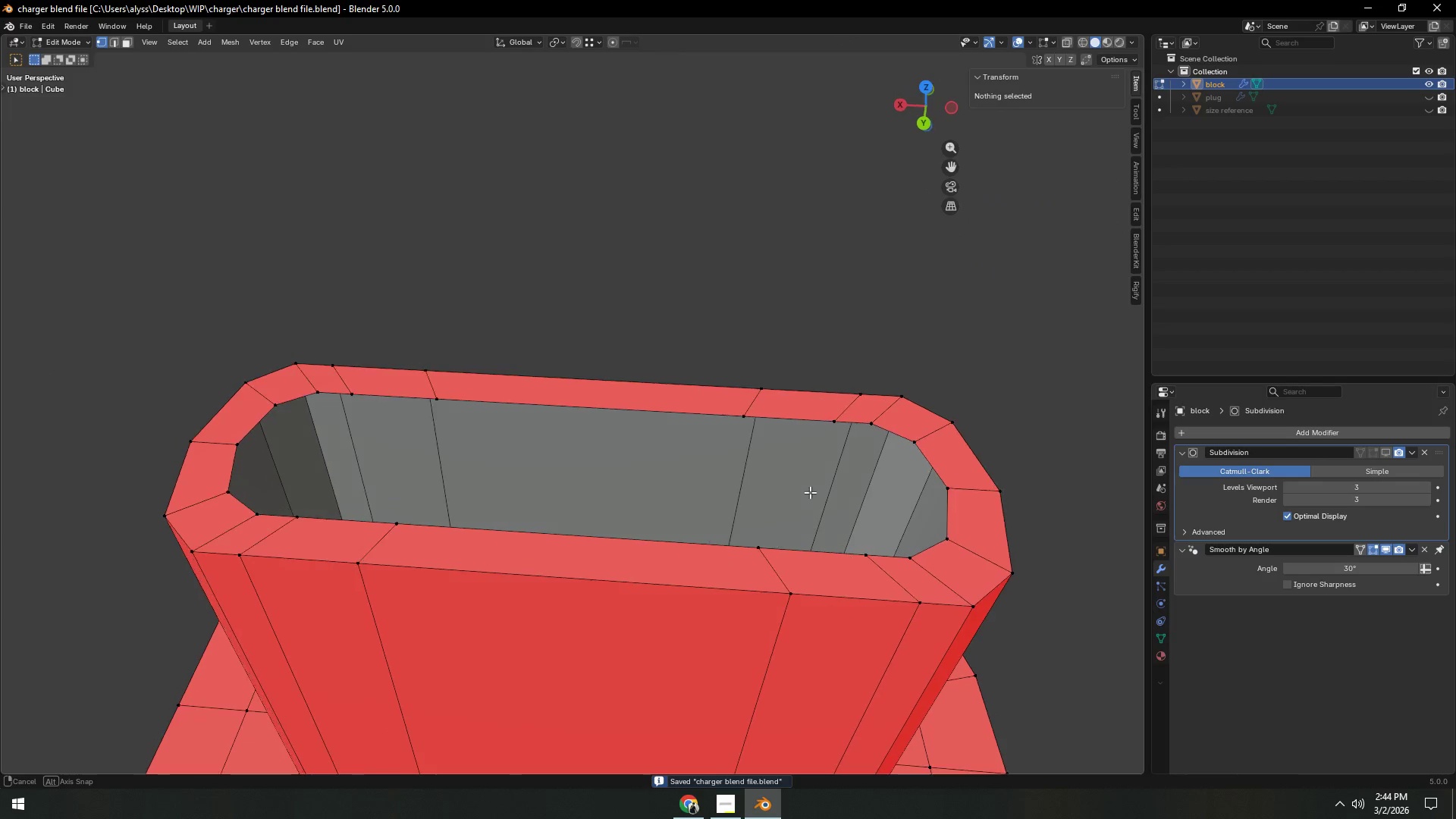 
scroll: coordinate [800, 464], scroll_direction: up, amount: 4.0
 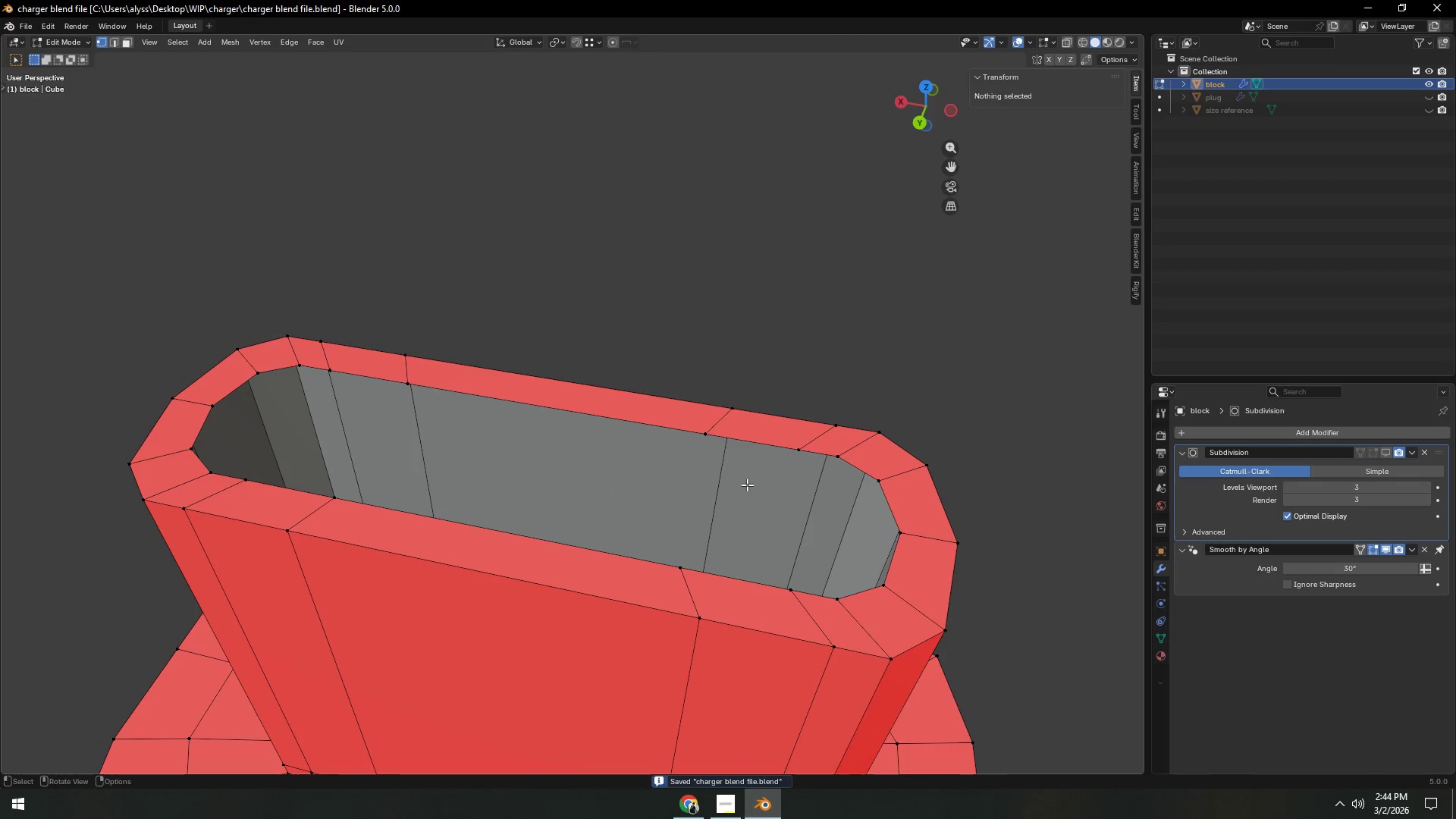 
key(2)
 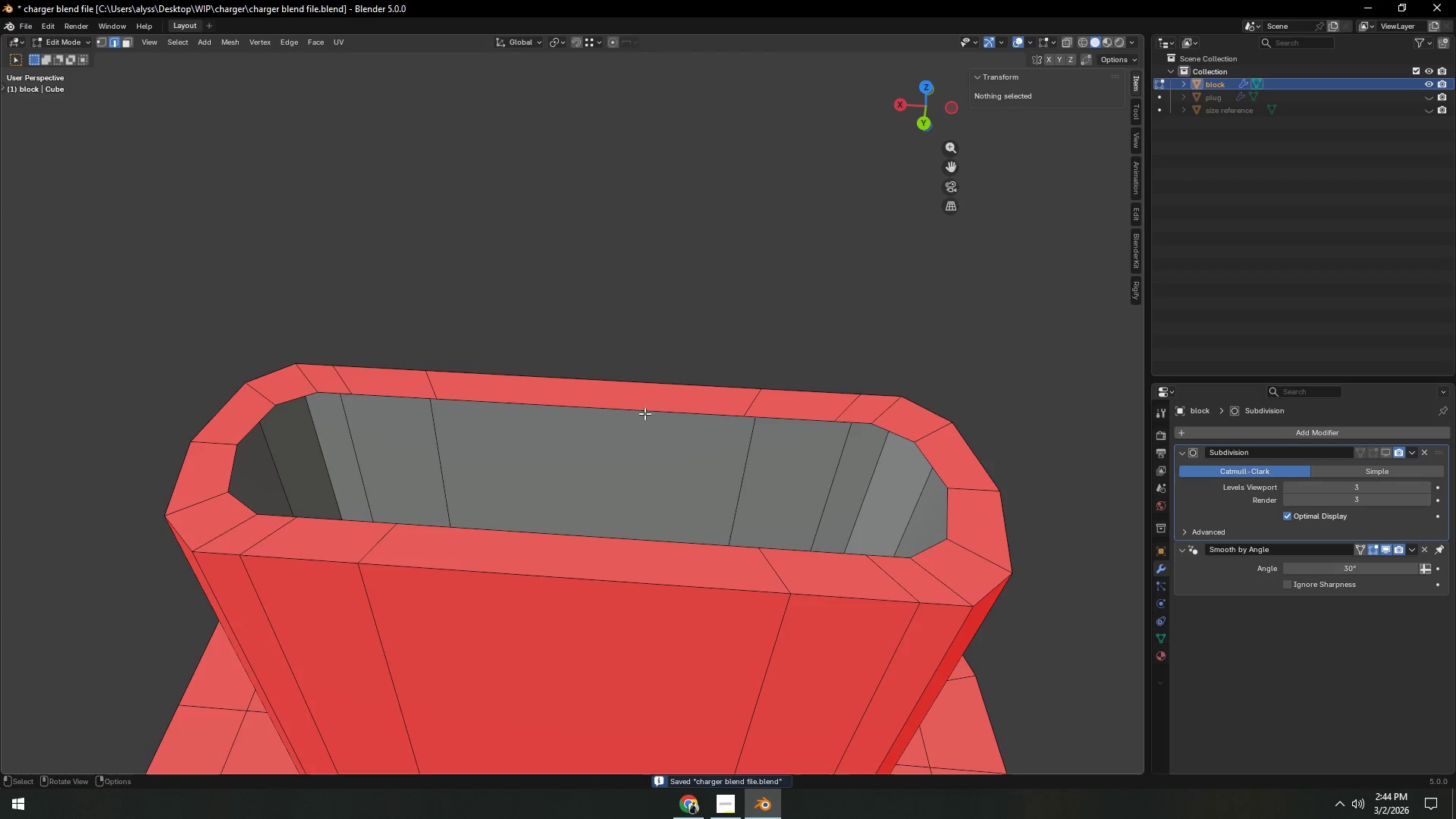 
left_click([643, 412])
 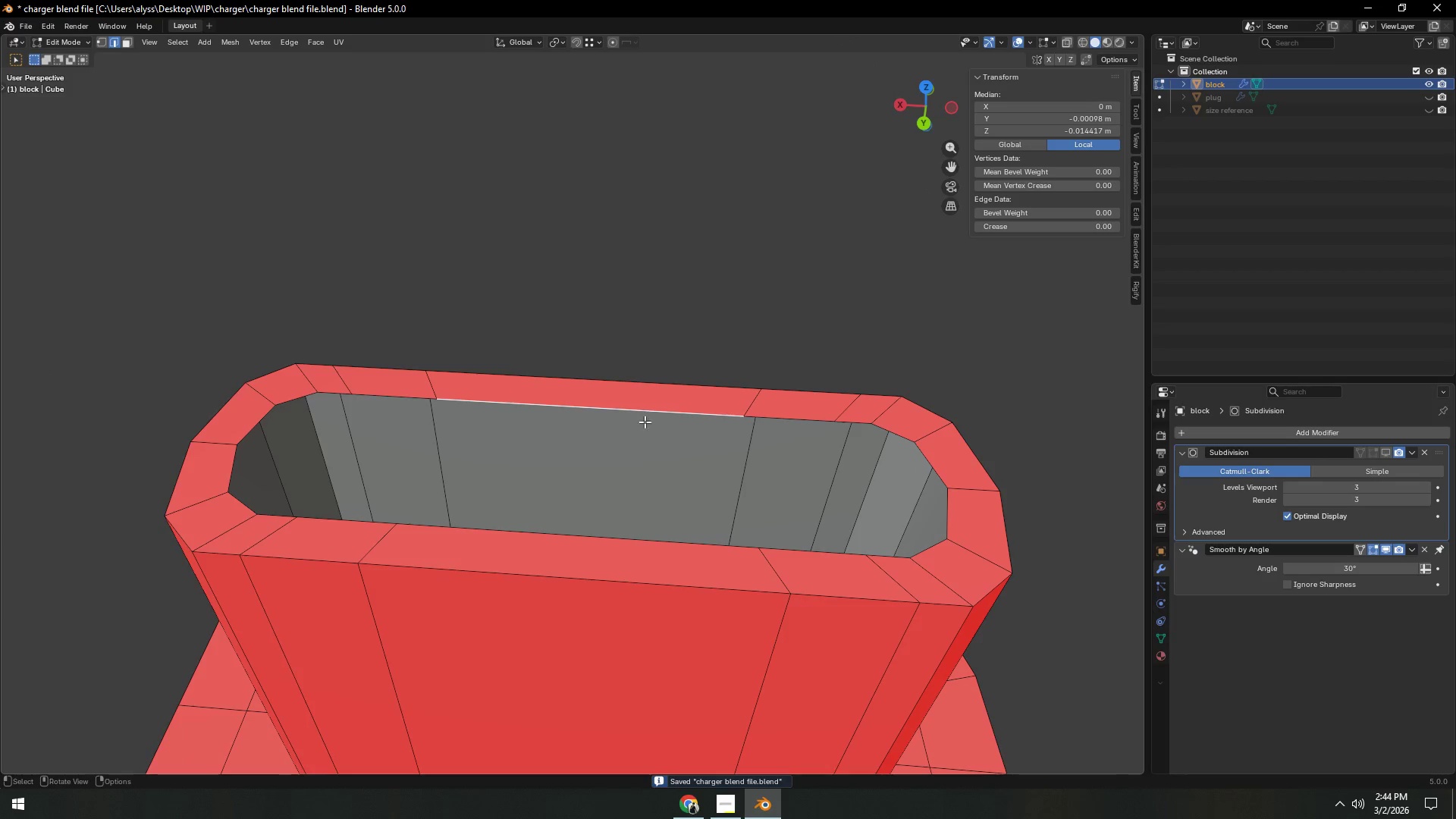 
hold_key(key=ShiftLeft, duration=0.59)
left_click([617, 541])
 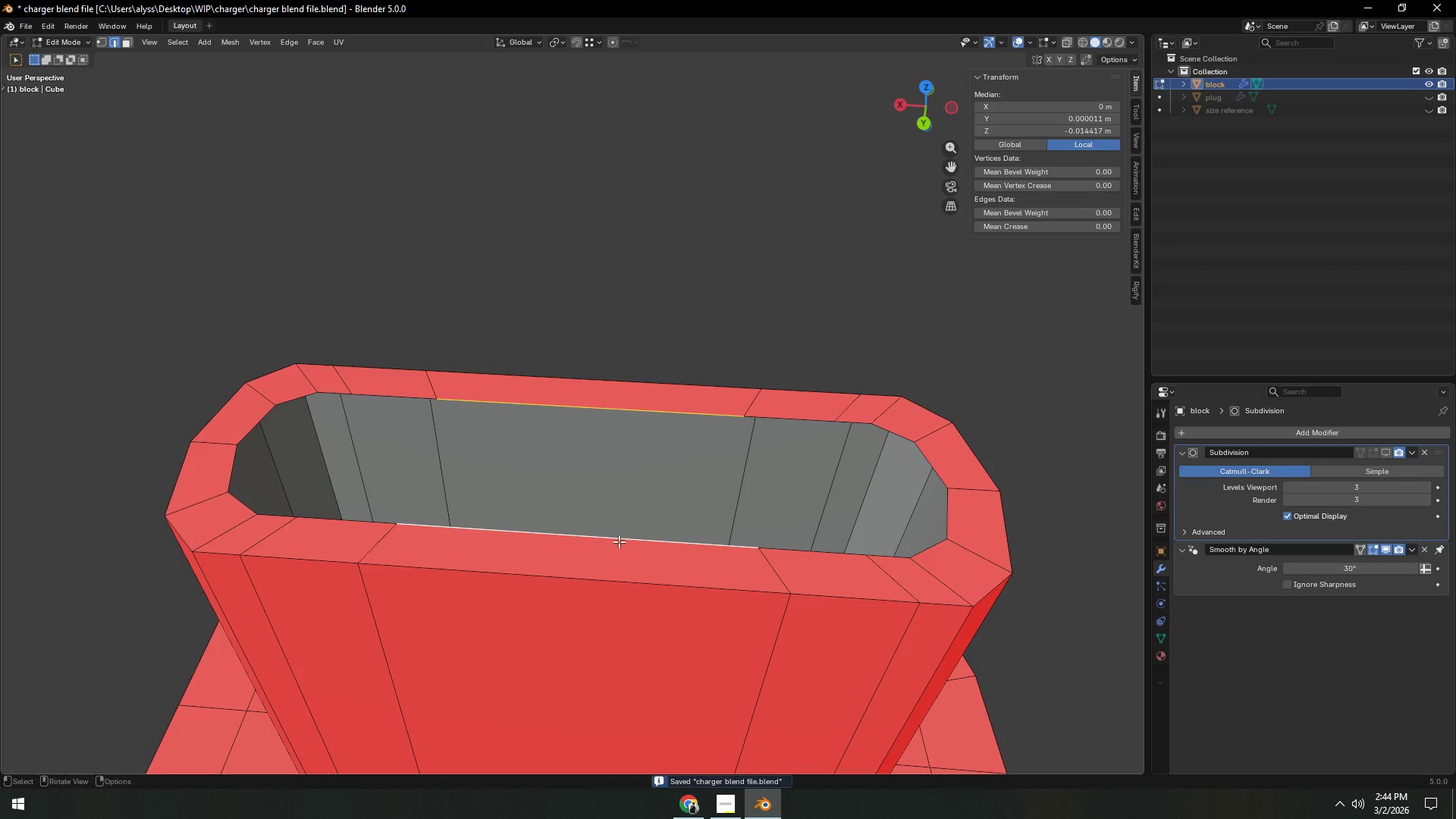 
key(F)
 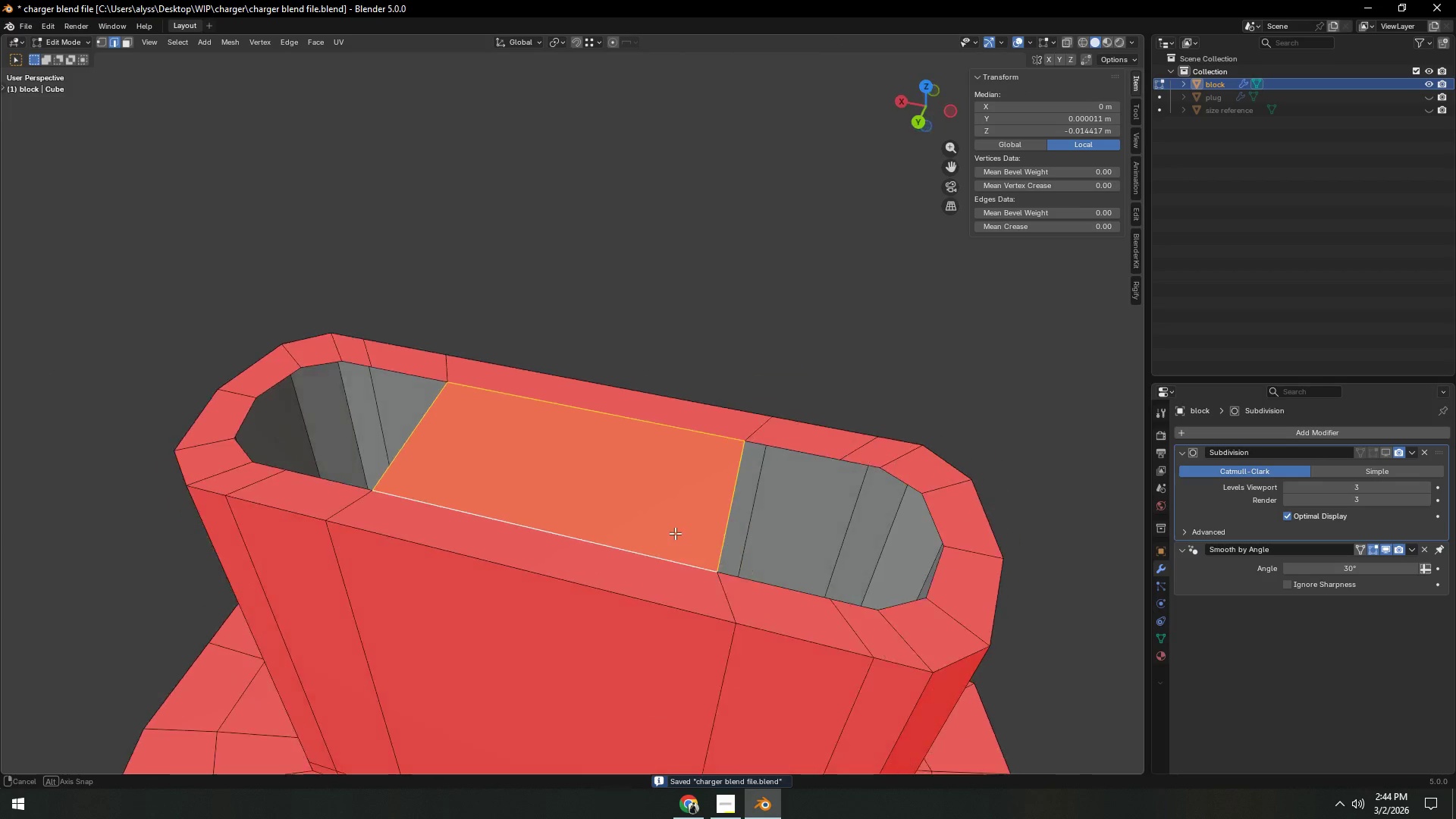 
hold_key(key=ShiftLeft, duration=0.38)
 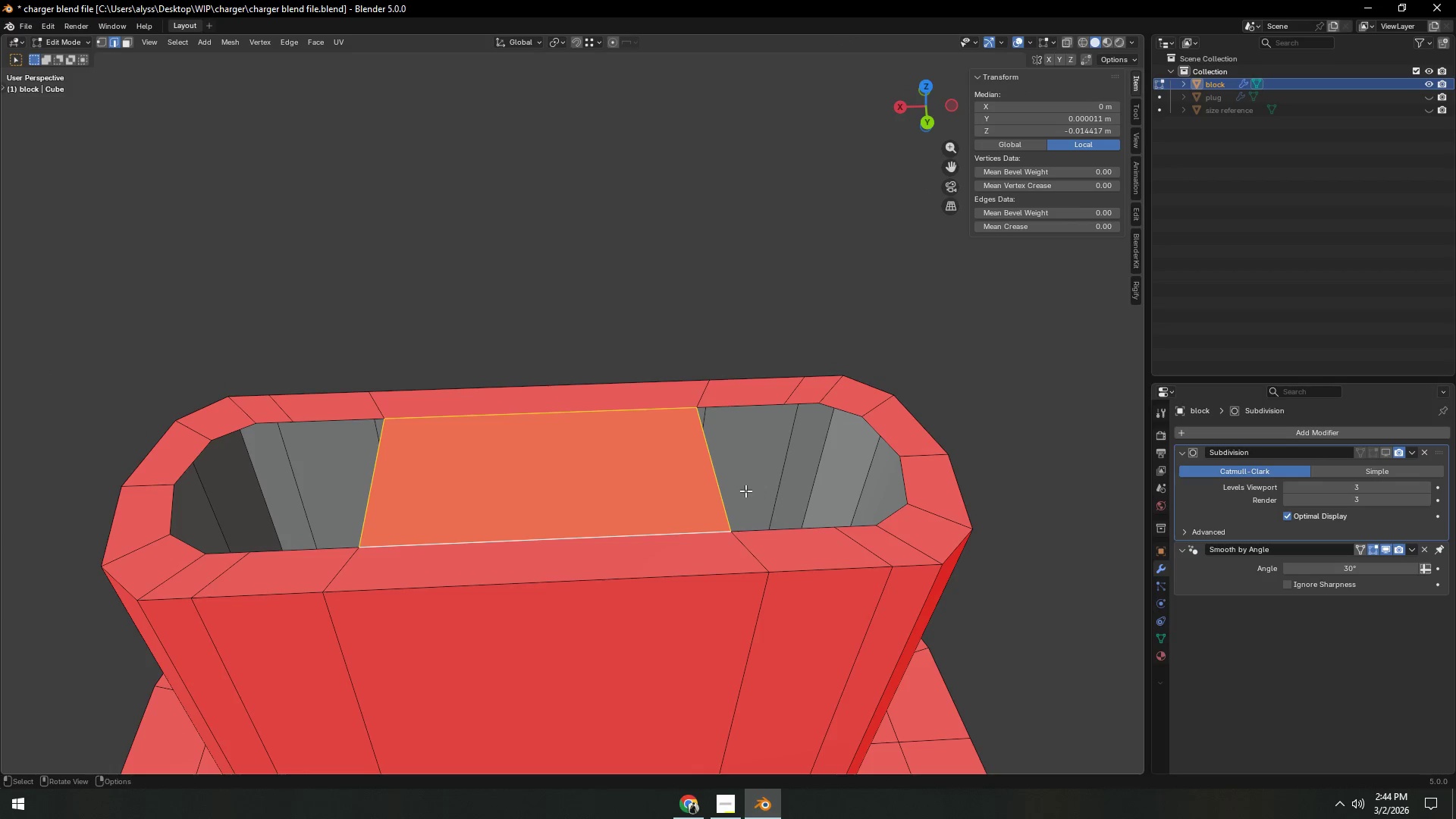 
left_click([723, 495])
 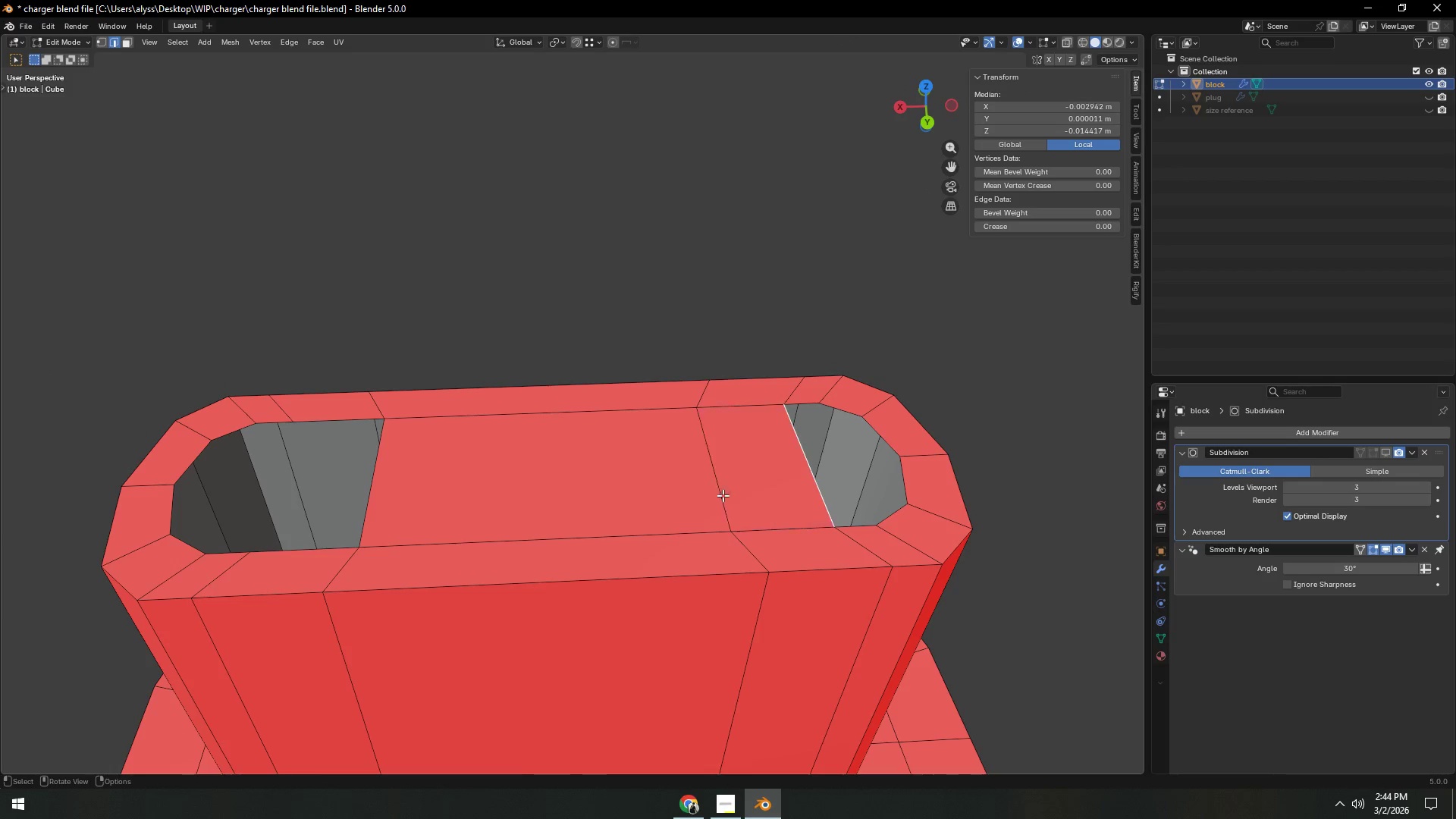 
key(F)
 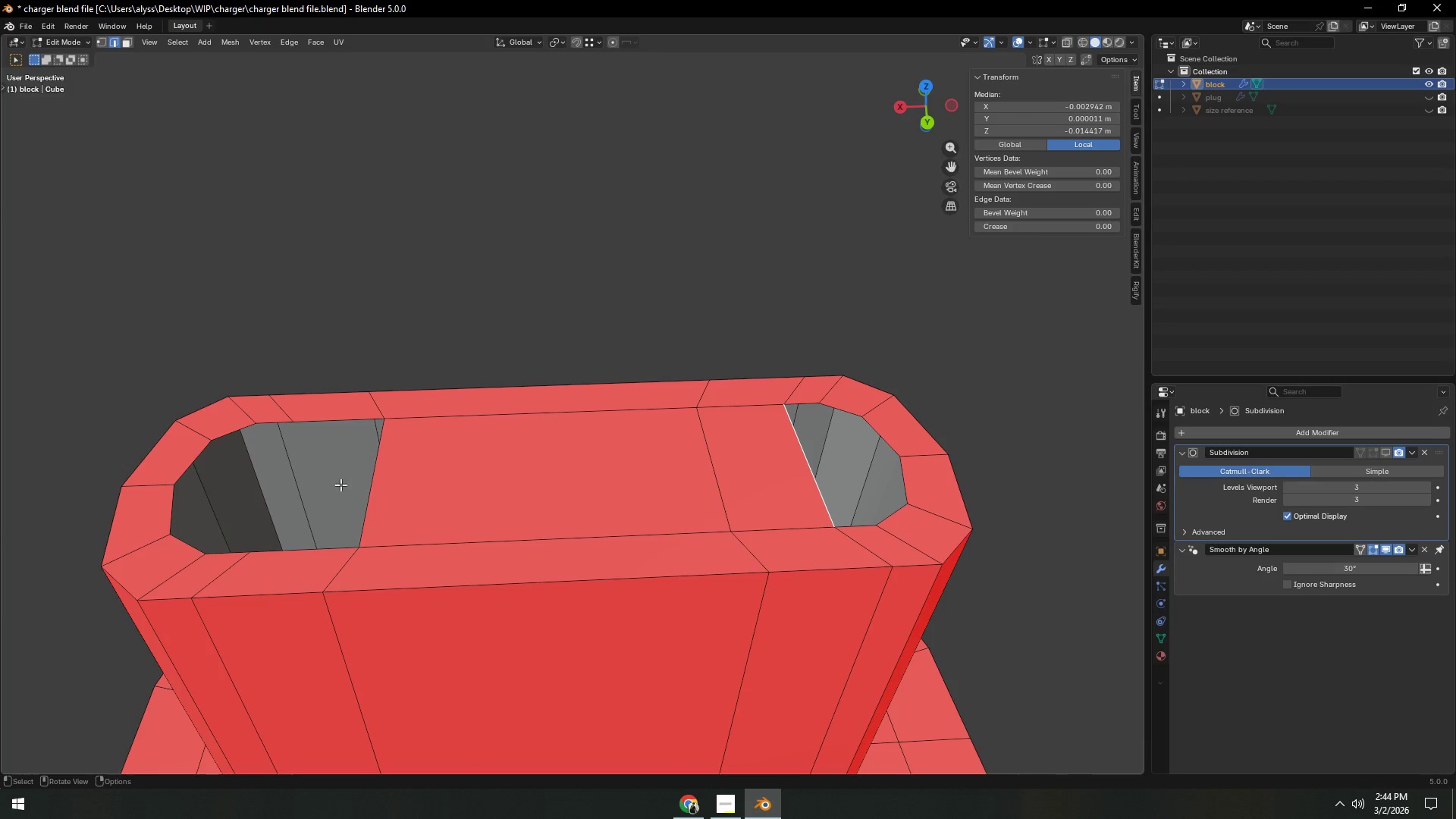 
left_click([379, 479])
 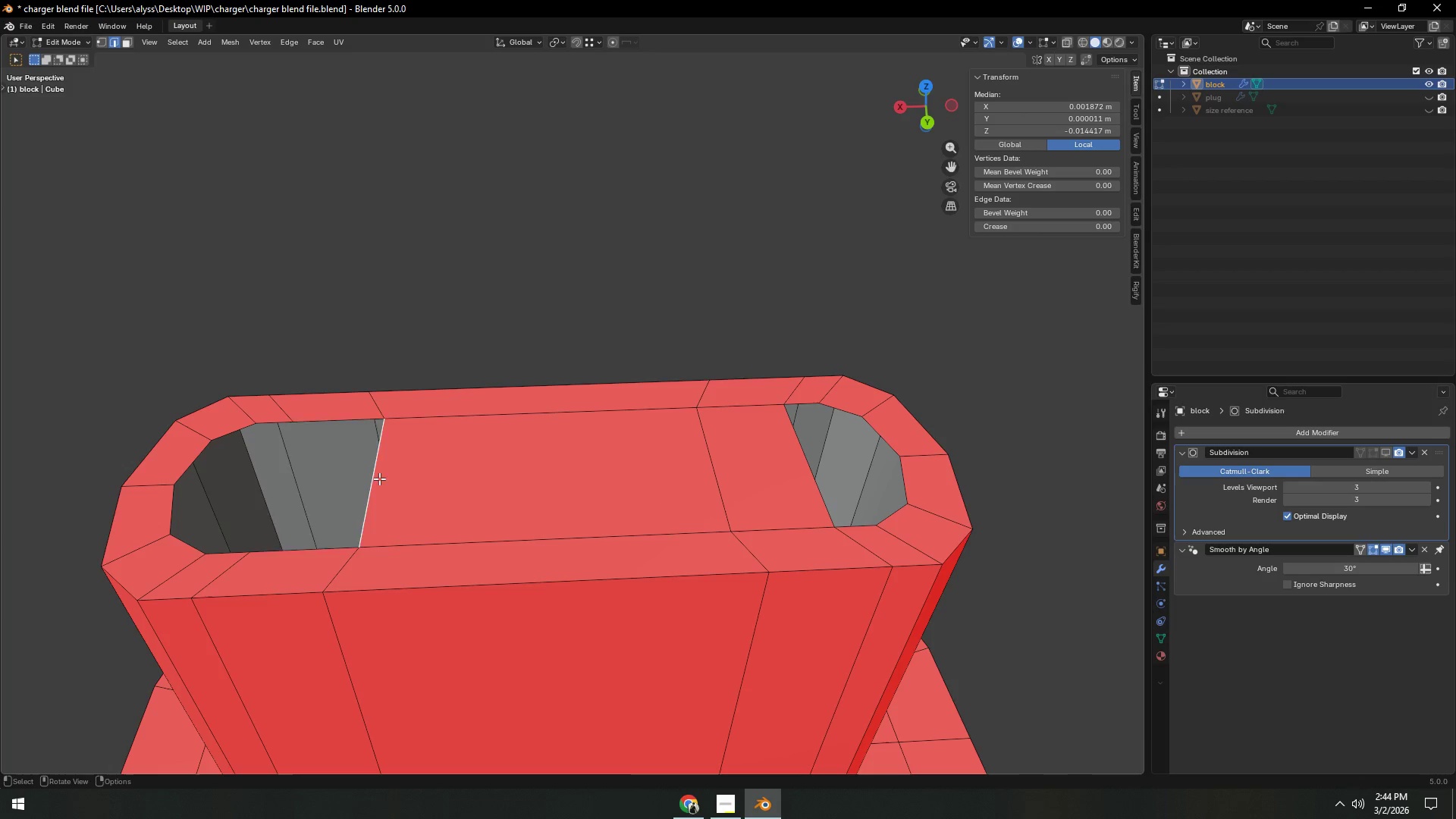 
type(ff)
 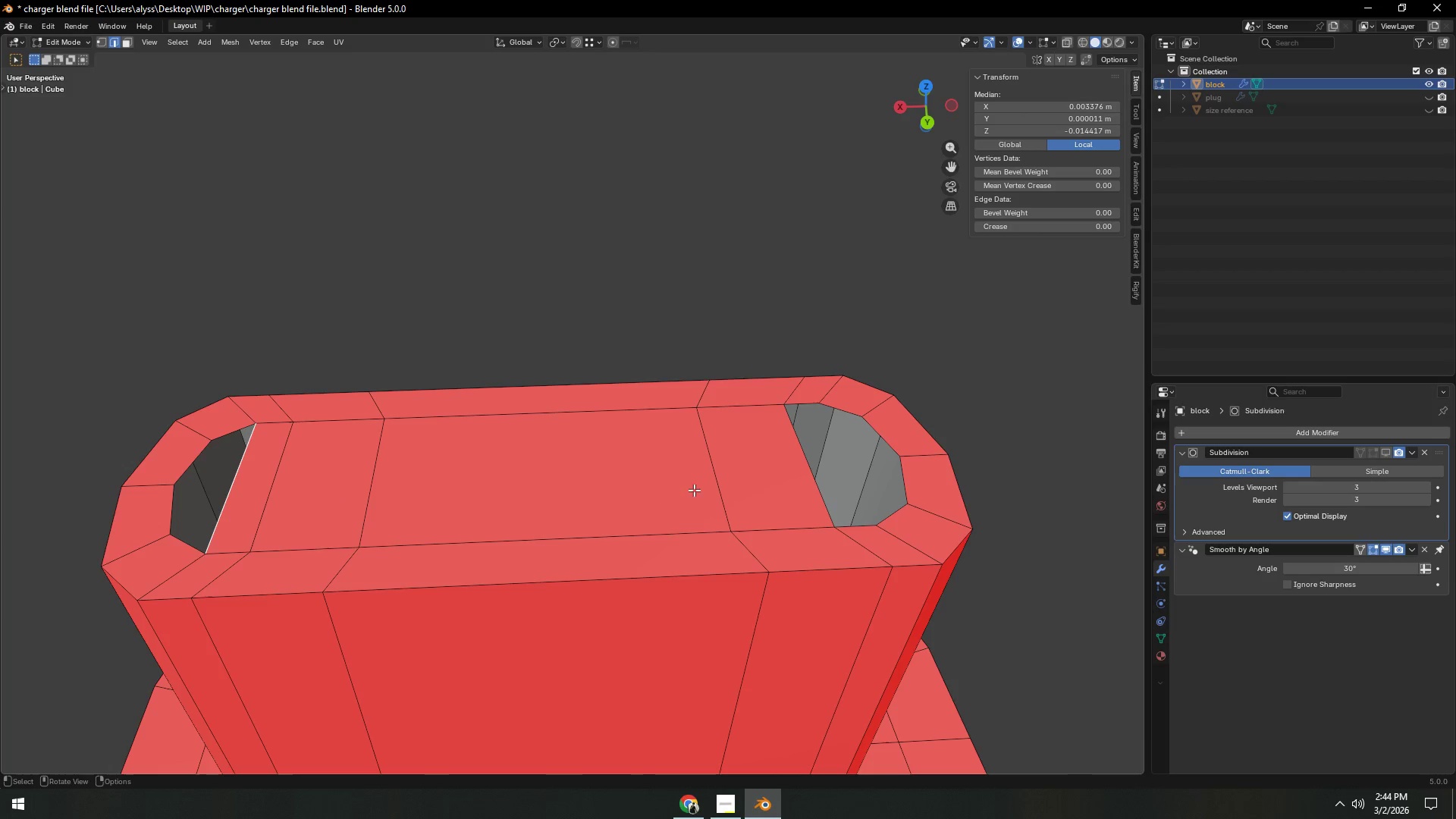 
key(F)
 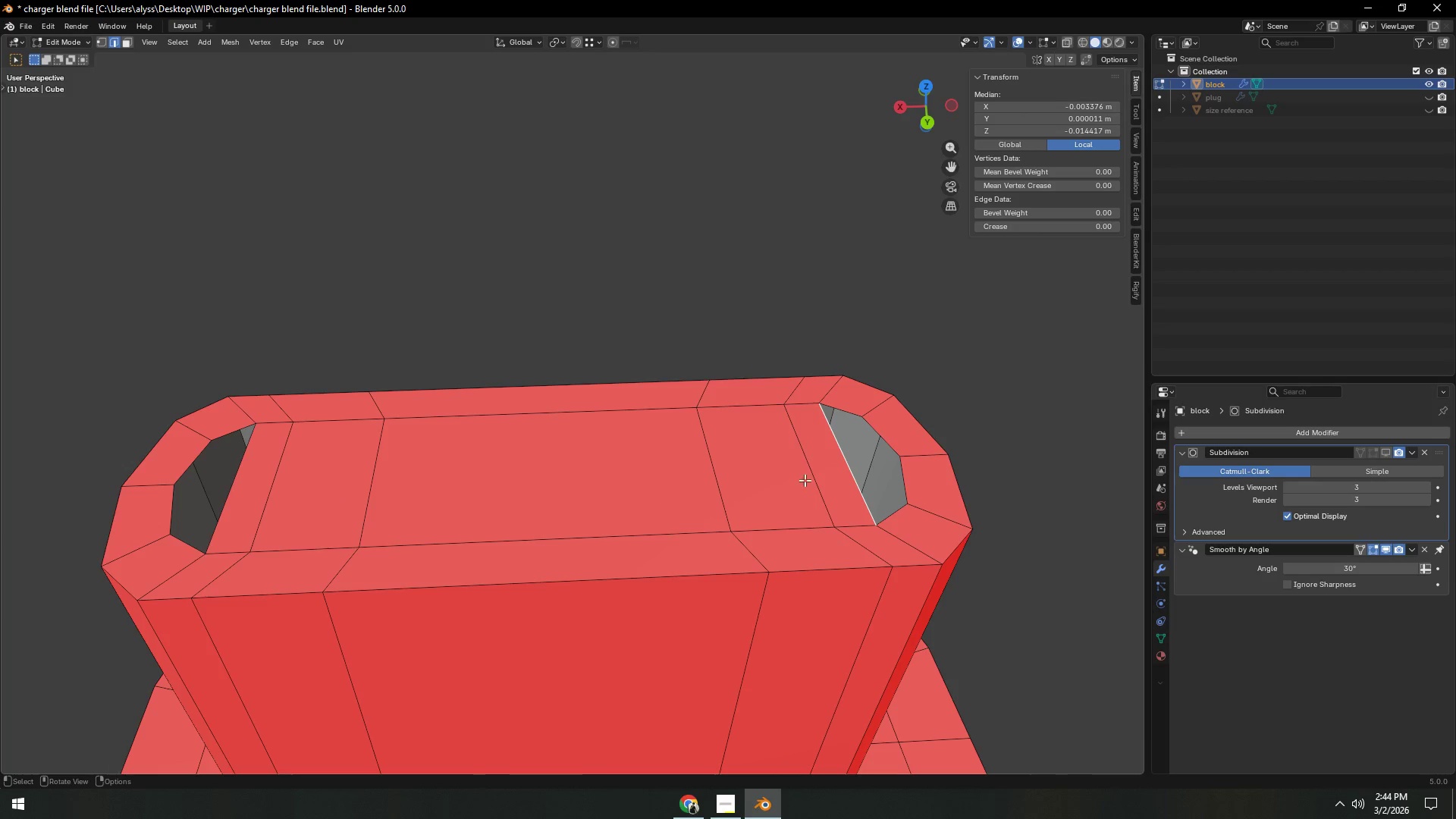 
key(Control+ControlLeft)
 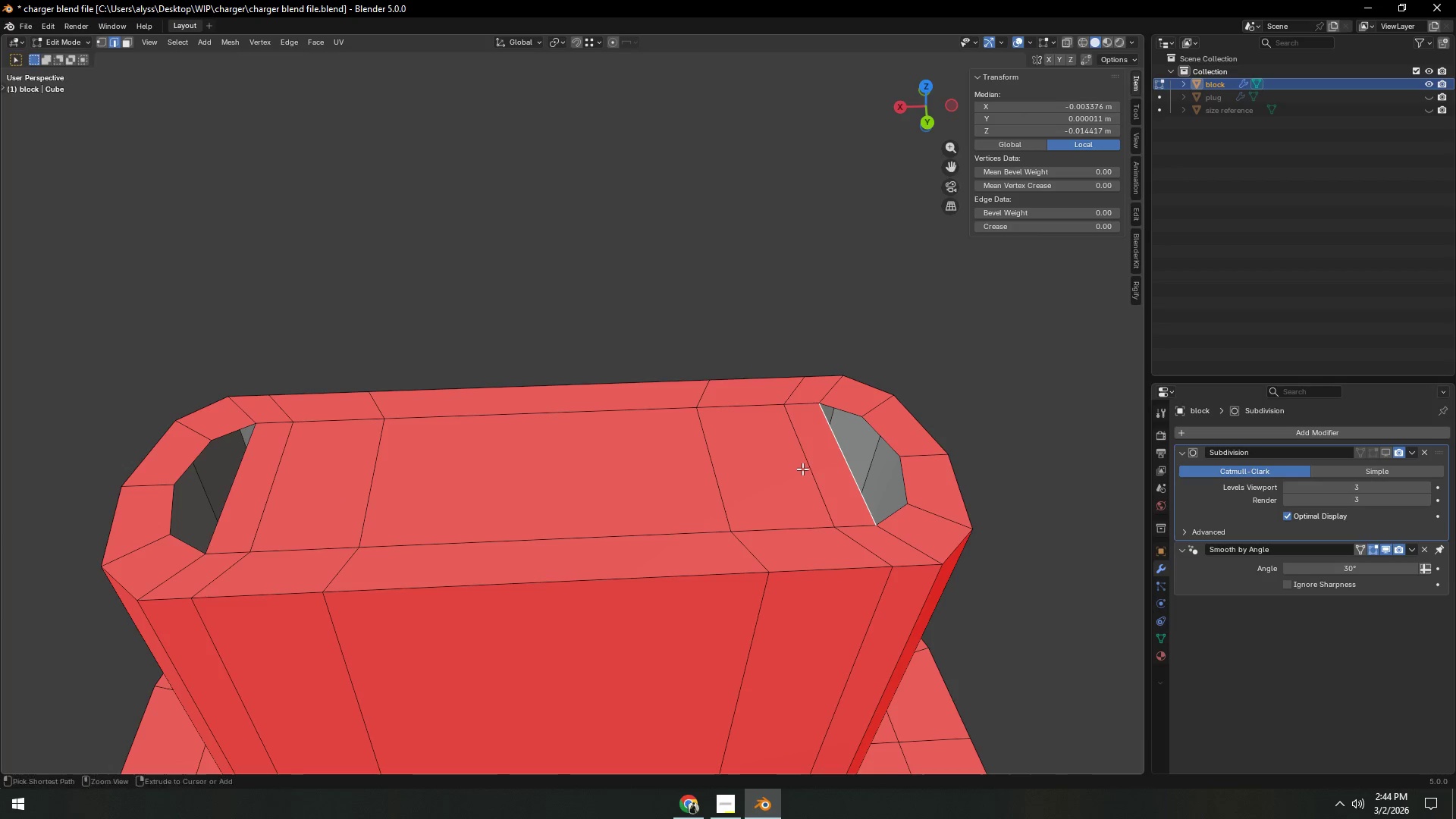 
key(Control+R)
 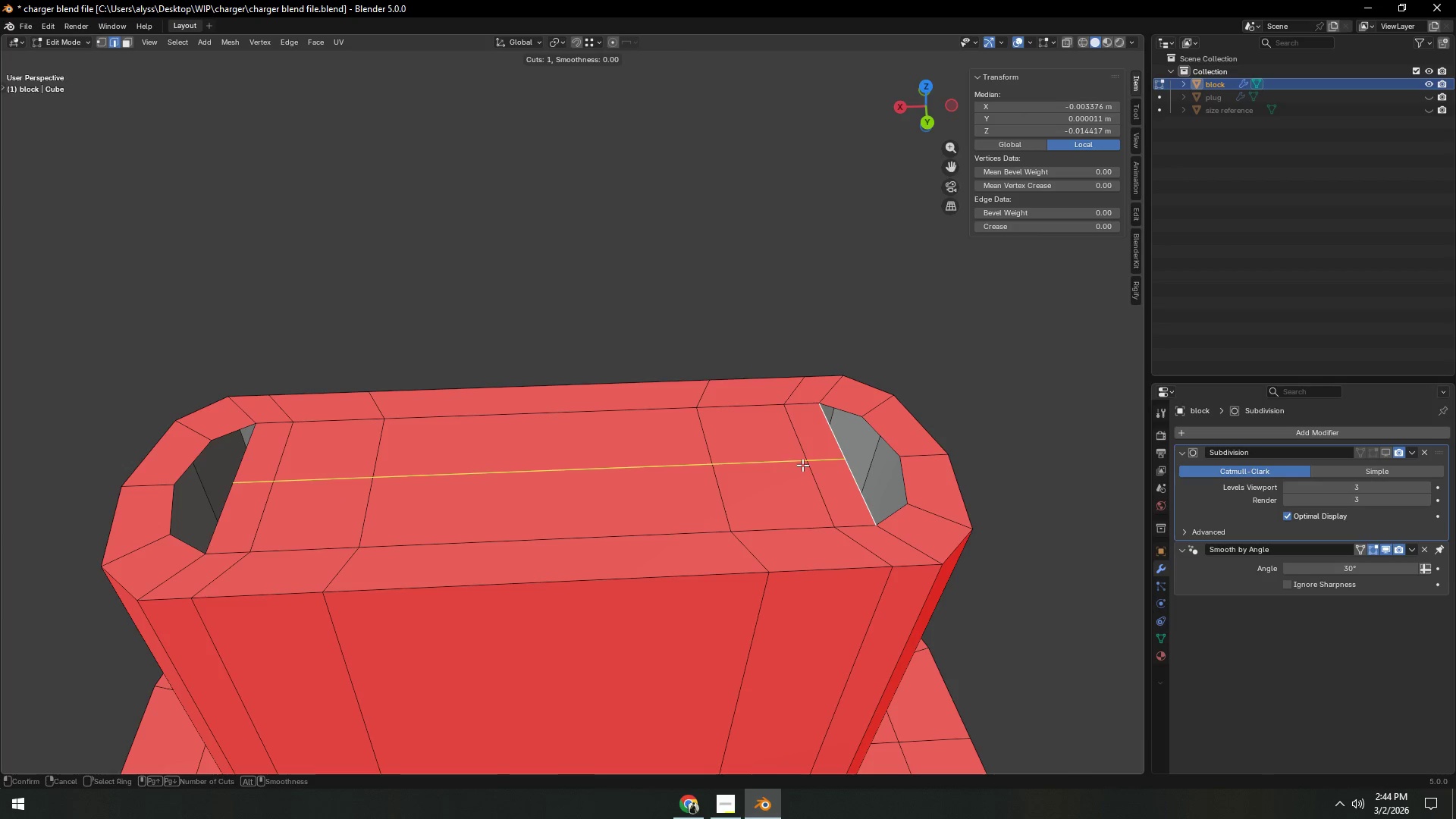 
left_click([802, 465])
 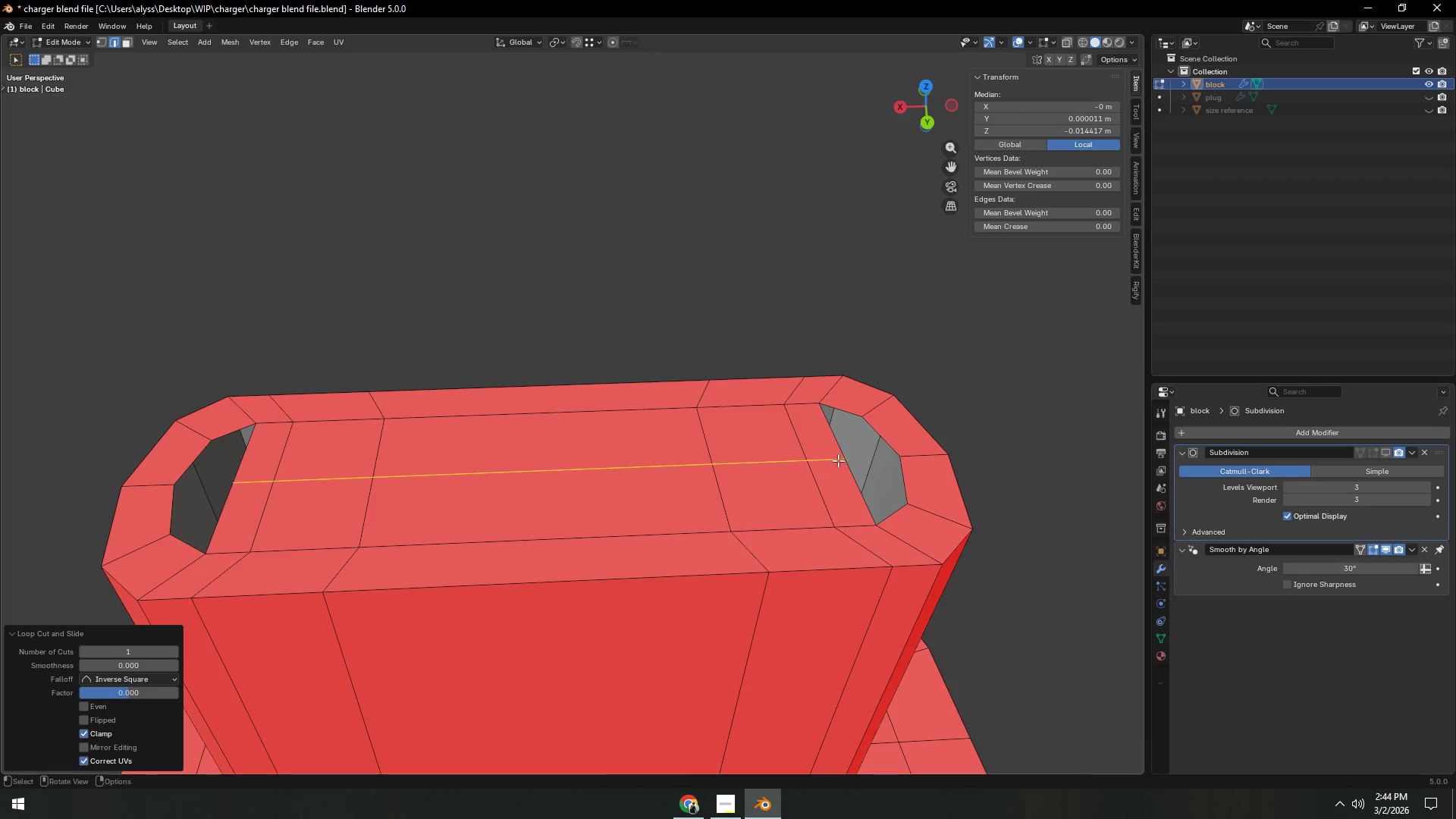 
right_click([802, 465])
 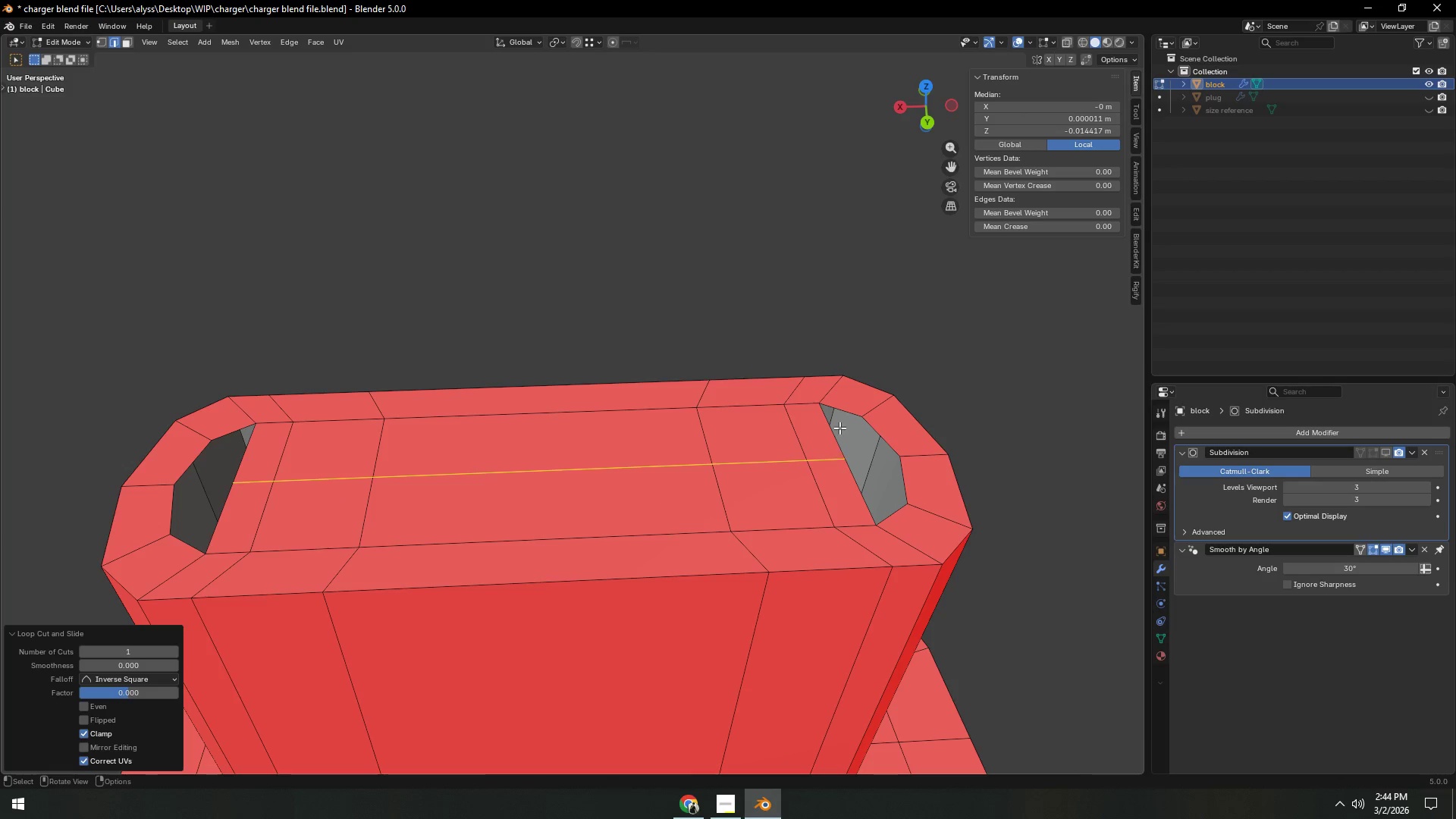 
left_click([846, 407])
 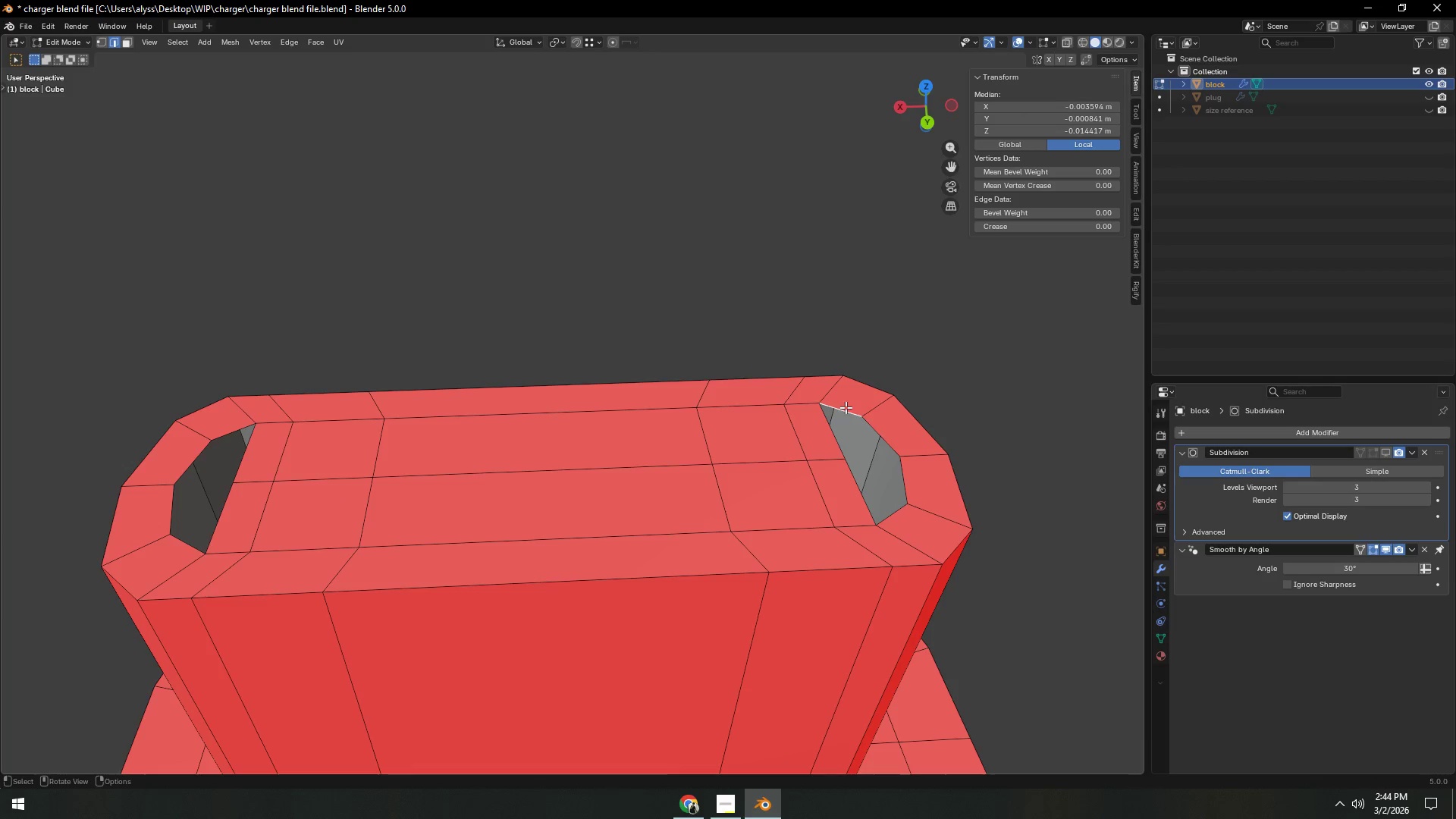 
key(F)
 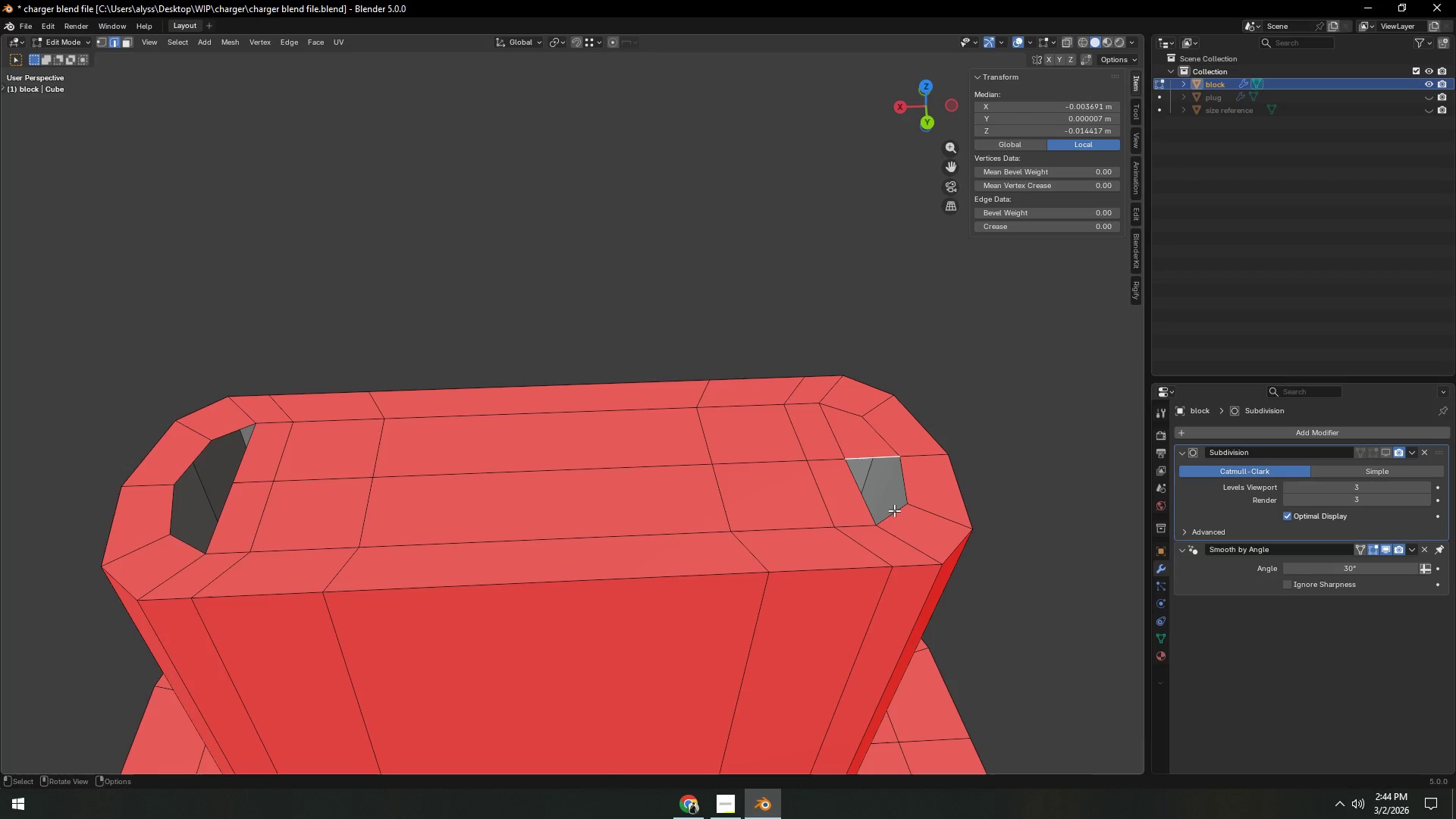 
left_click([896, 513])
 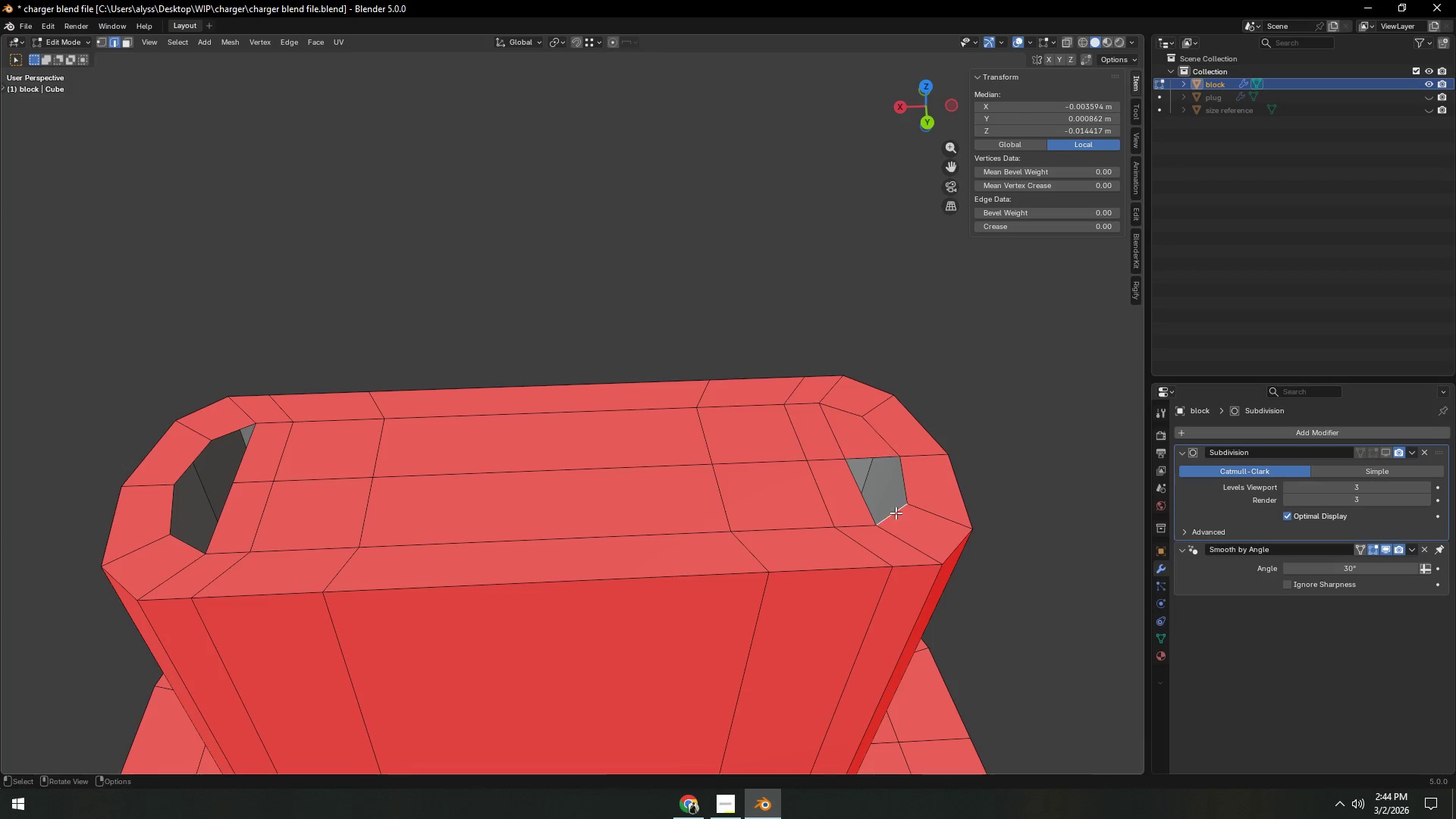 
key(F)
 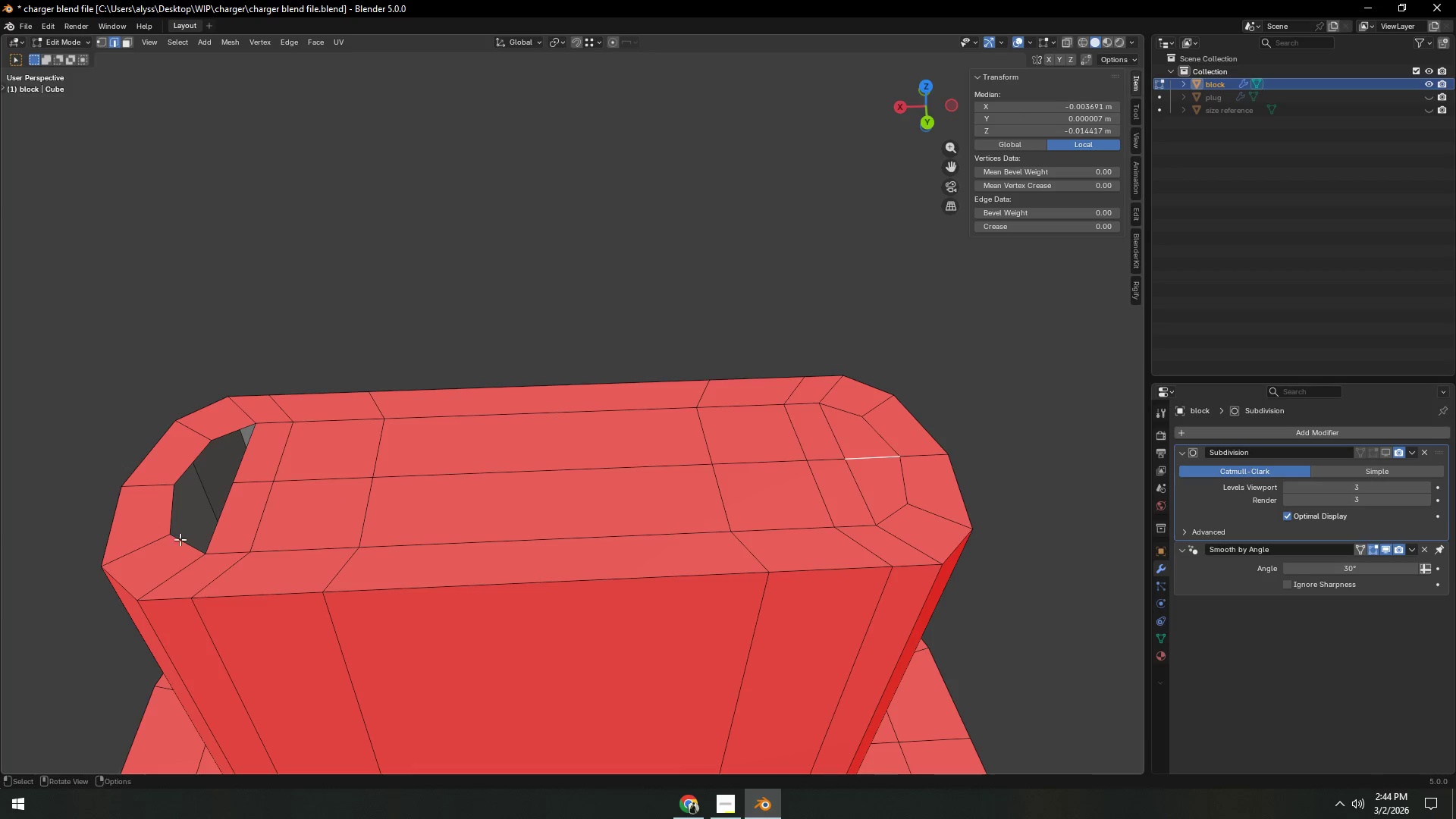 
left_click([184, 551])
 